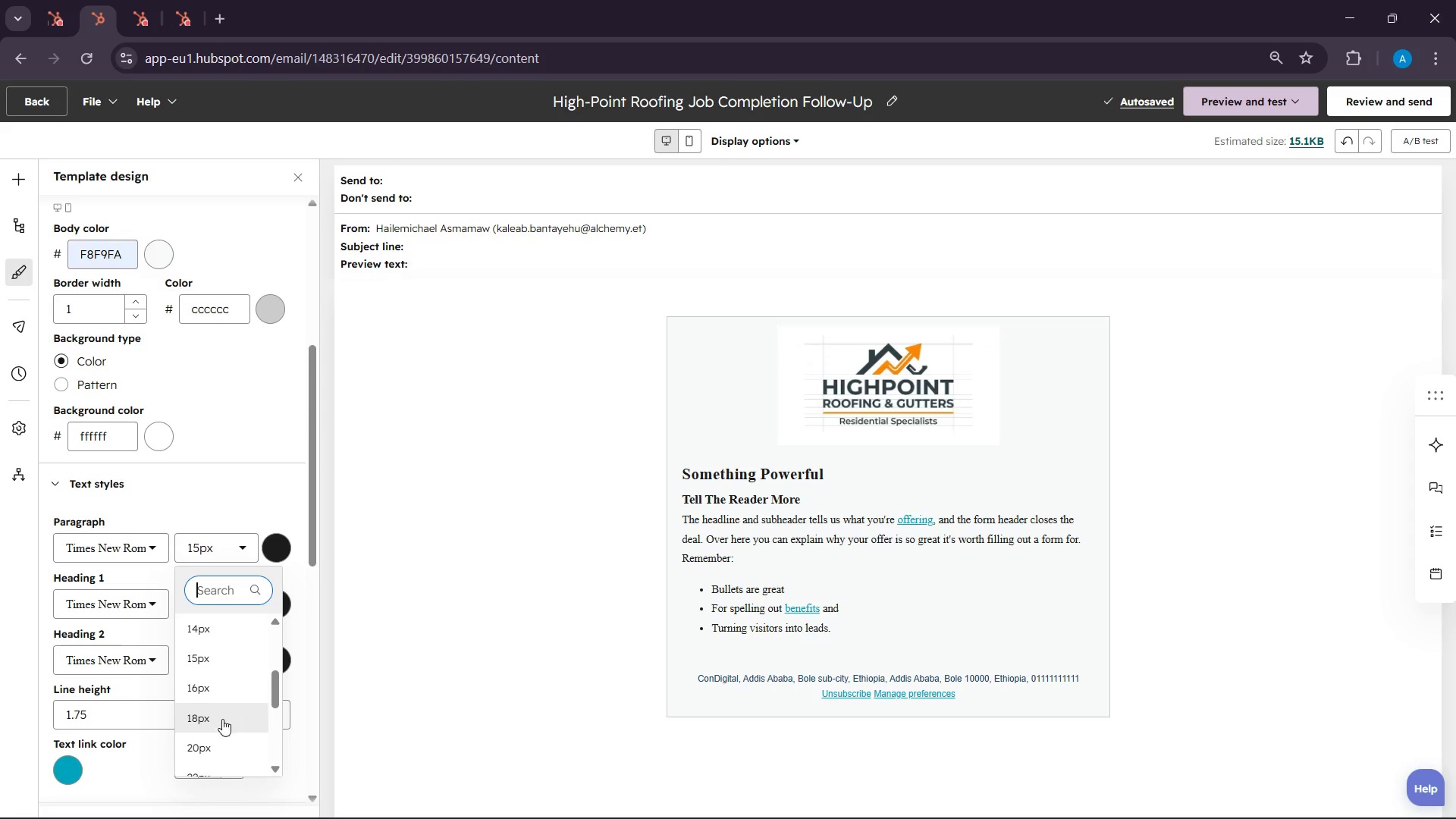 
left_click([216, 737])
 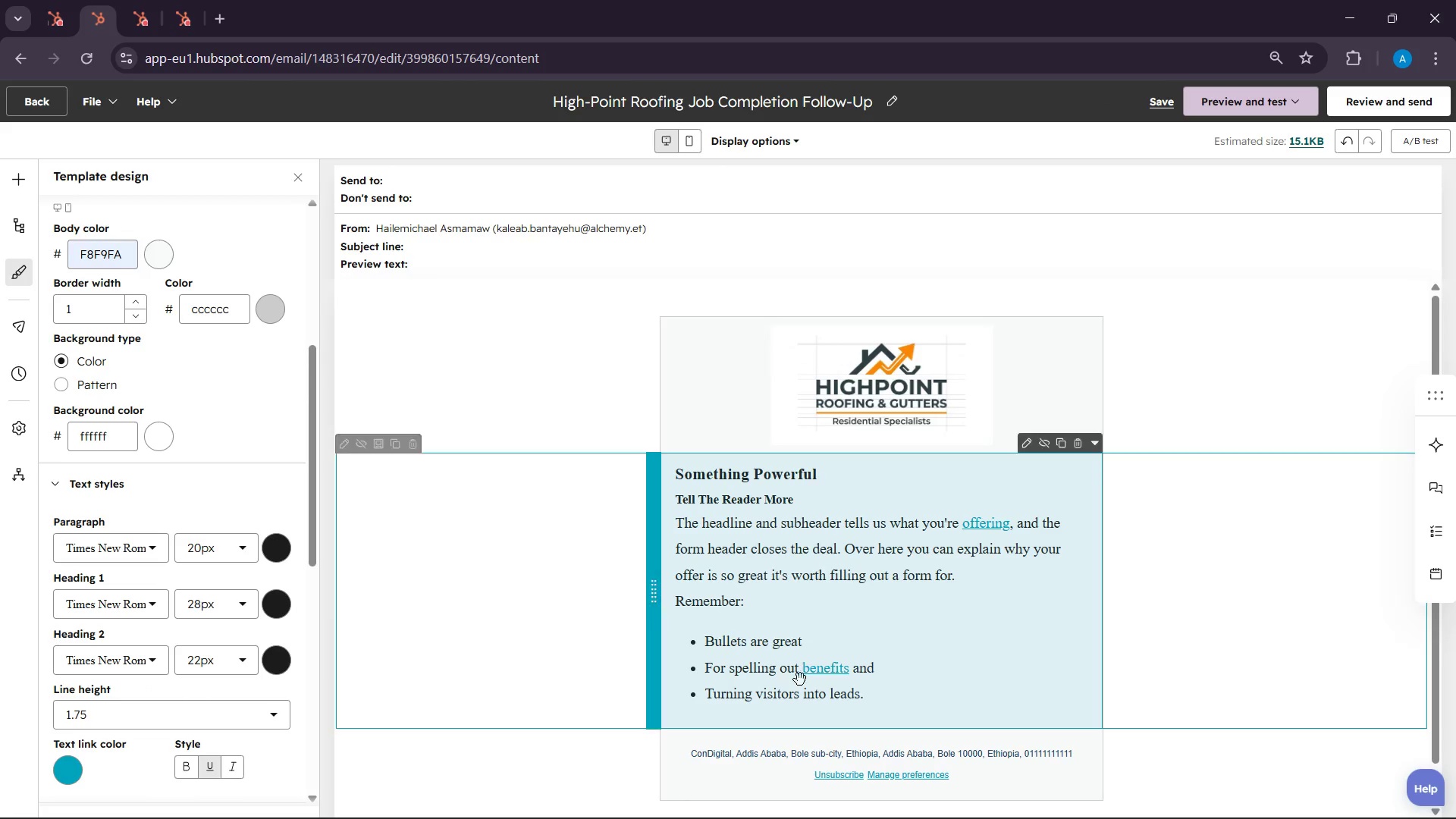 
scroll: coordinate [817, 679], scroll_direction: down, amount: 1.0
 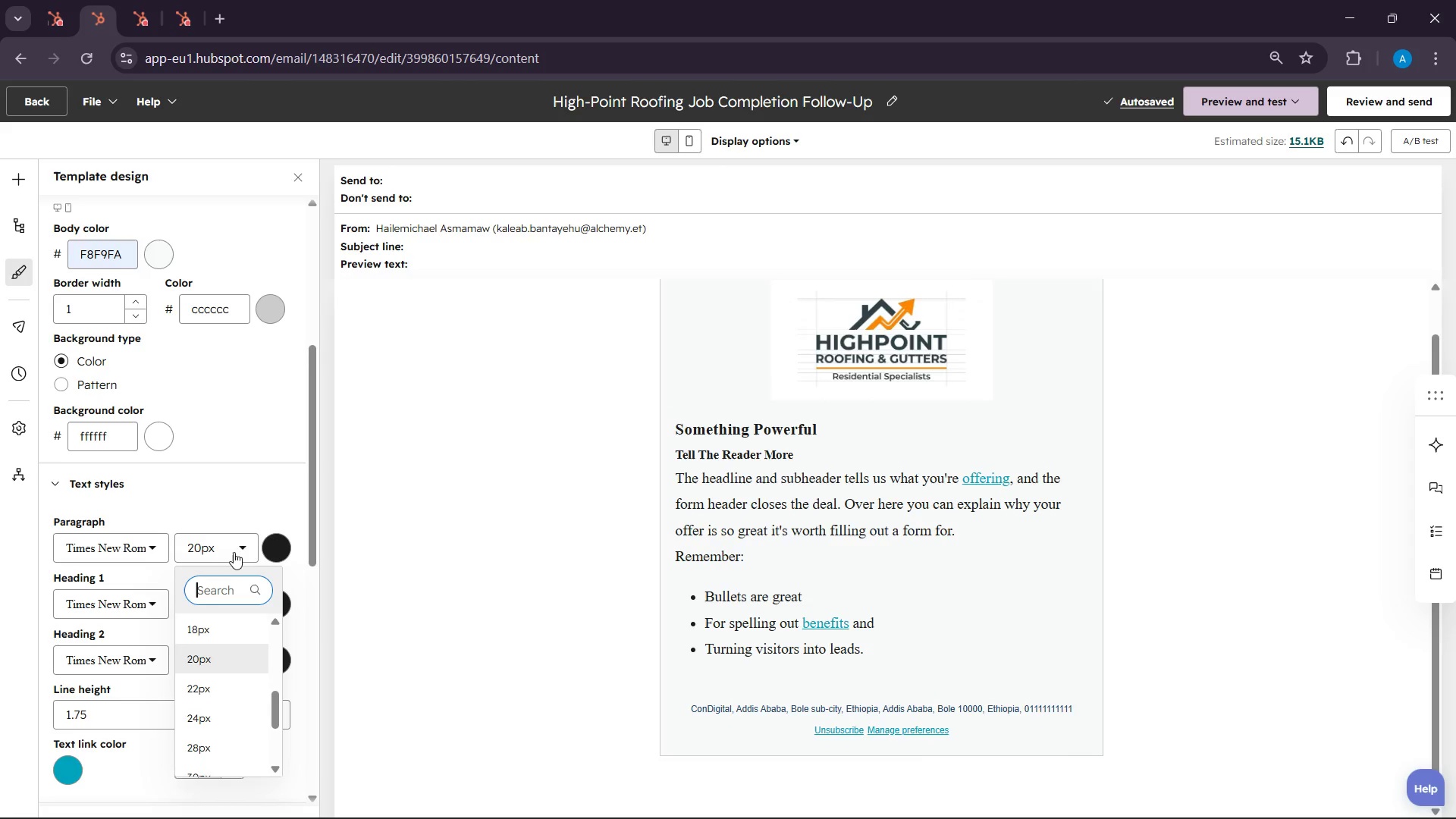 
left_click([221, 629])
 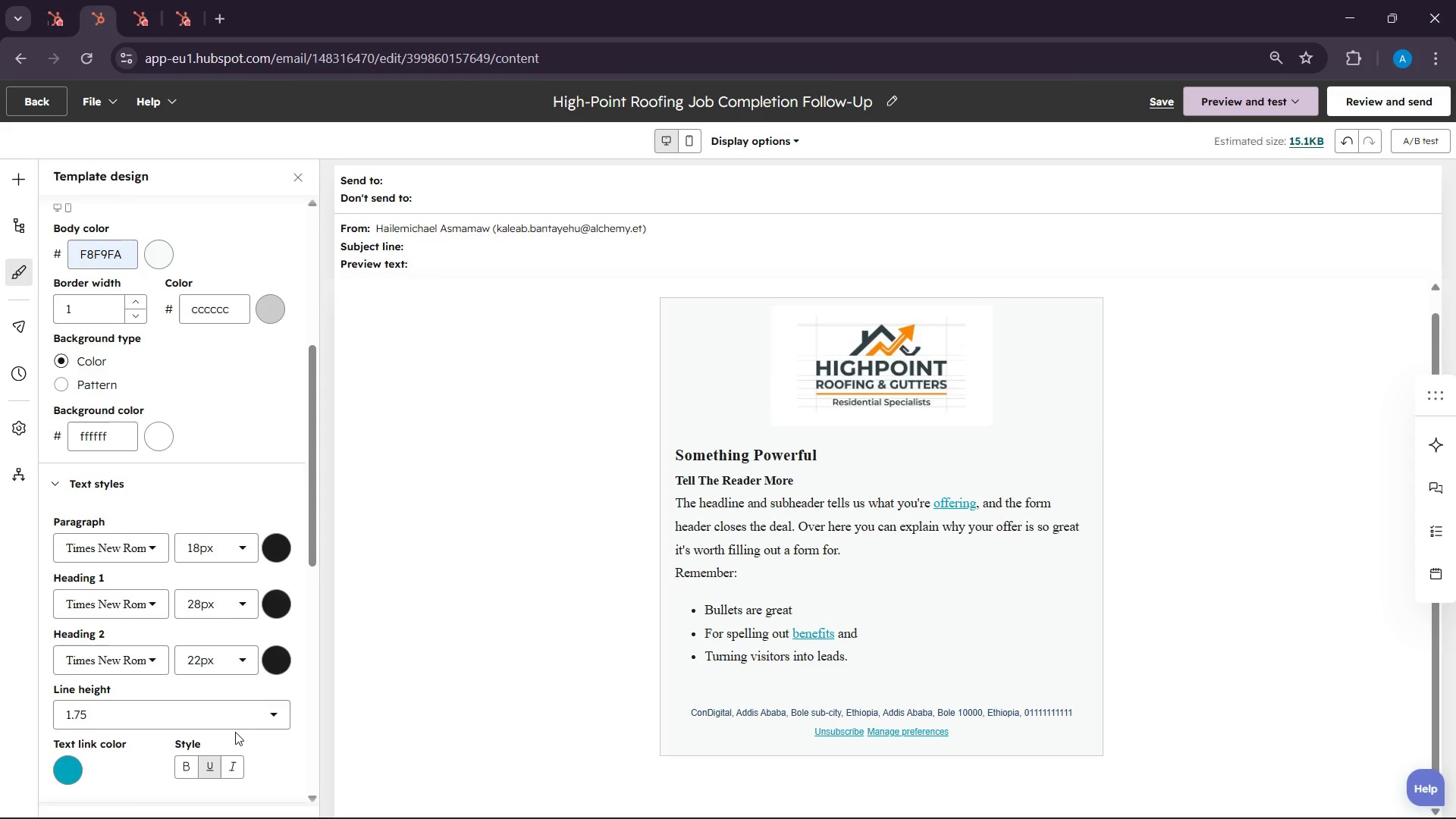 
scroll: coordinate [234, 675], scroll_direction: down, amount: 6.0
 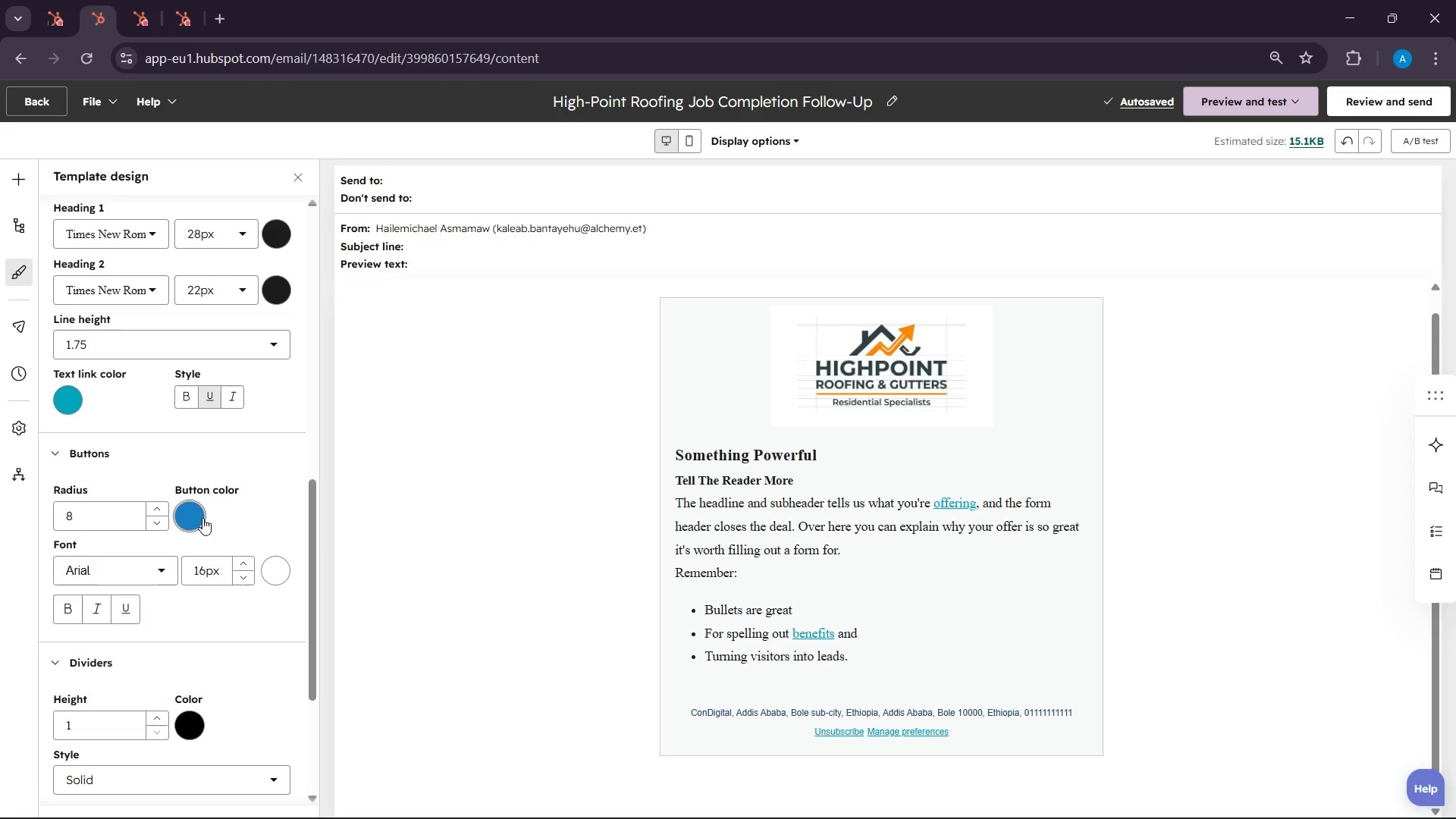 
left_click([202, 518])
 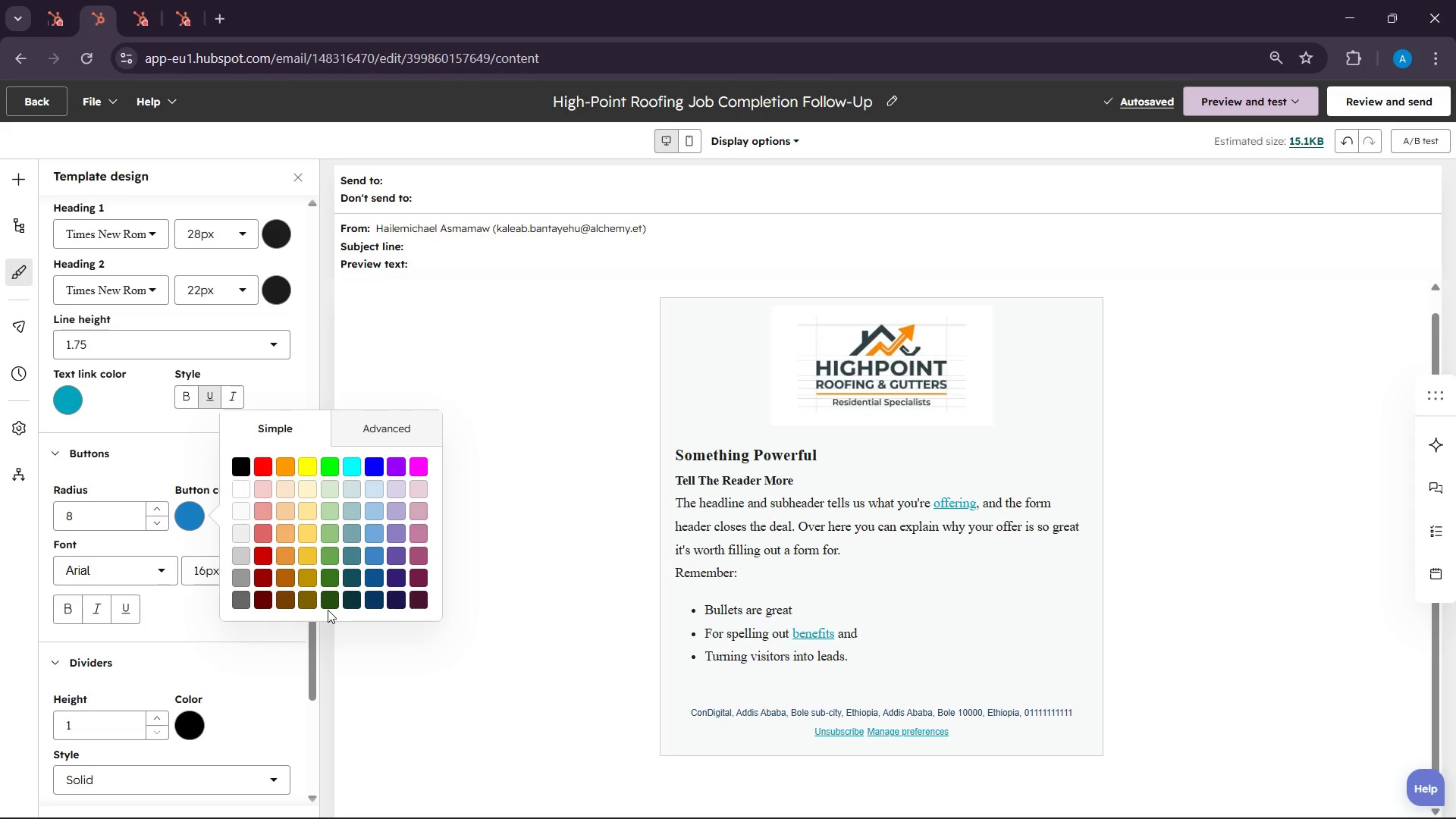 
wait(50.86)
 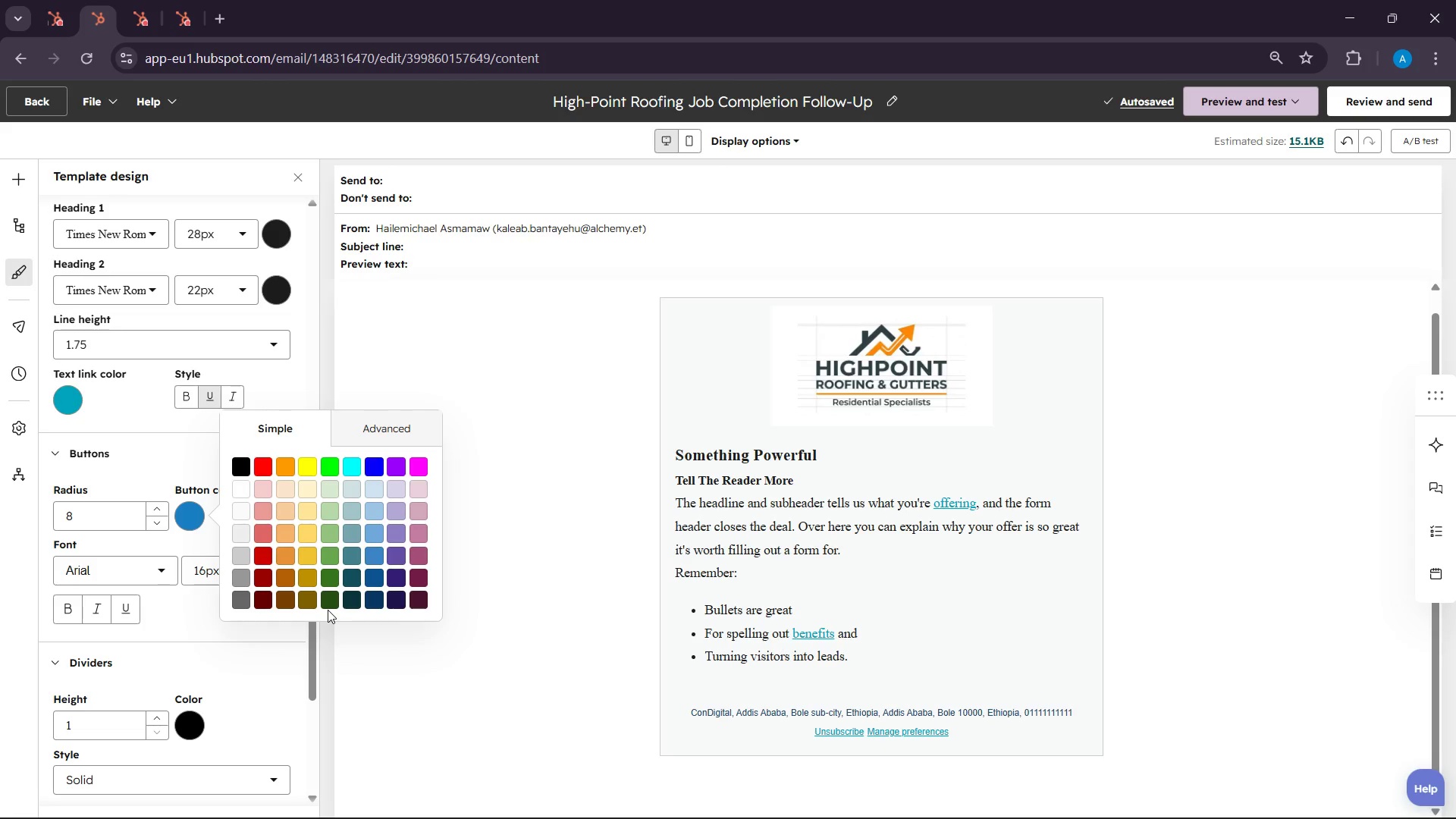 
left_click([421, 438])
 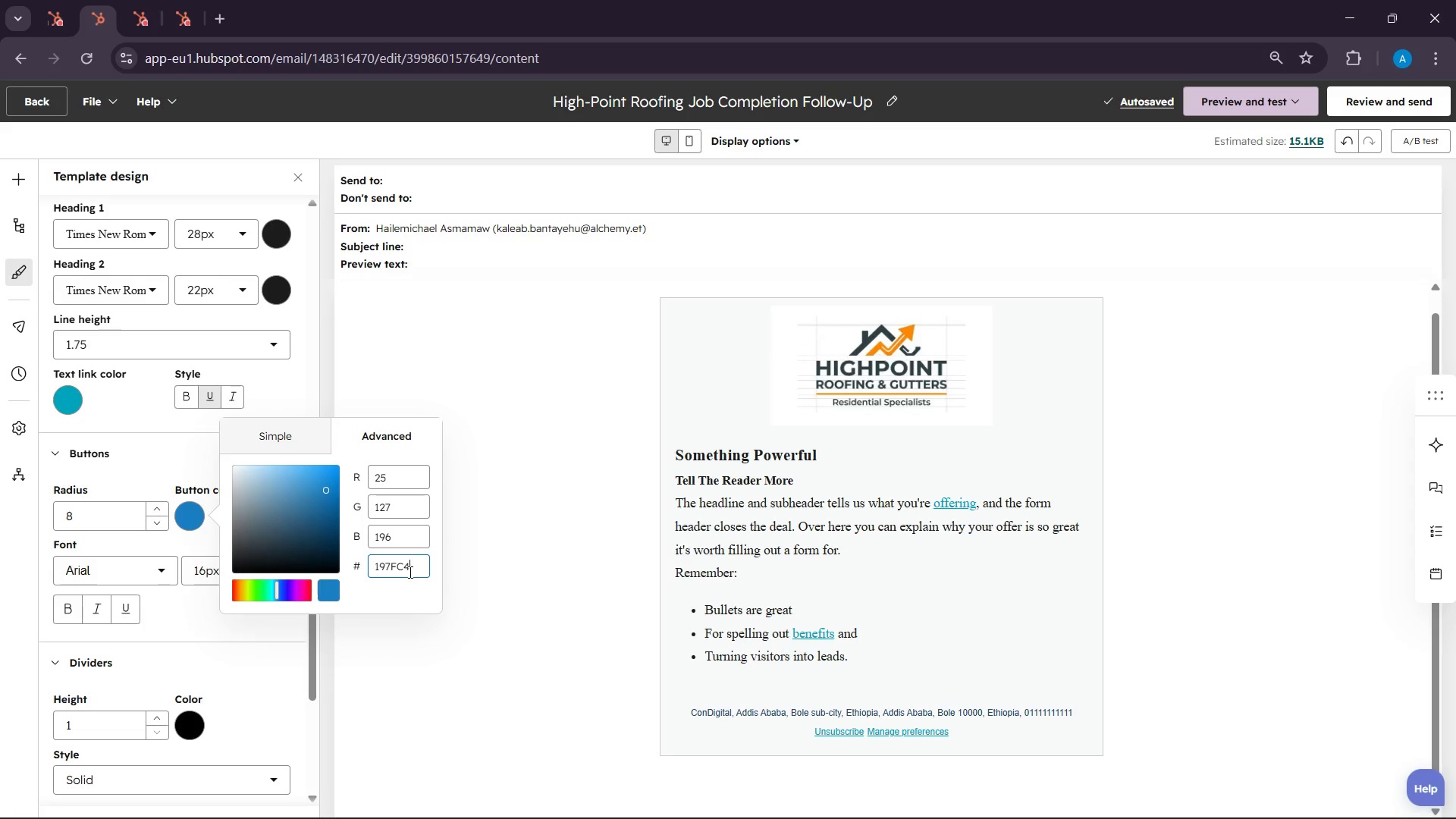 
double_click([409, 572])
 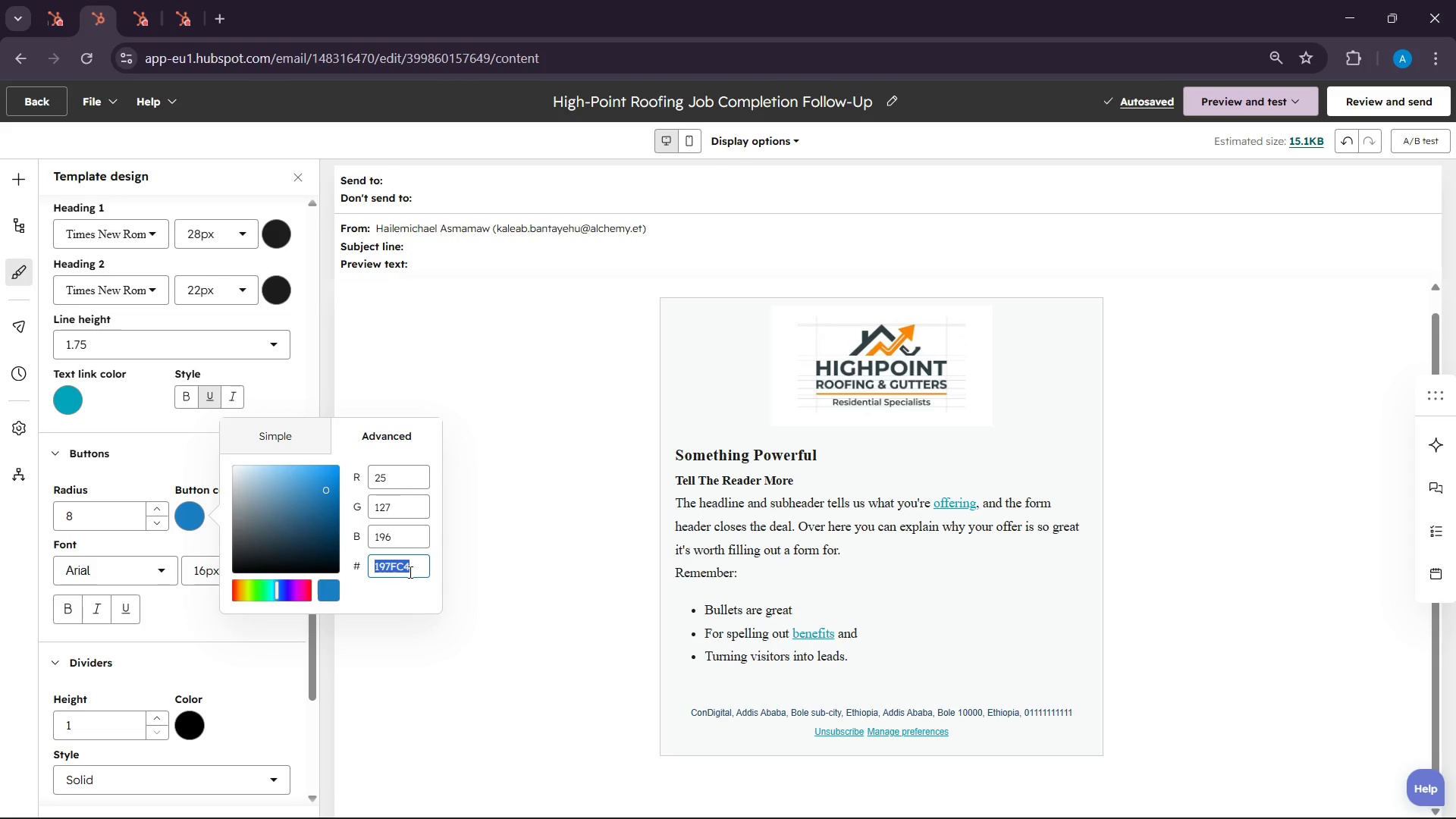 
triple_click([409, 572])
 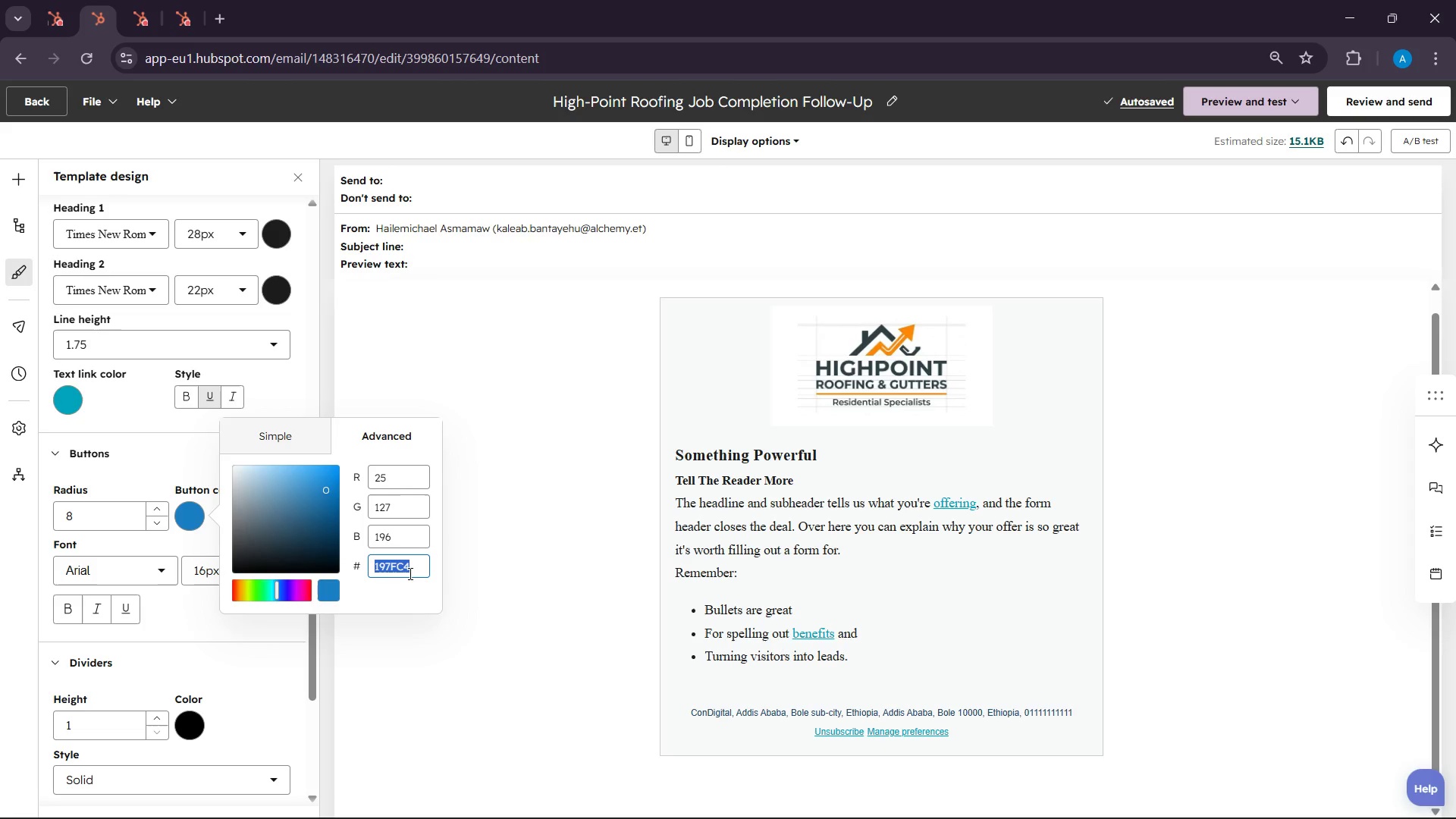 
type(FF8)
 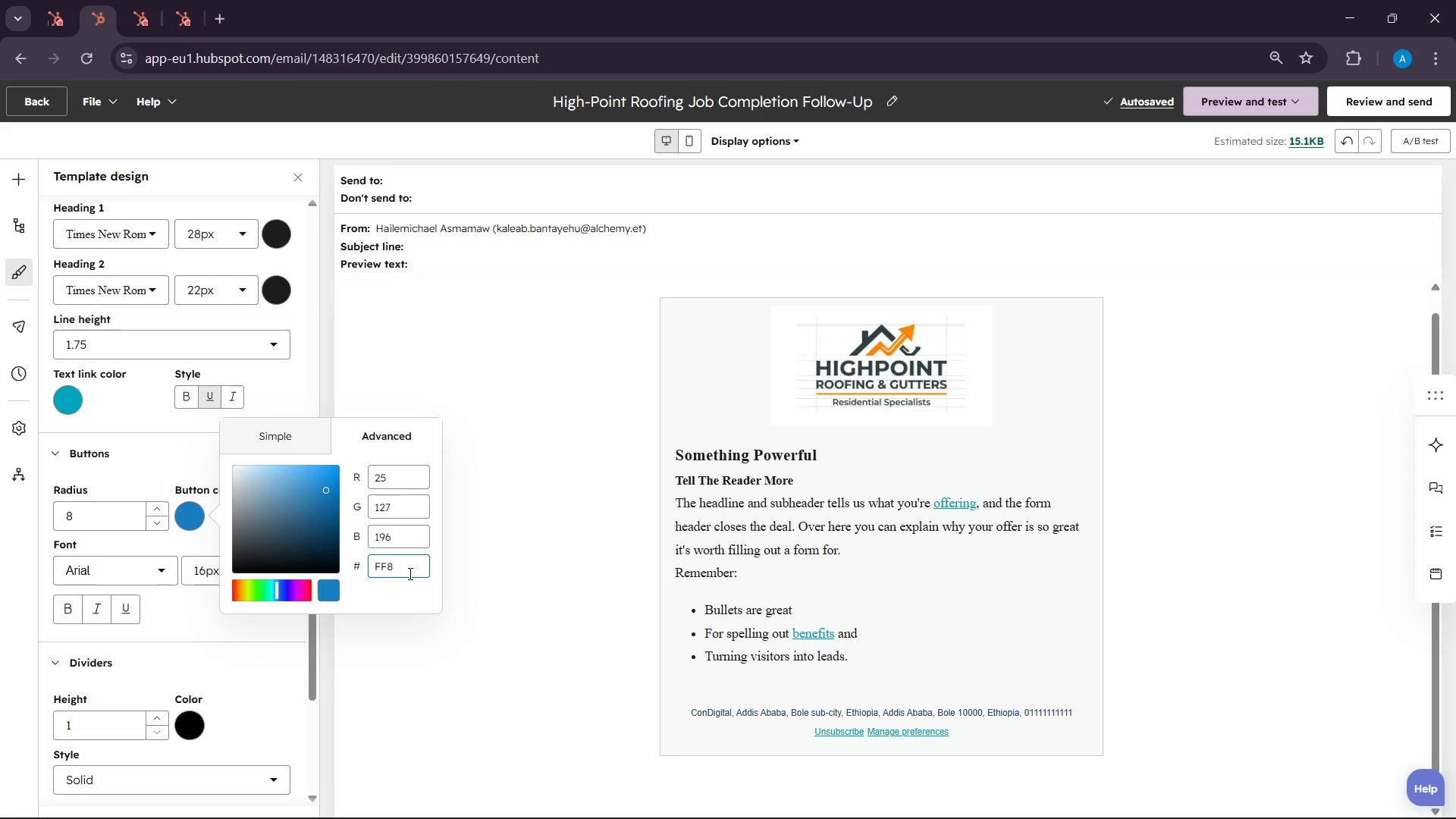 
type(C00)
 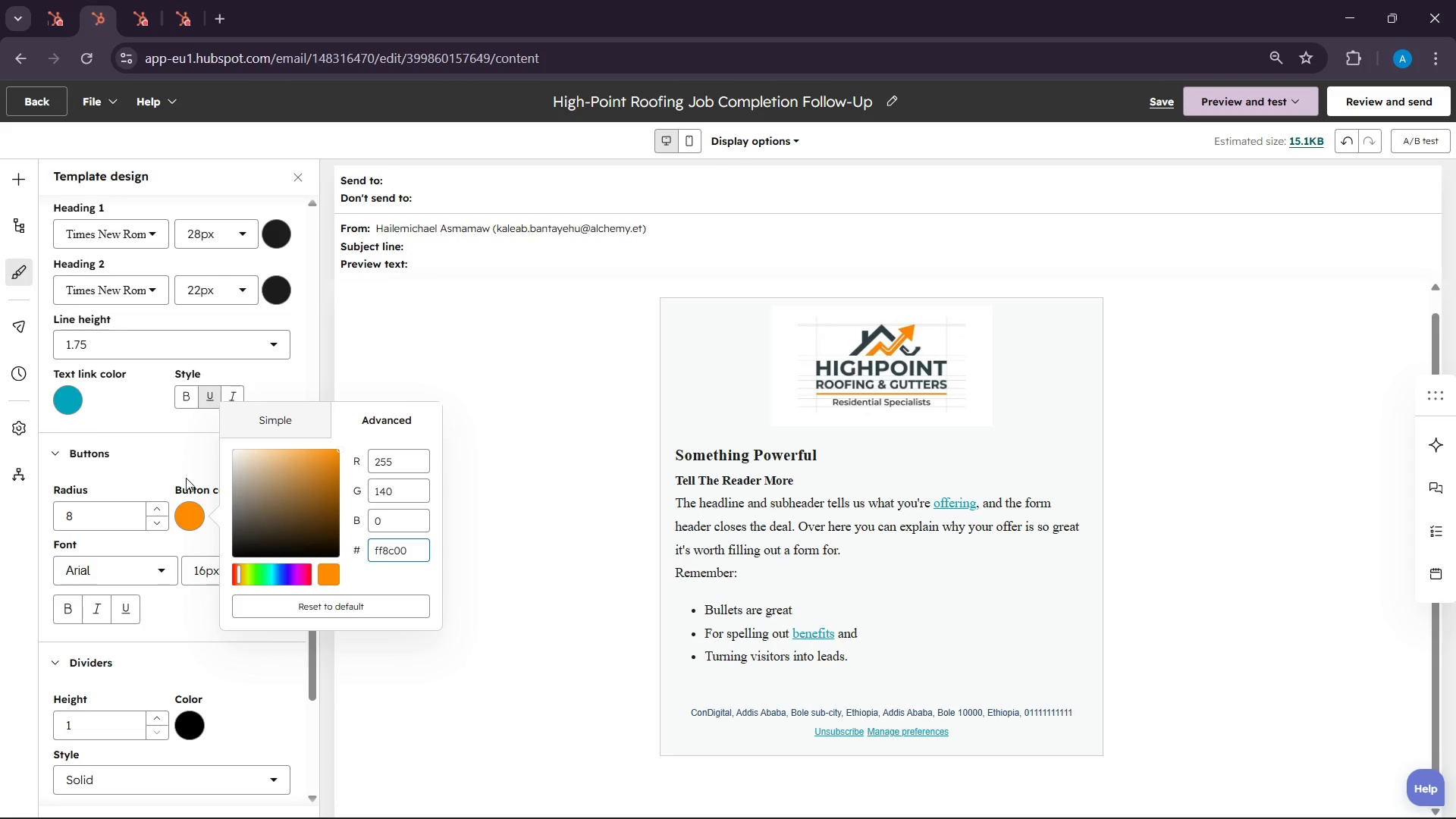 
left_click([174, 466])
 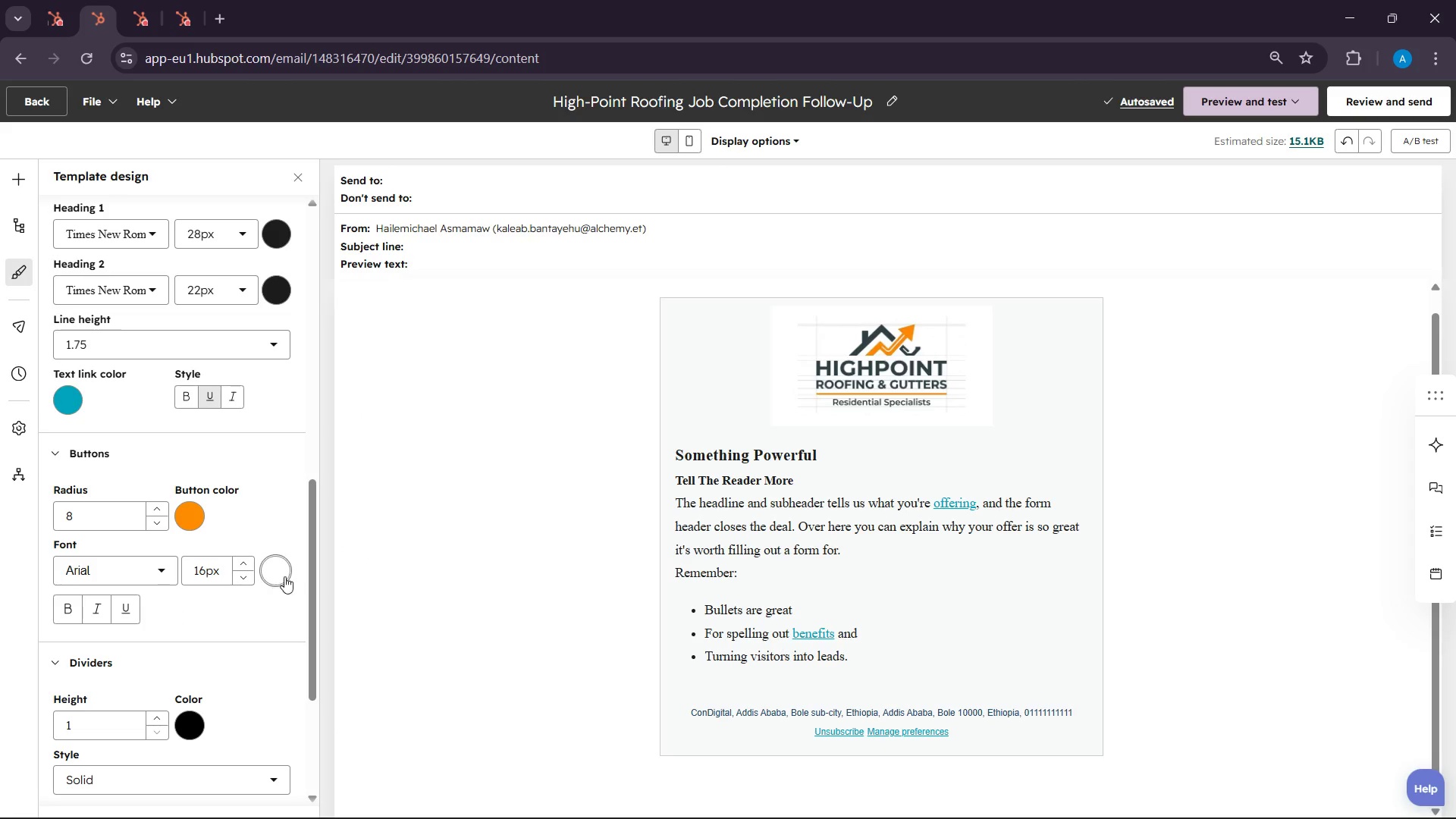 
left_click([155, 571])
 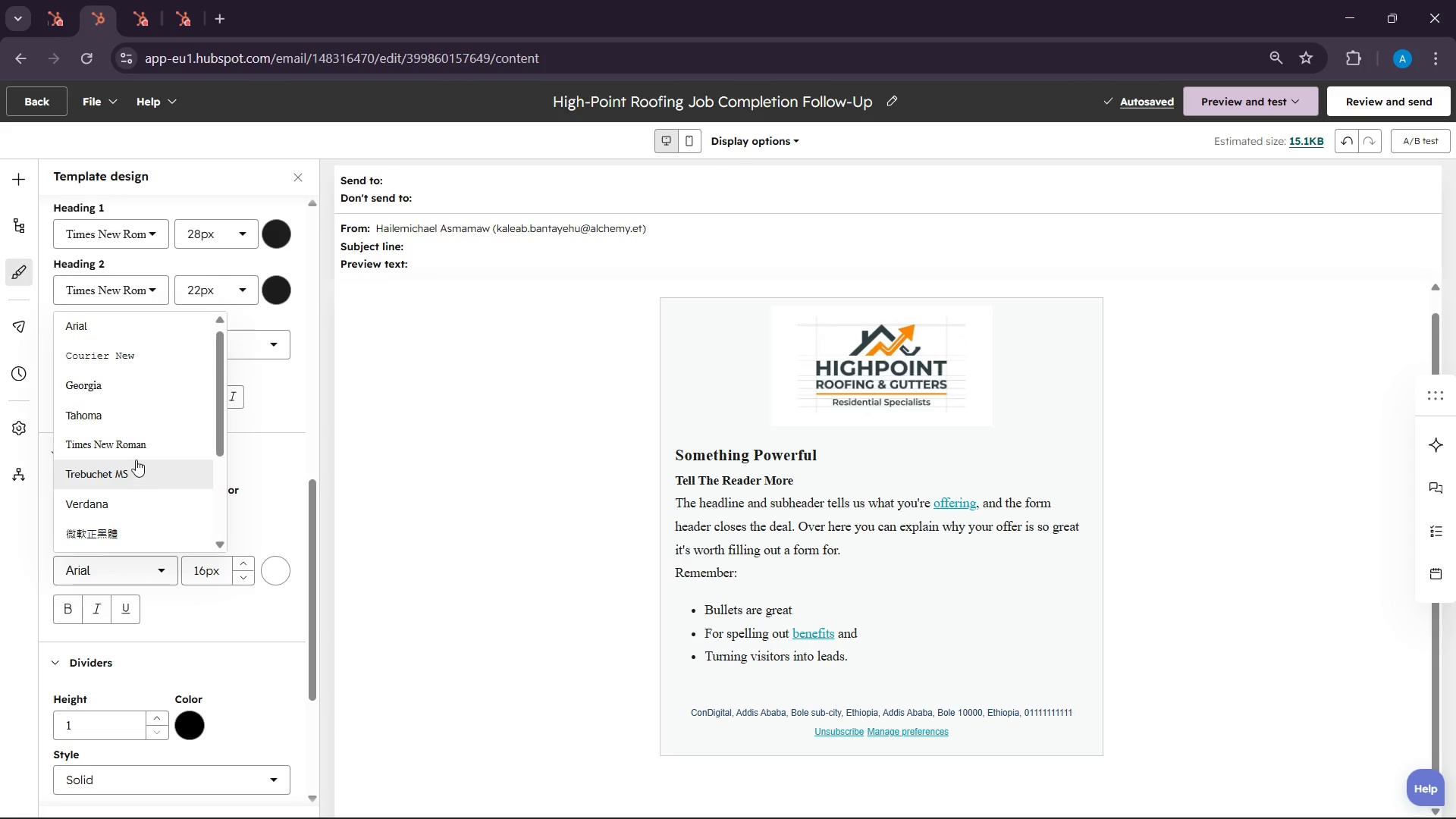 
left_click([135, 457])
 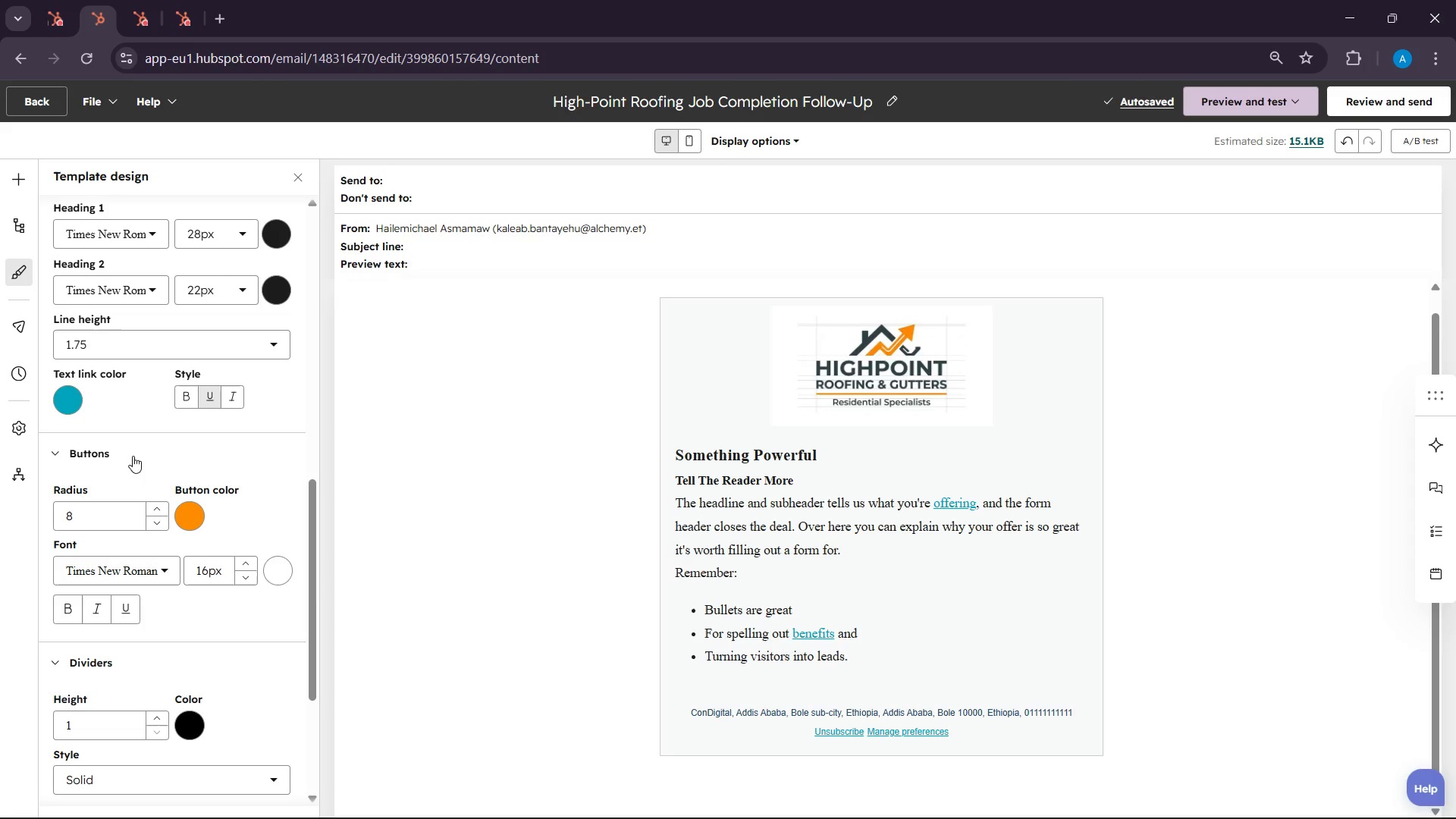 
wait(5.16)
 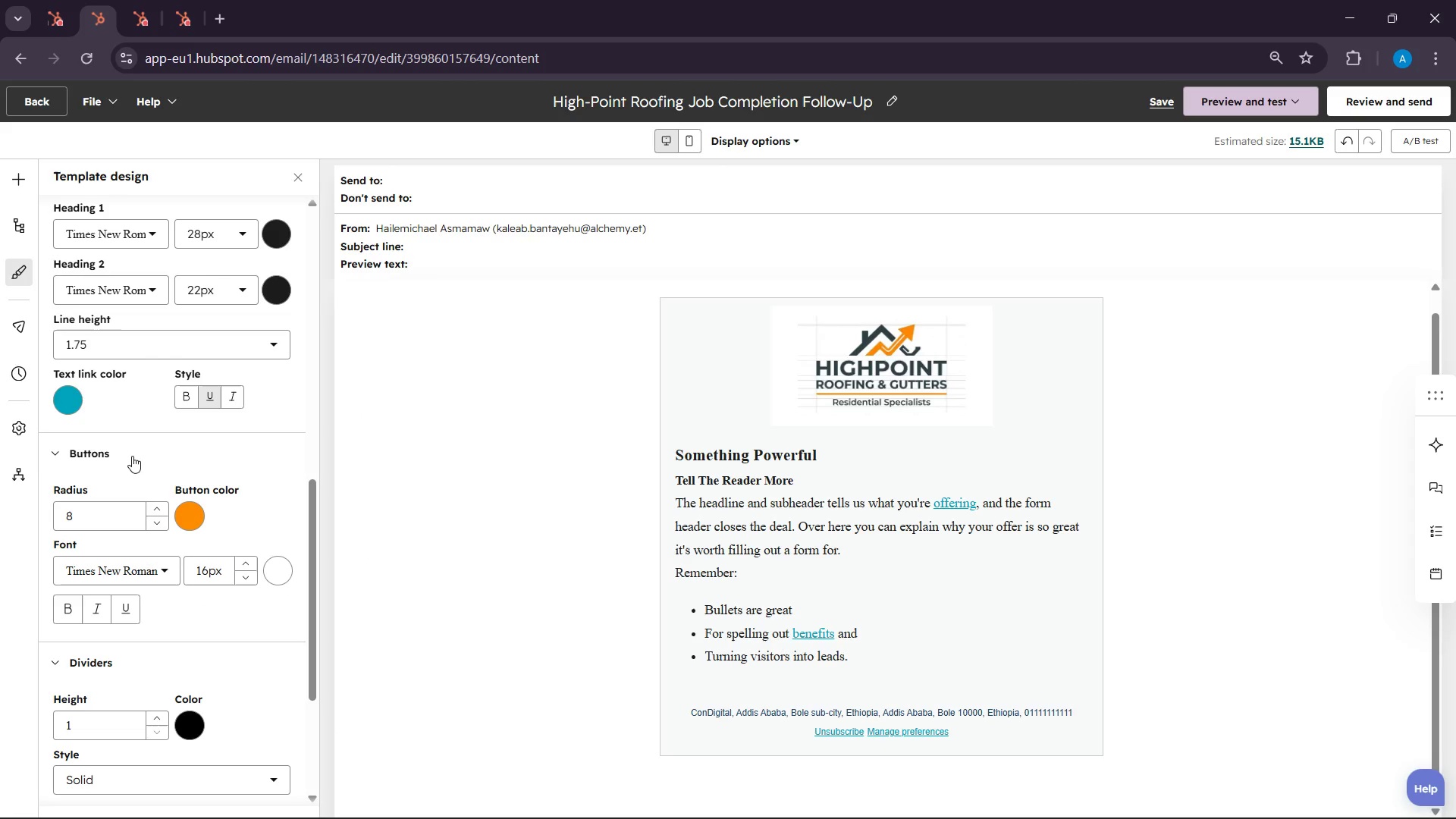 
scroll: coordinate [180, 469], scroll_direction: up, amount: 3.0
 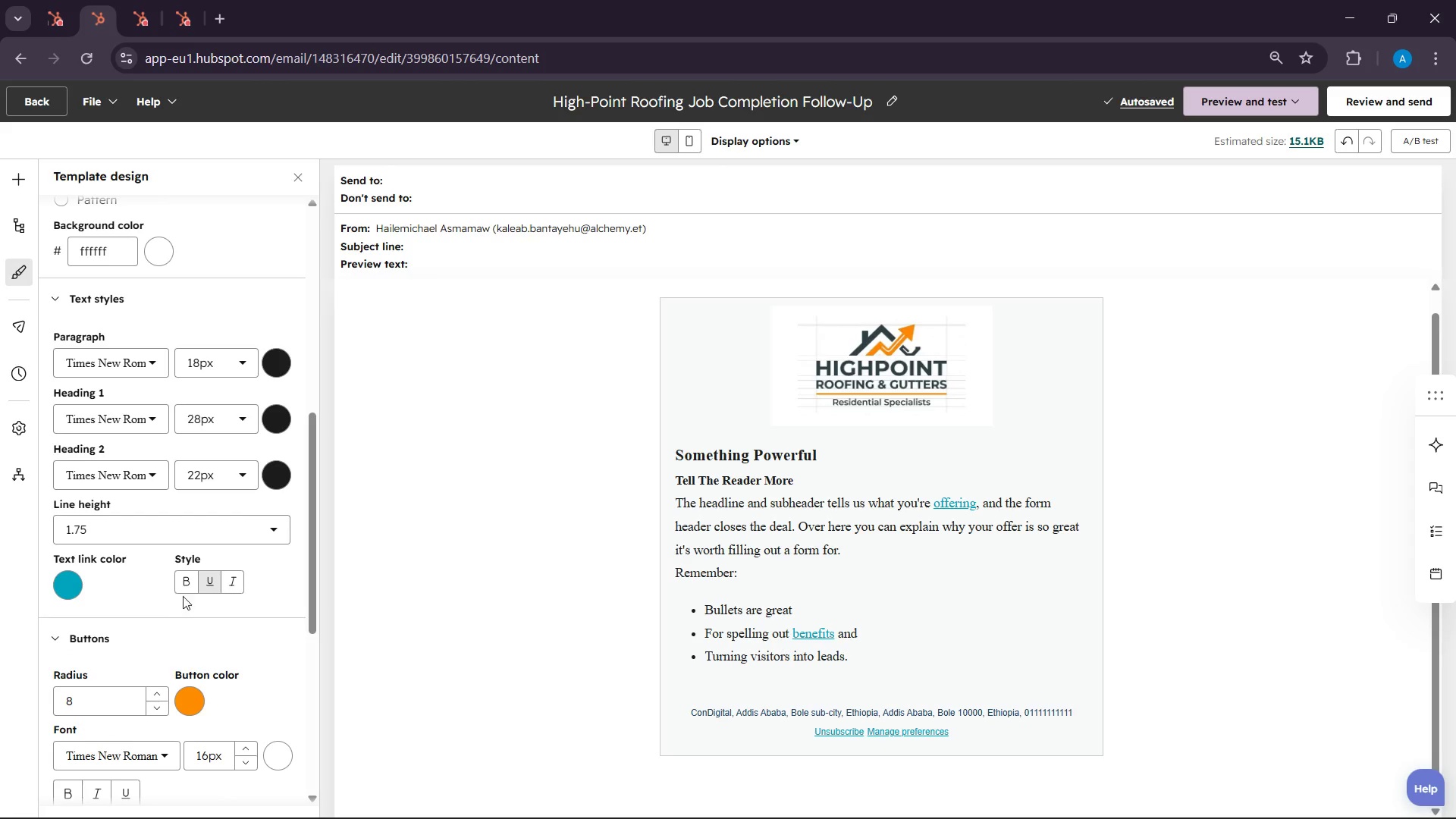 
left_click([183, 582])
 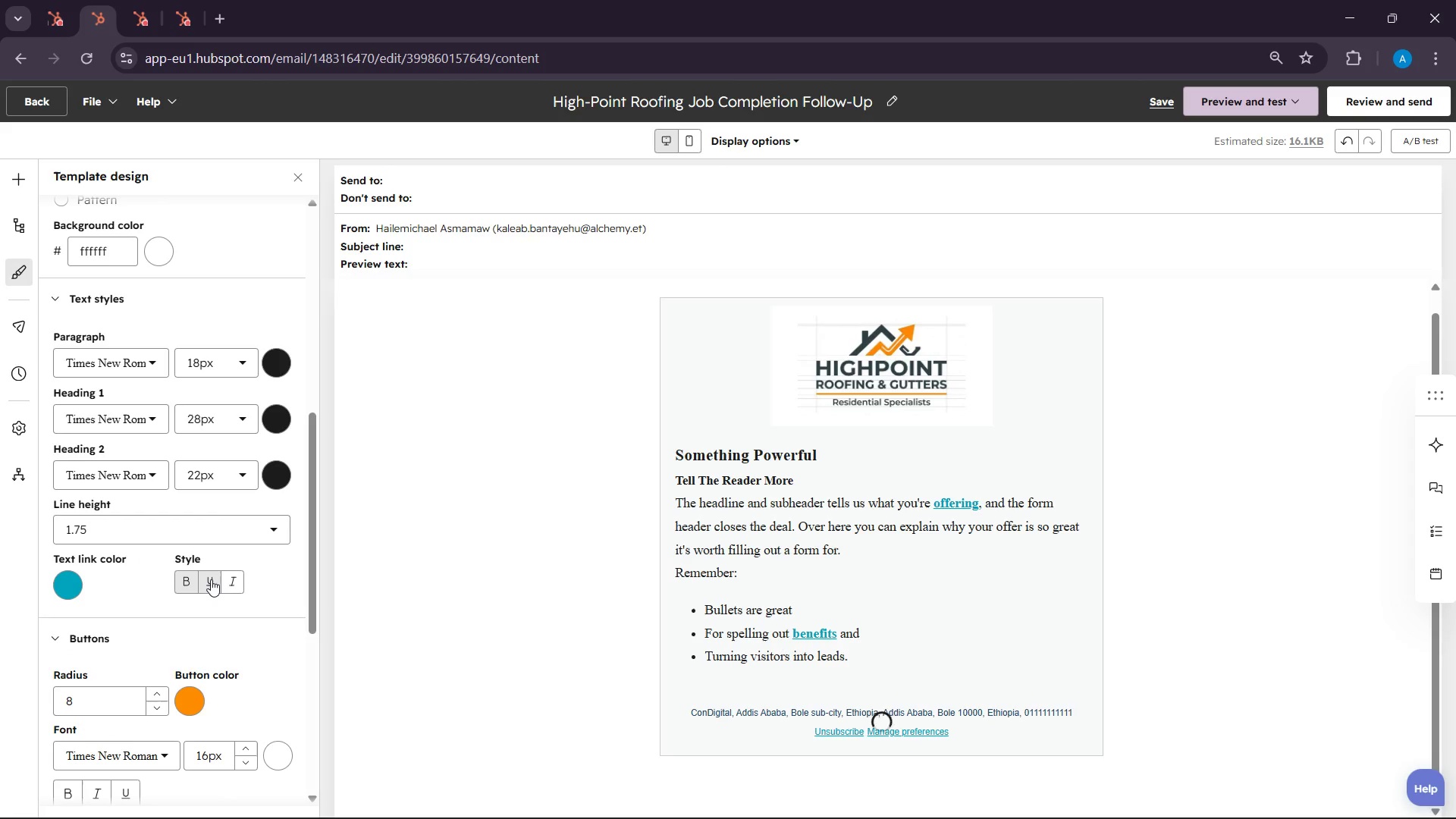 
left_click([211, 579])
 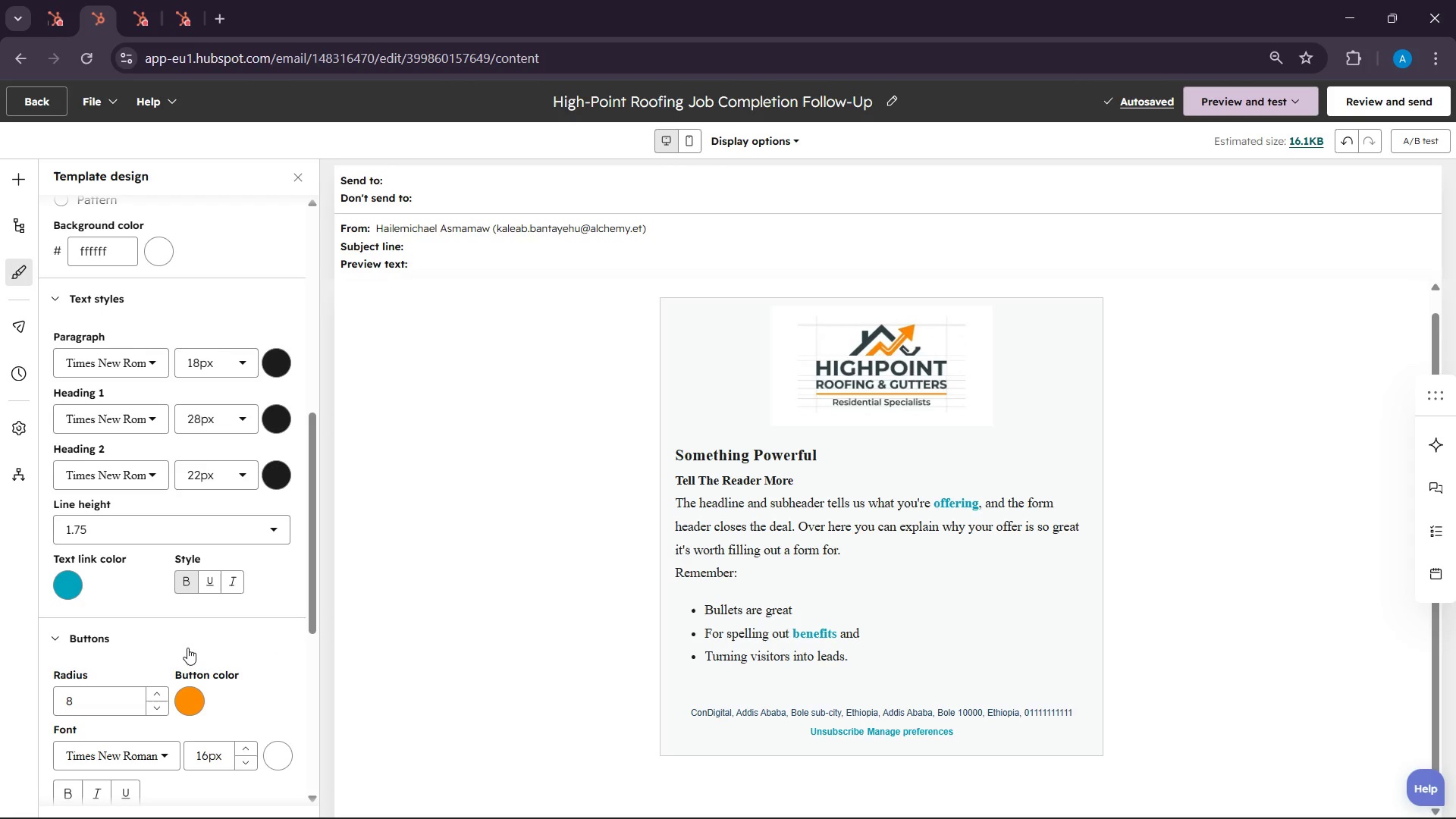 
wait(20.5)
 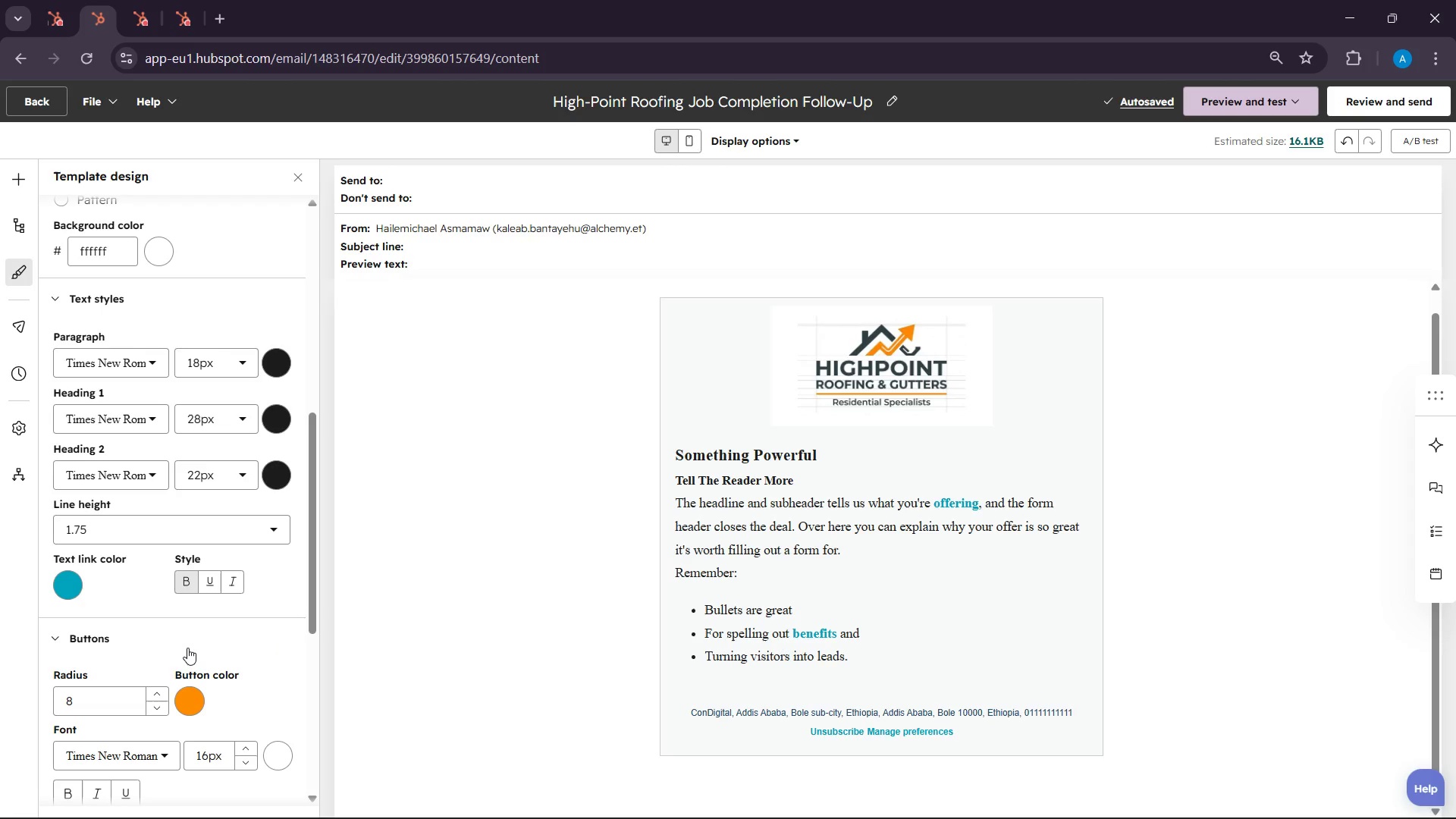 
scroll: coordinate [234, 522], scroll_direction: up, amount: 7.0
 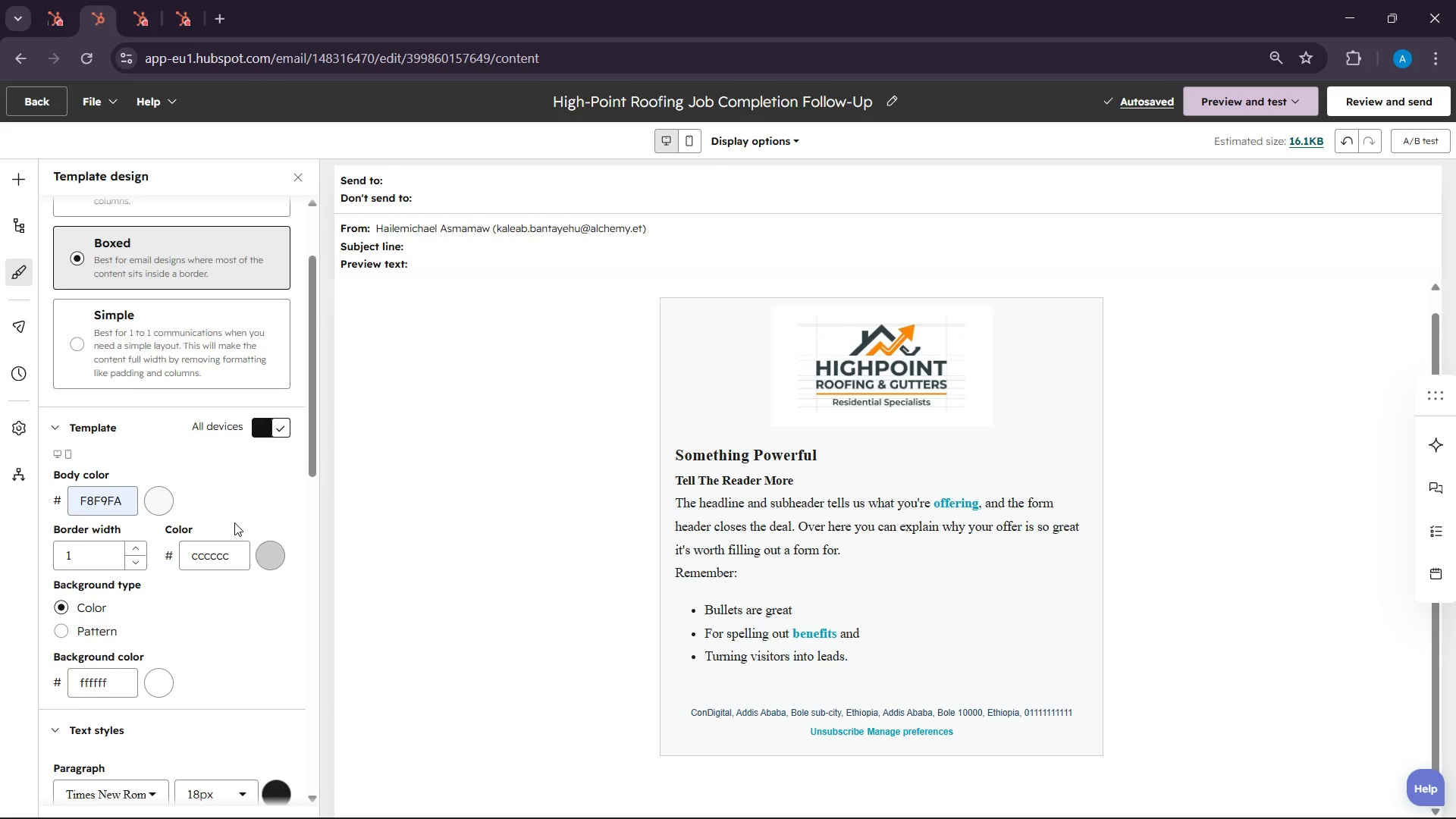 
scroll: coordinate [202, 632], scroll_direction: down, amount: 2.0
 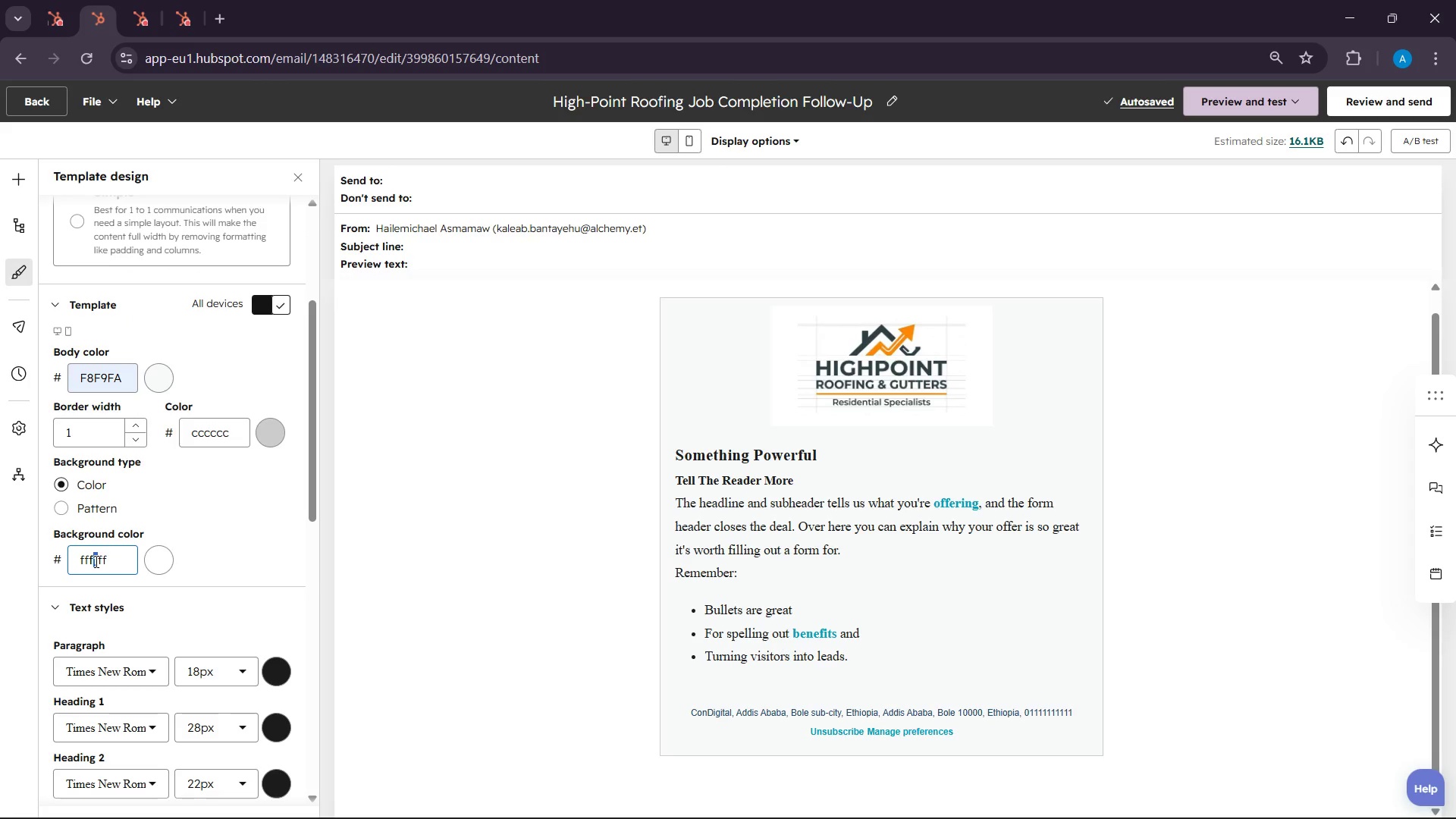 
double_click([95, 561])
 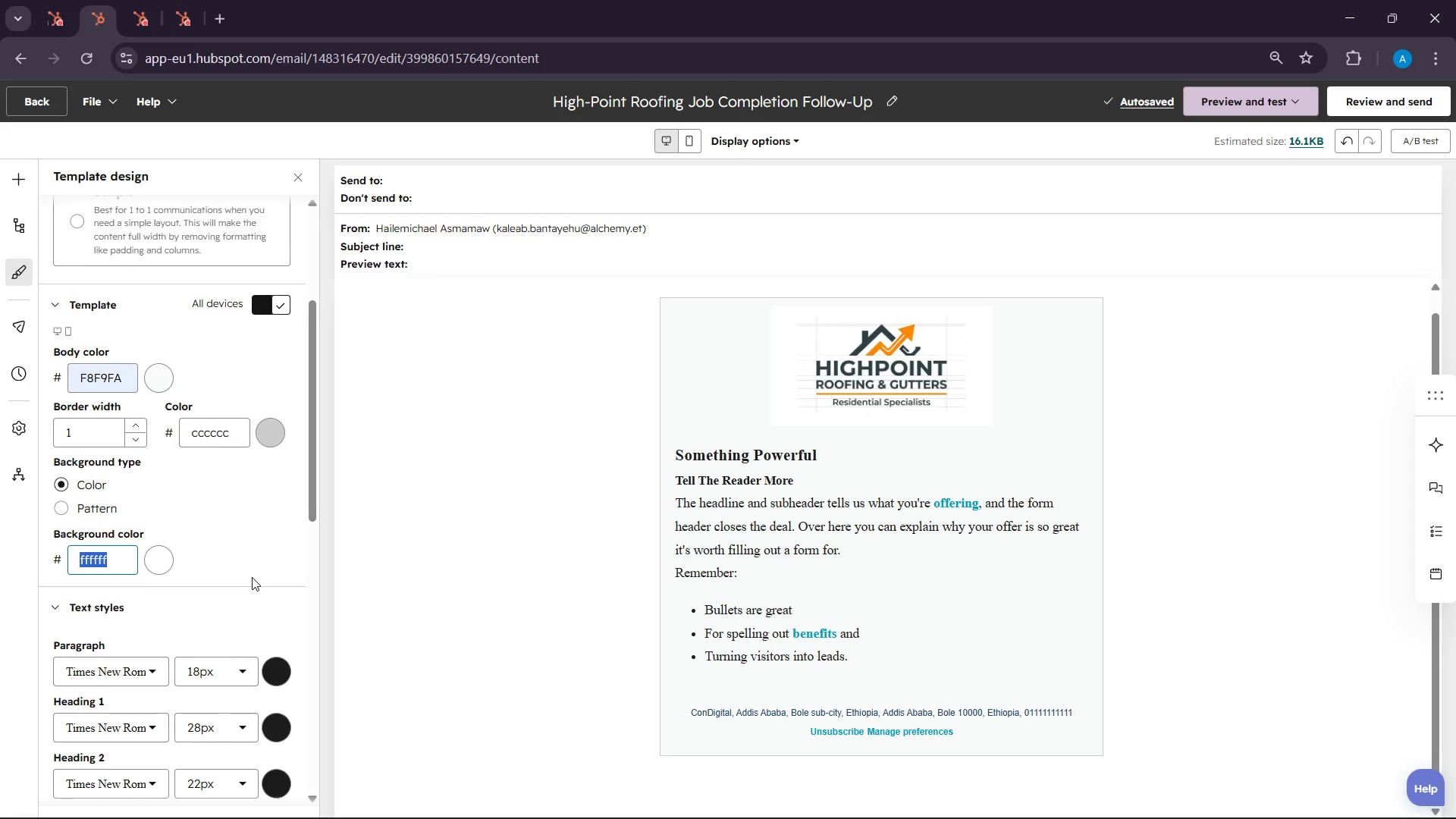 
scroll: coordinate [252, 577], scroll_direction: down, amount: 3.0
 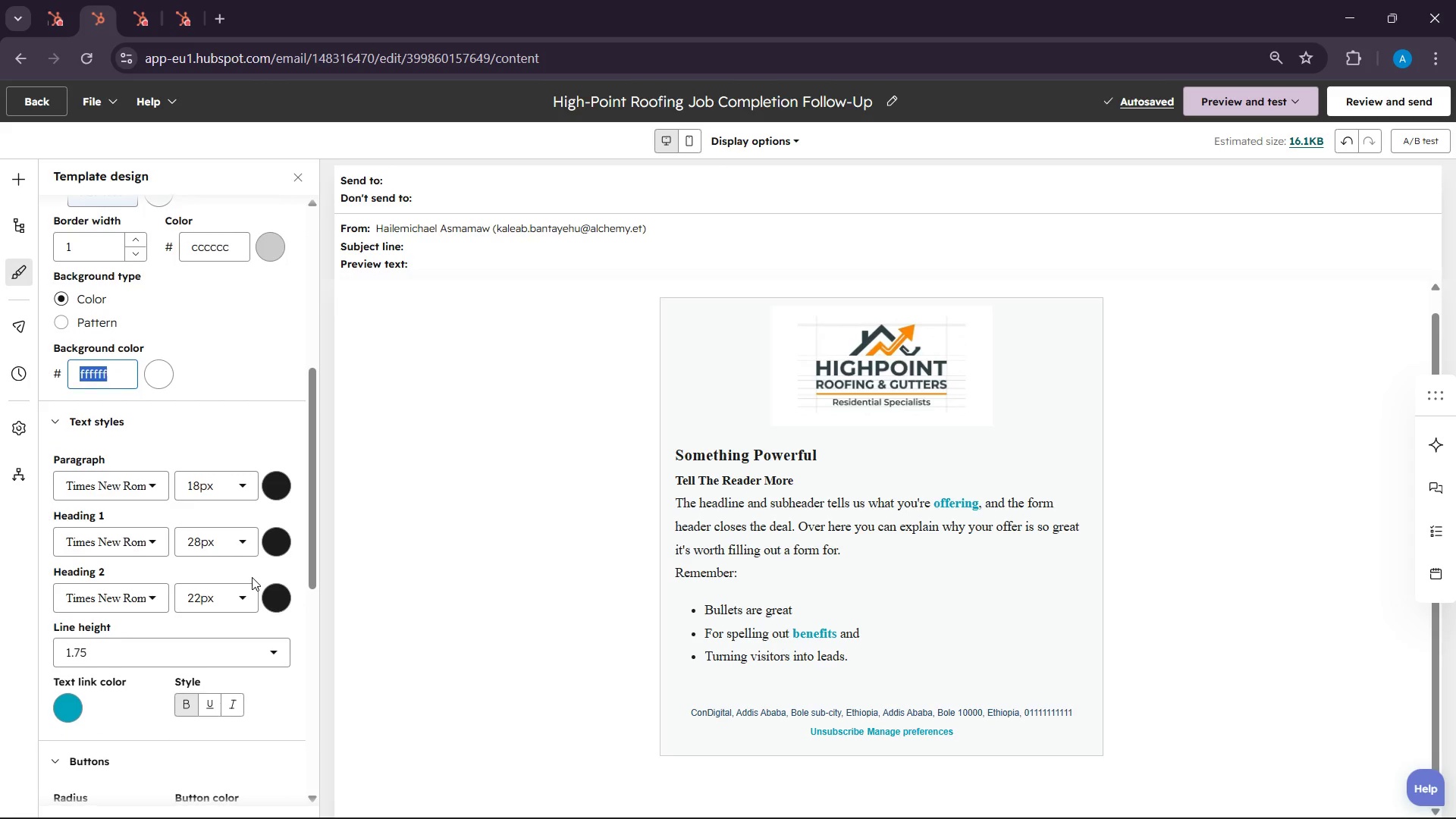 
scroll: coordinate [252, 577], scroll_direction: up, amount: 3.0
 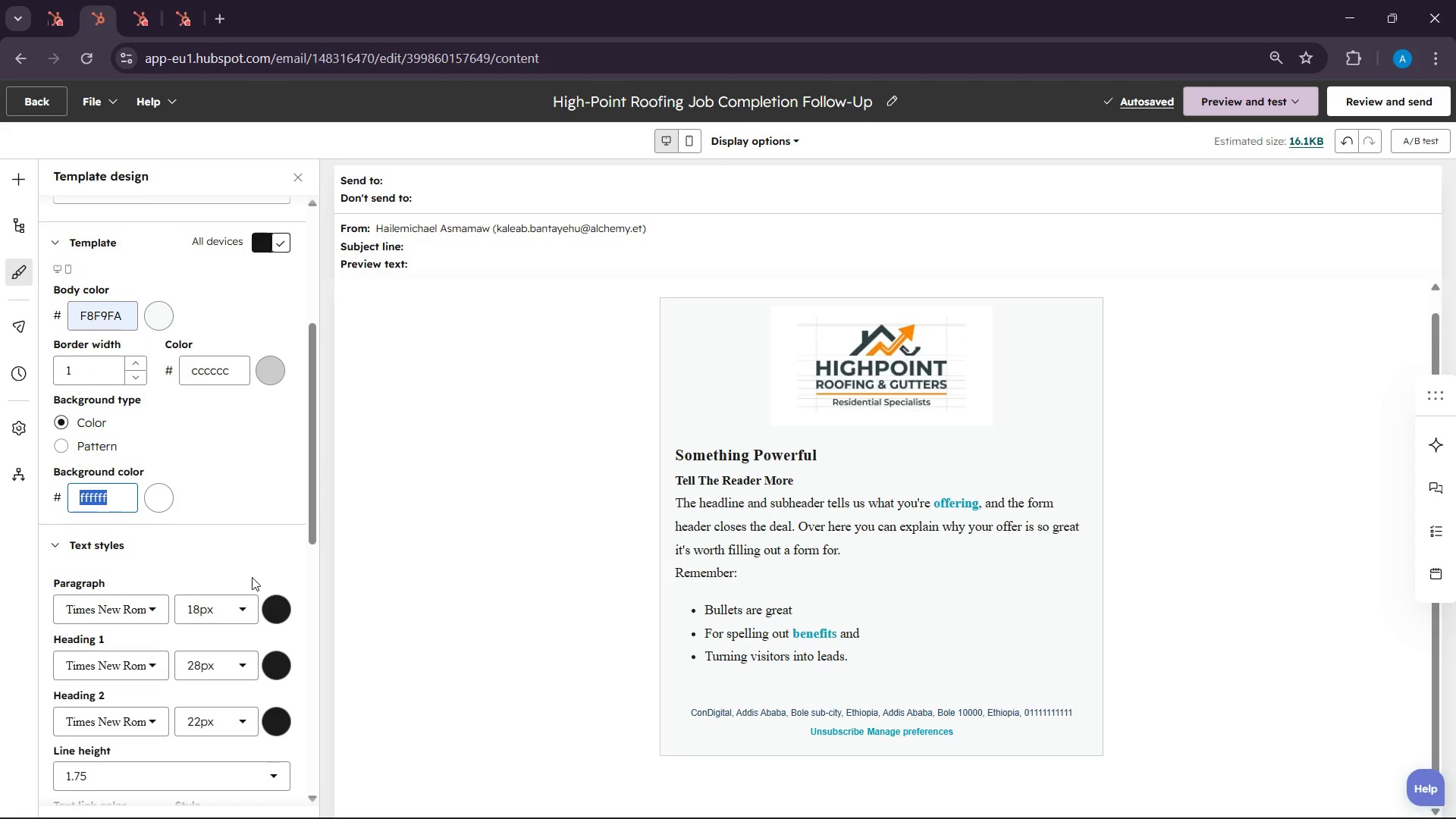 
type(2F3E)
 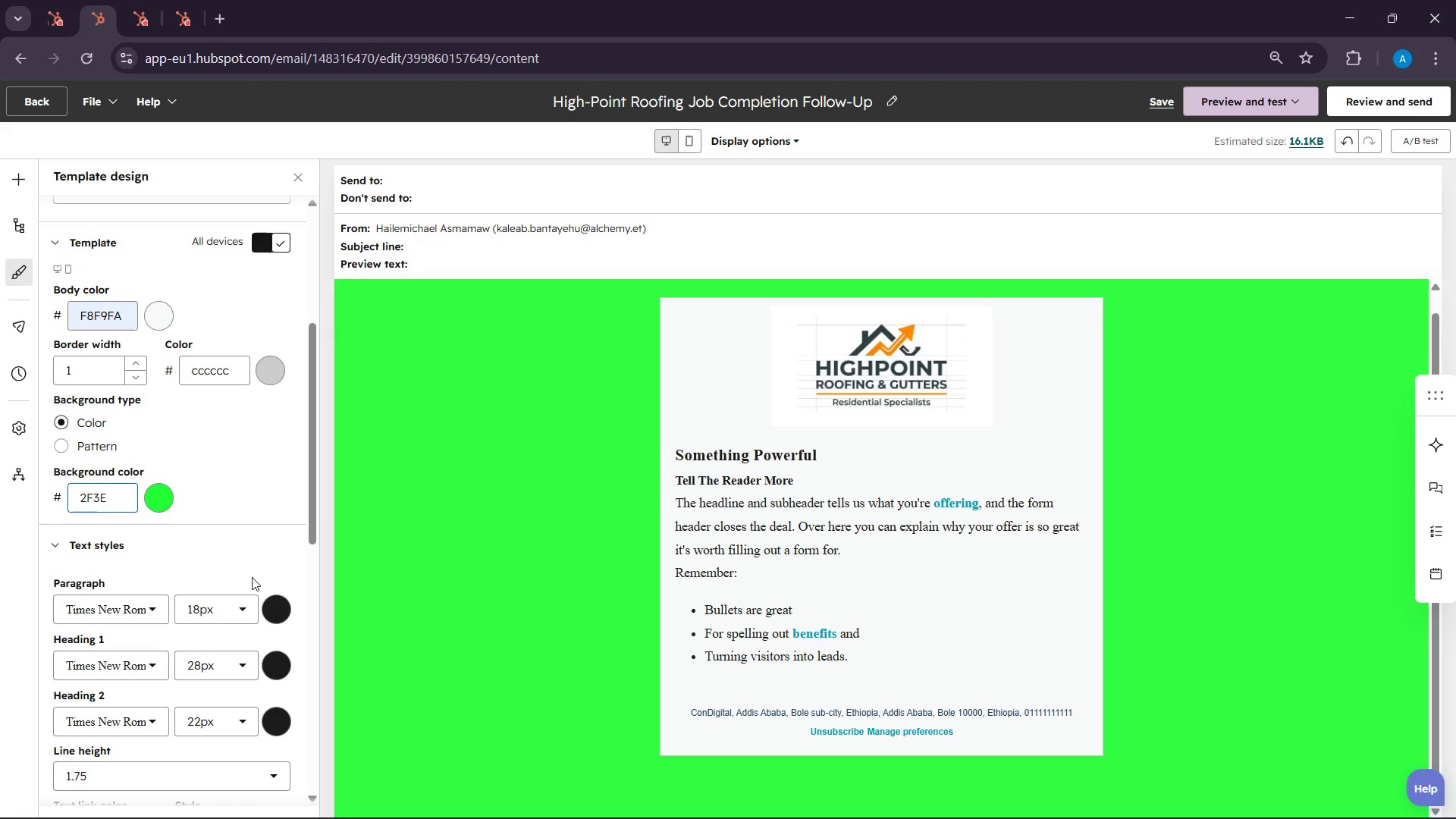 
type(46)
 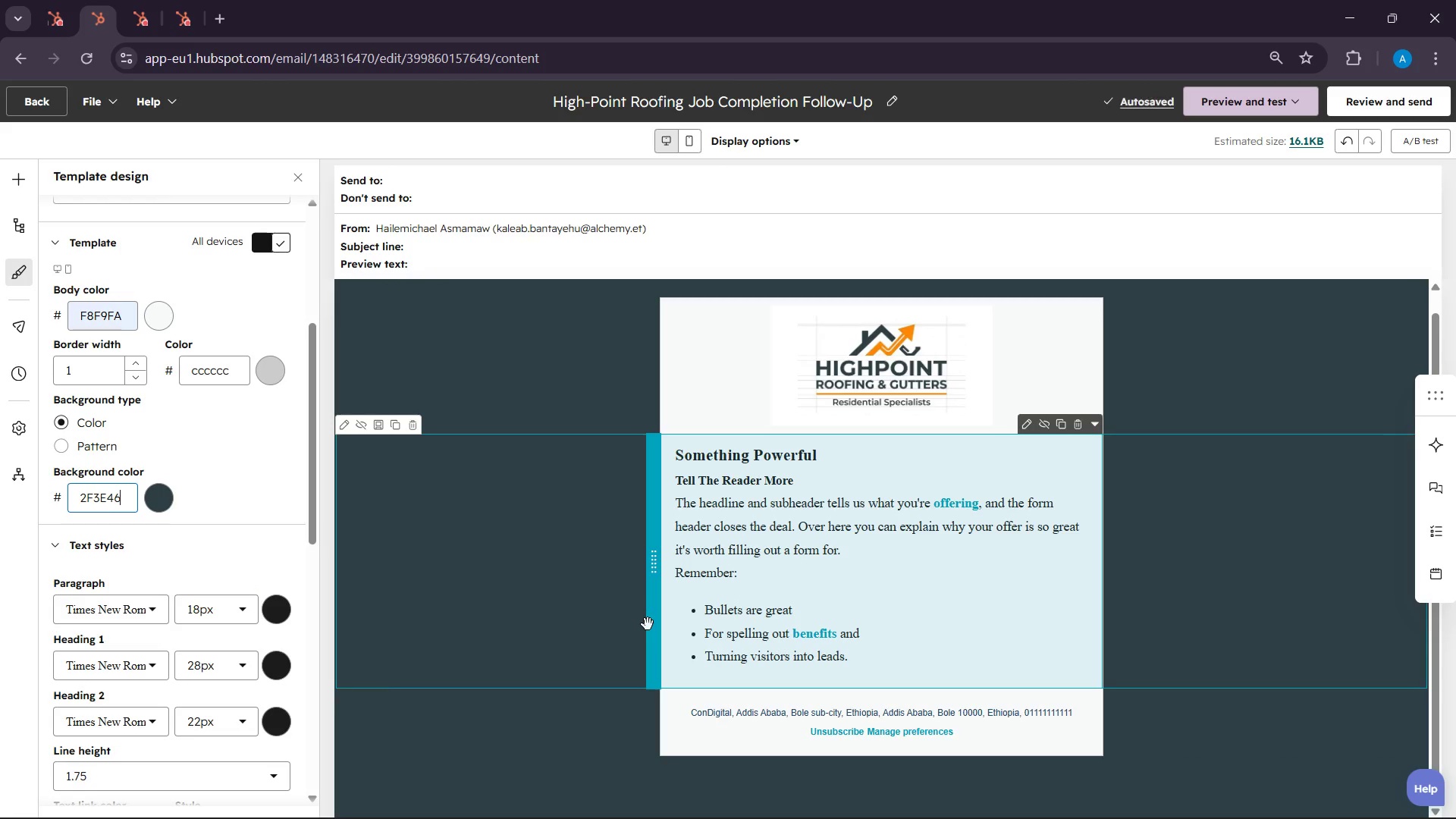 
wait(8.56)
 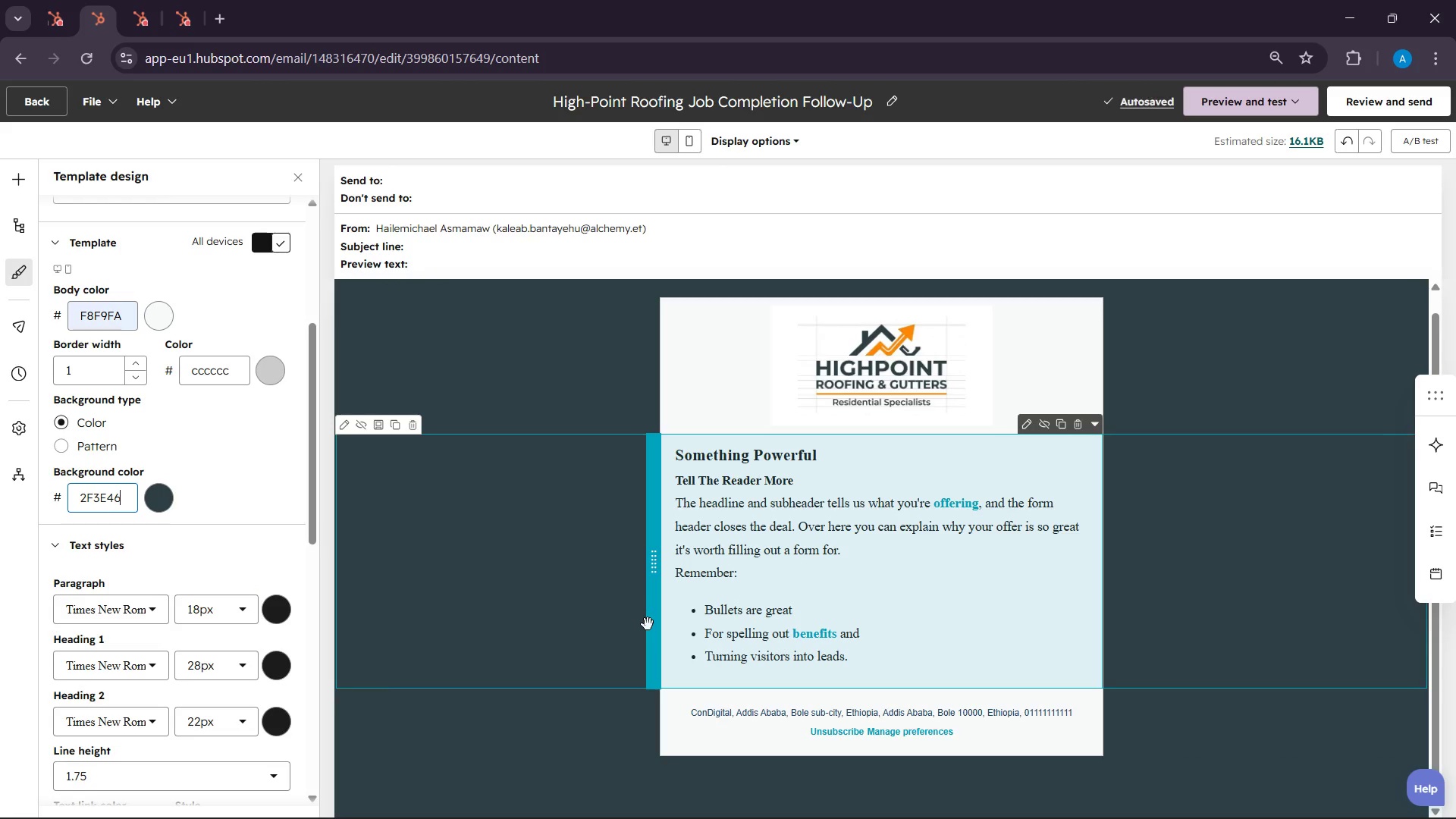 
double_click([114, 491])
 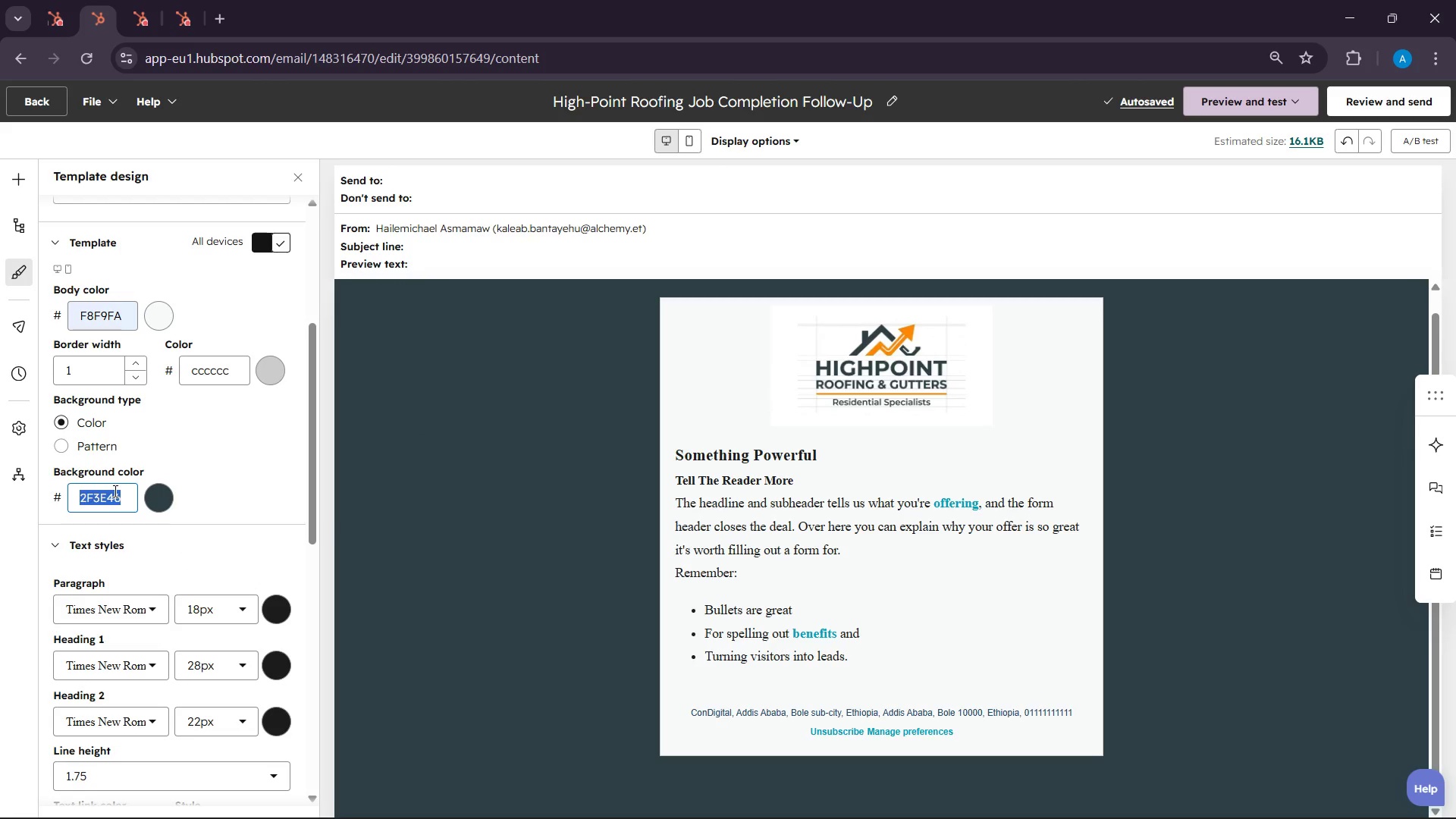 
triple_click([114, 491])
 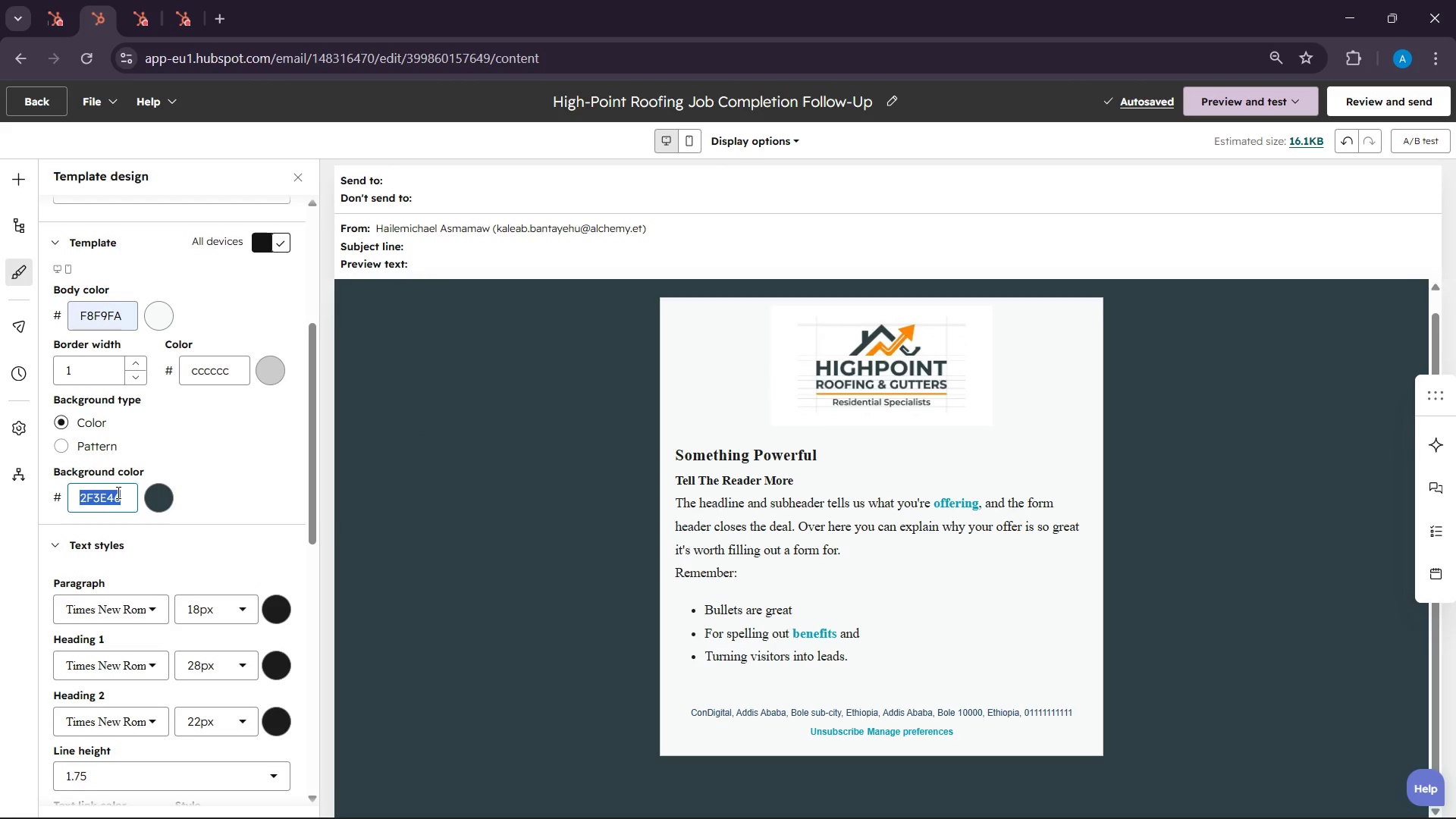 
scroll: coordinate [198, 472], scroll_direction: none, amount: 0.0
 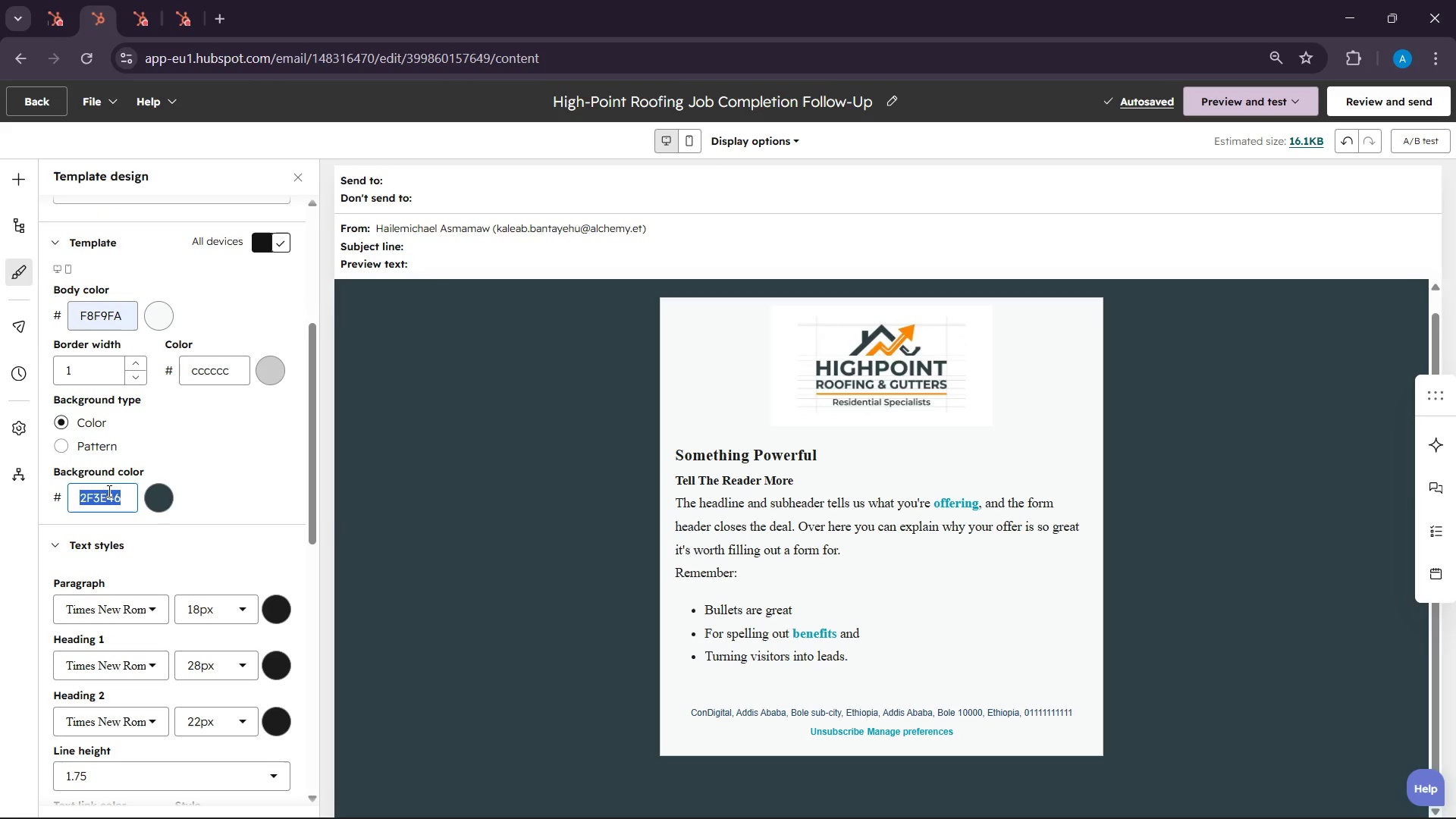 
right_click([103, 491])
 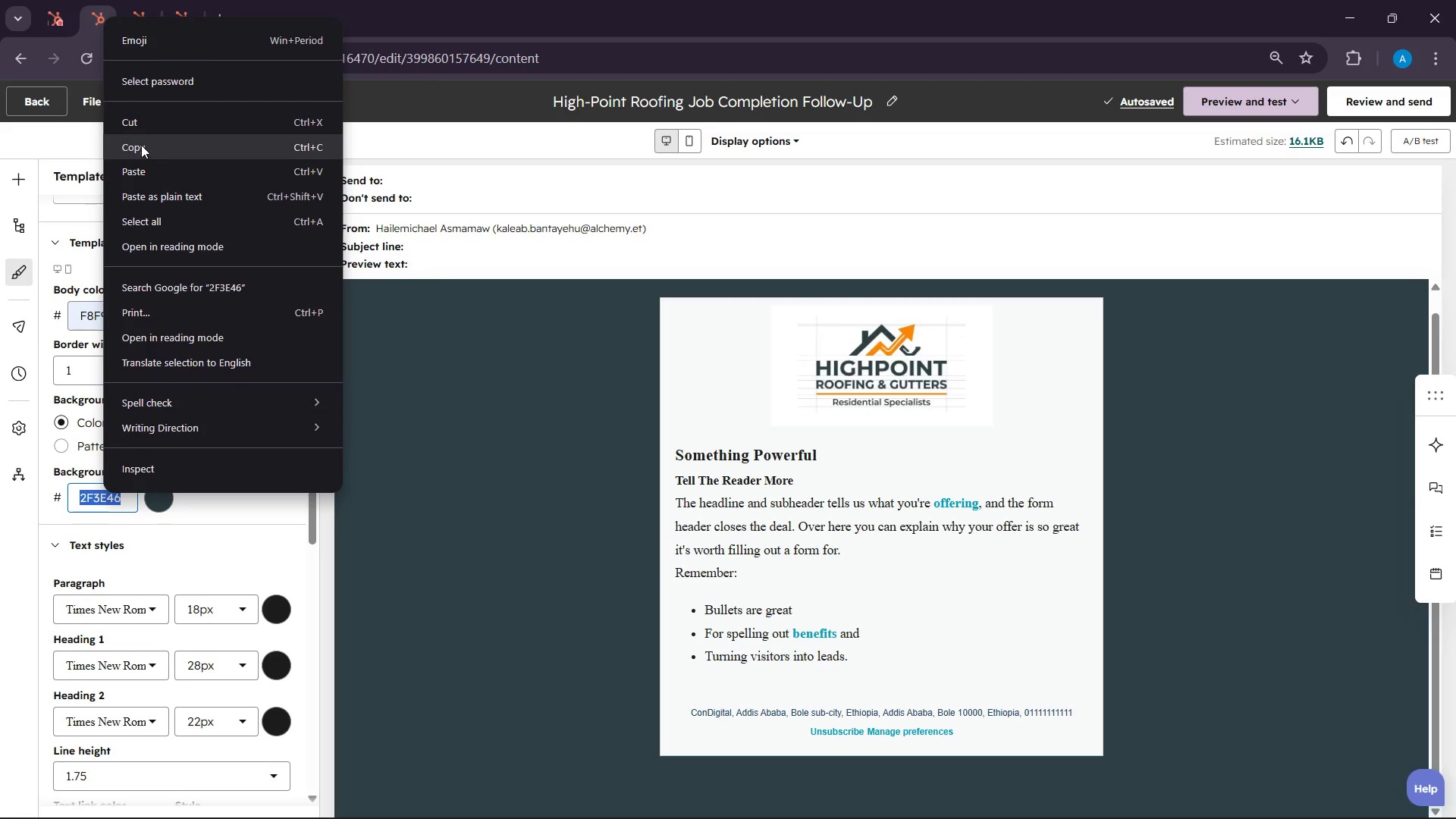 
left_click([135, 124])
 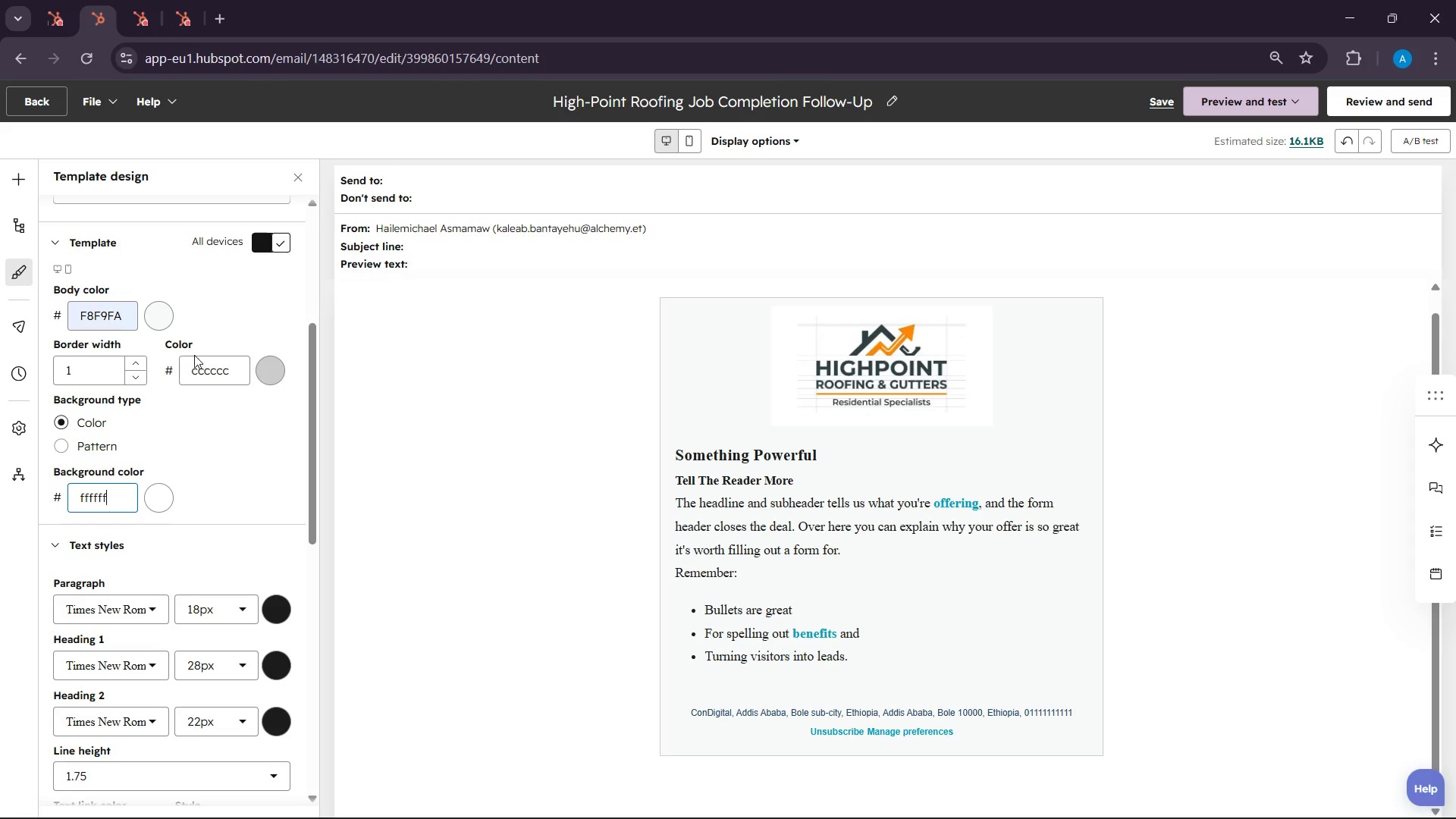 
left_click([194, 362])
 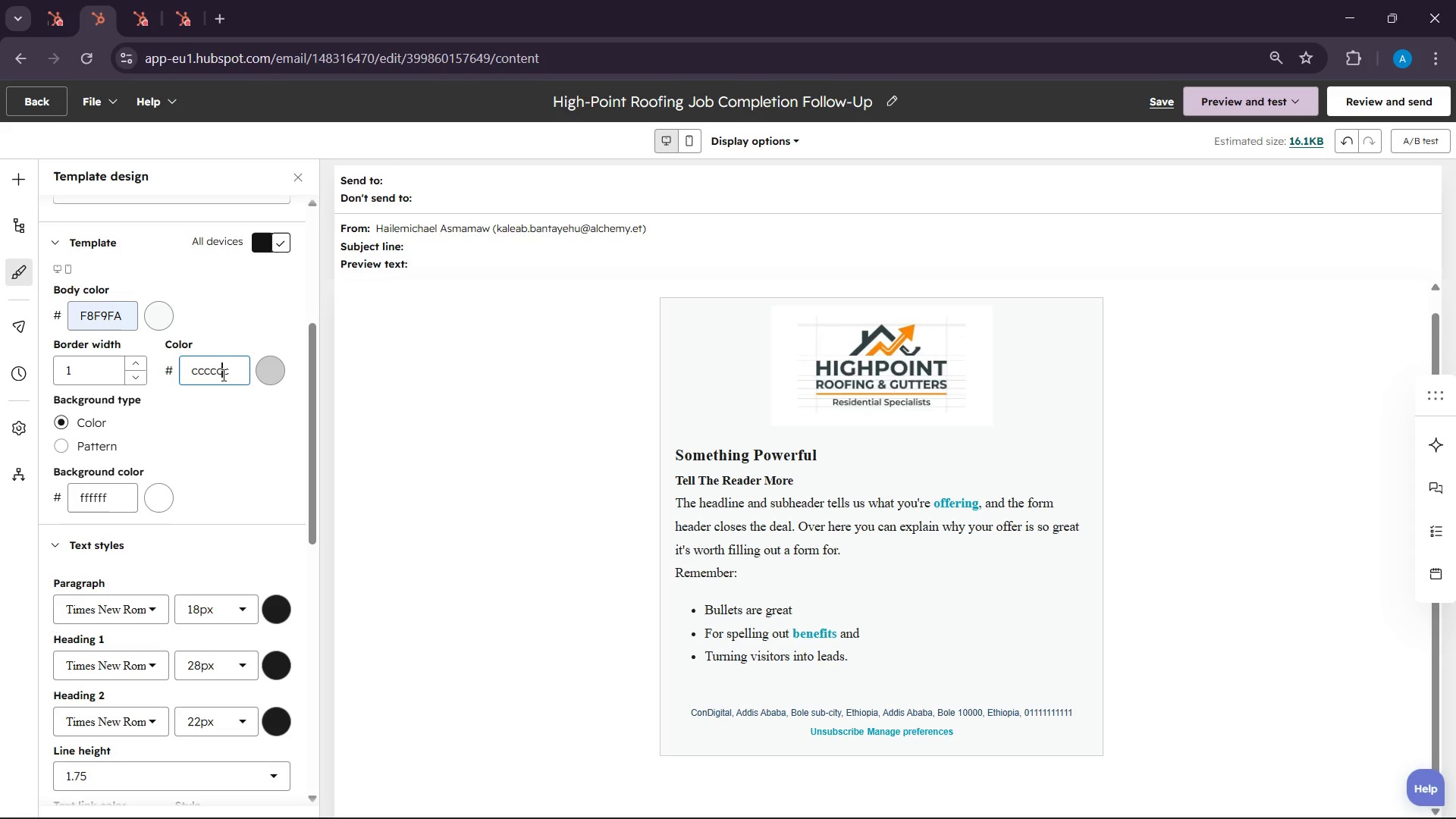 
double_click([222, 375])
 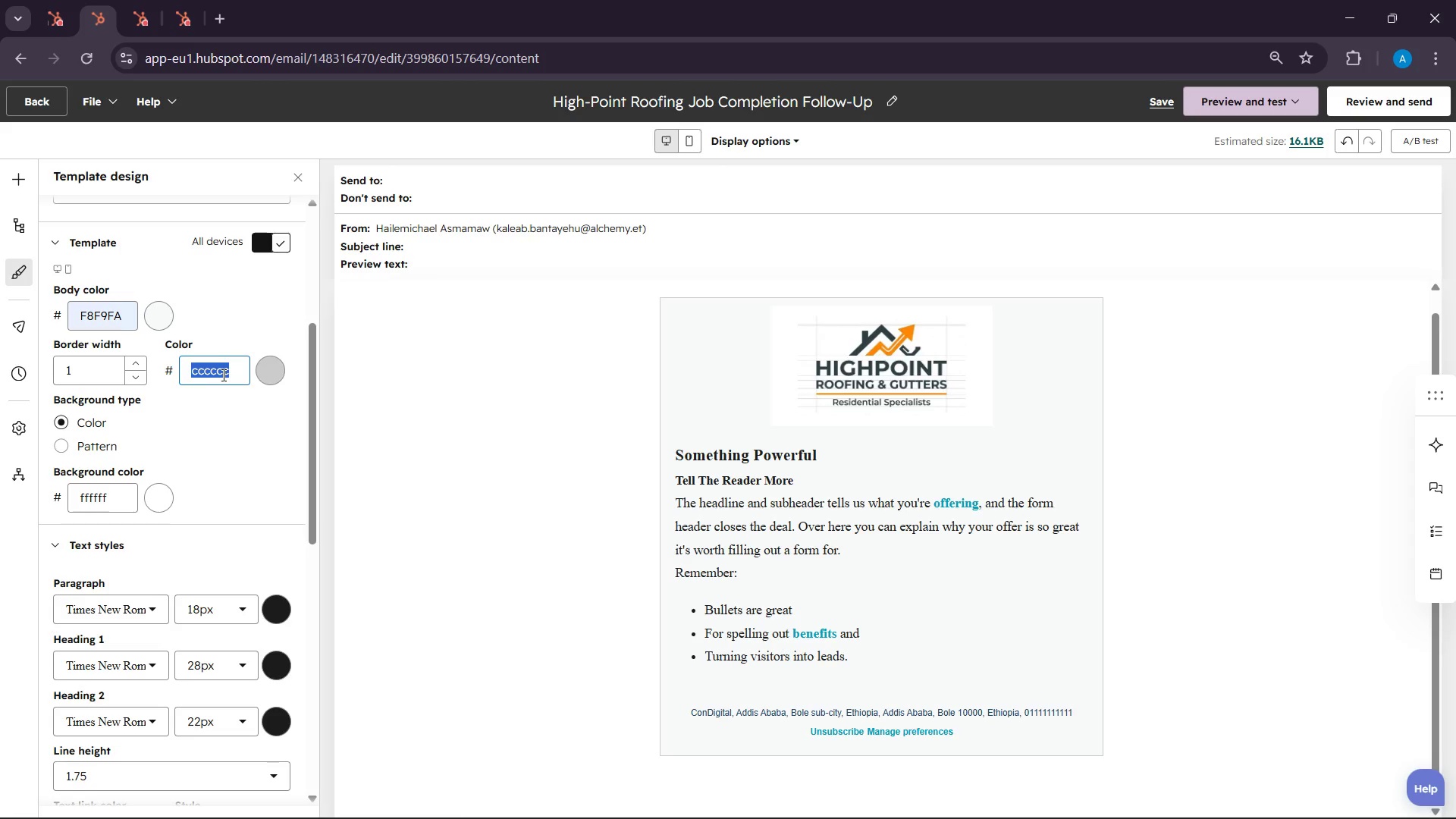 
right_click([222, 375])
 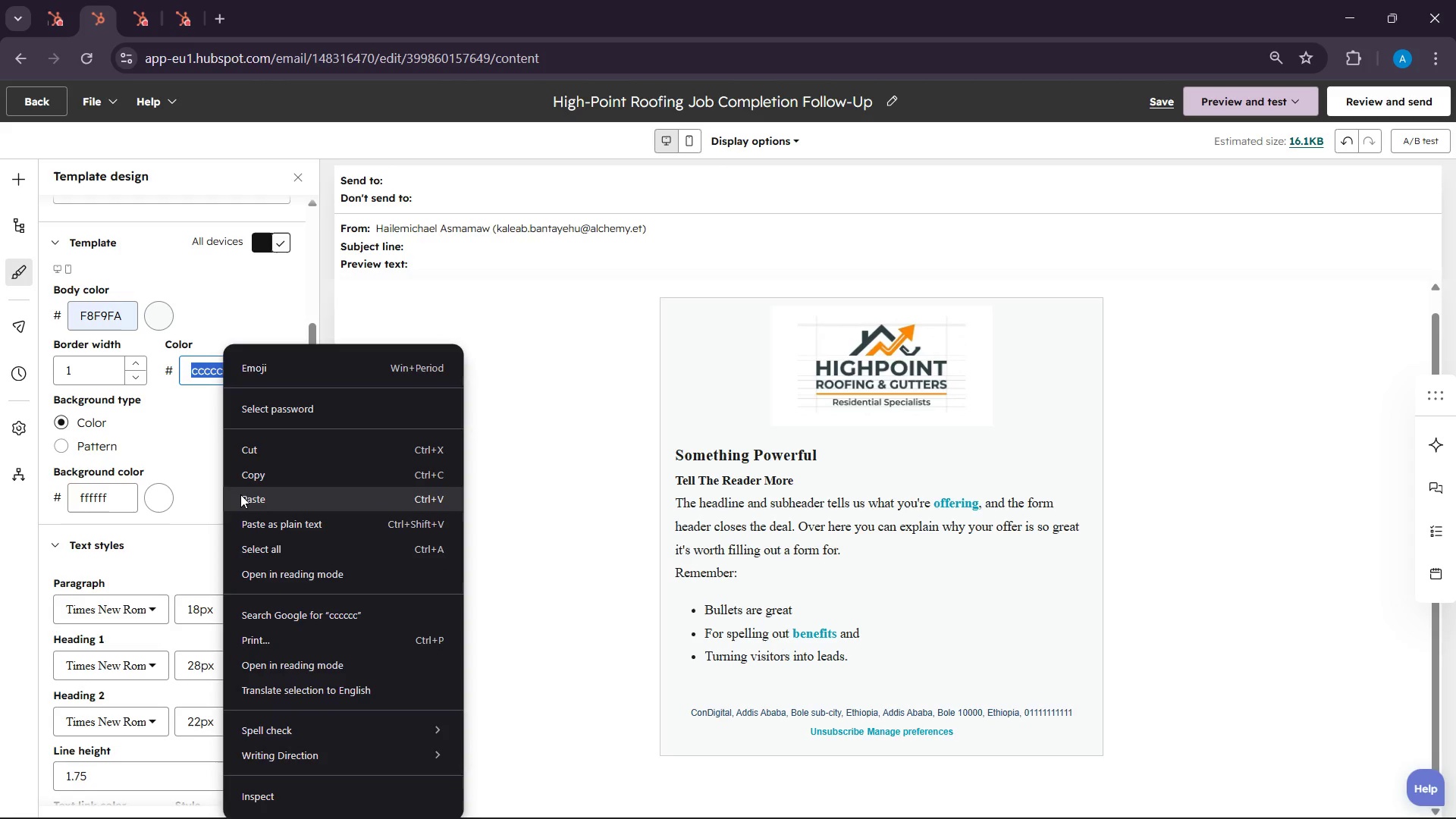 
left_click([240, 494])
 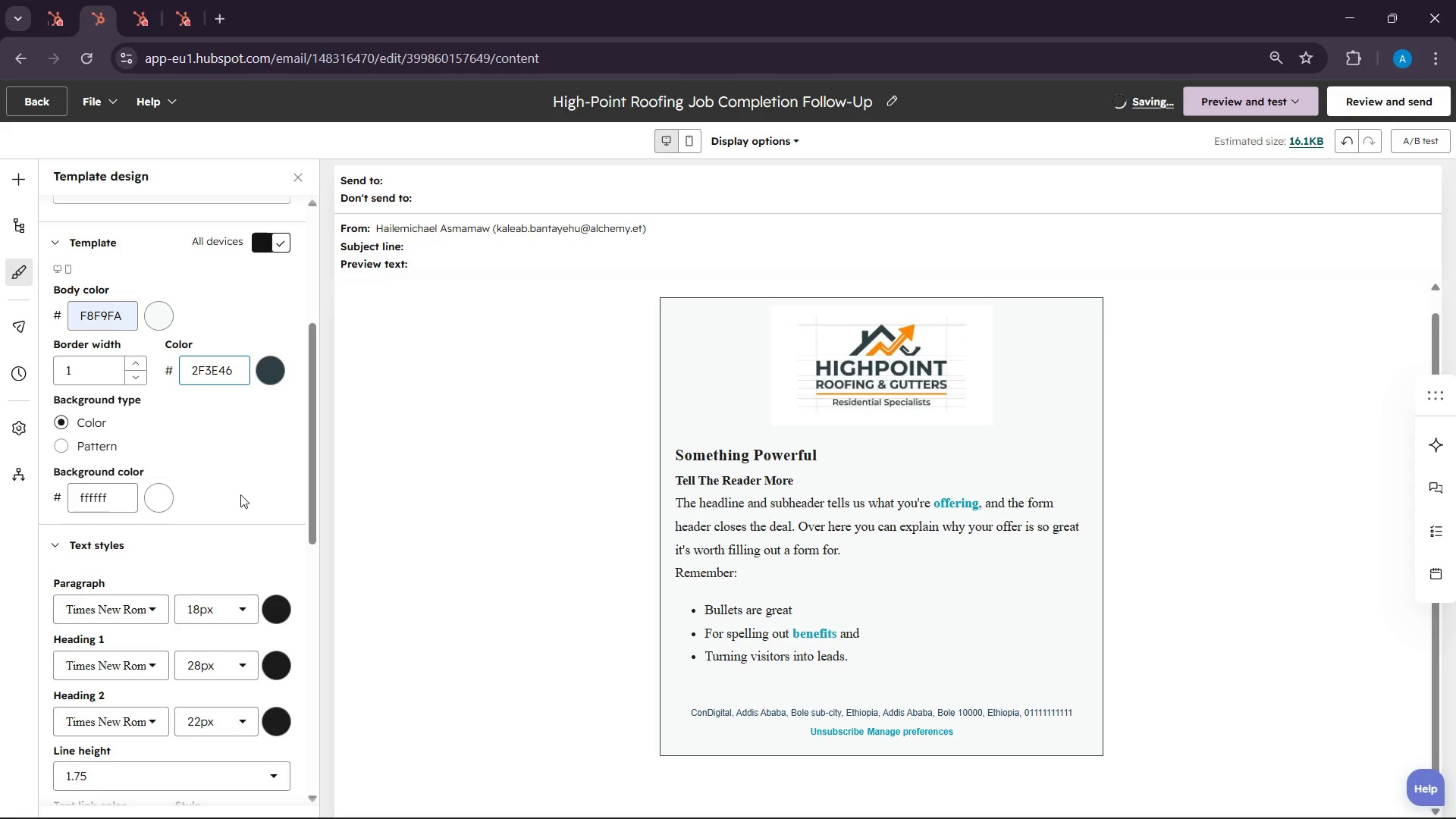 
scroll: coordinate [265, 557], scroll_direction: up, amount: 2.0
 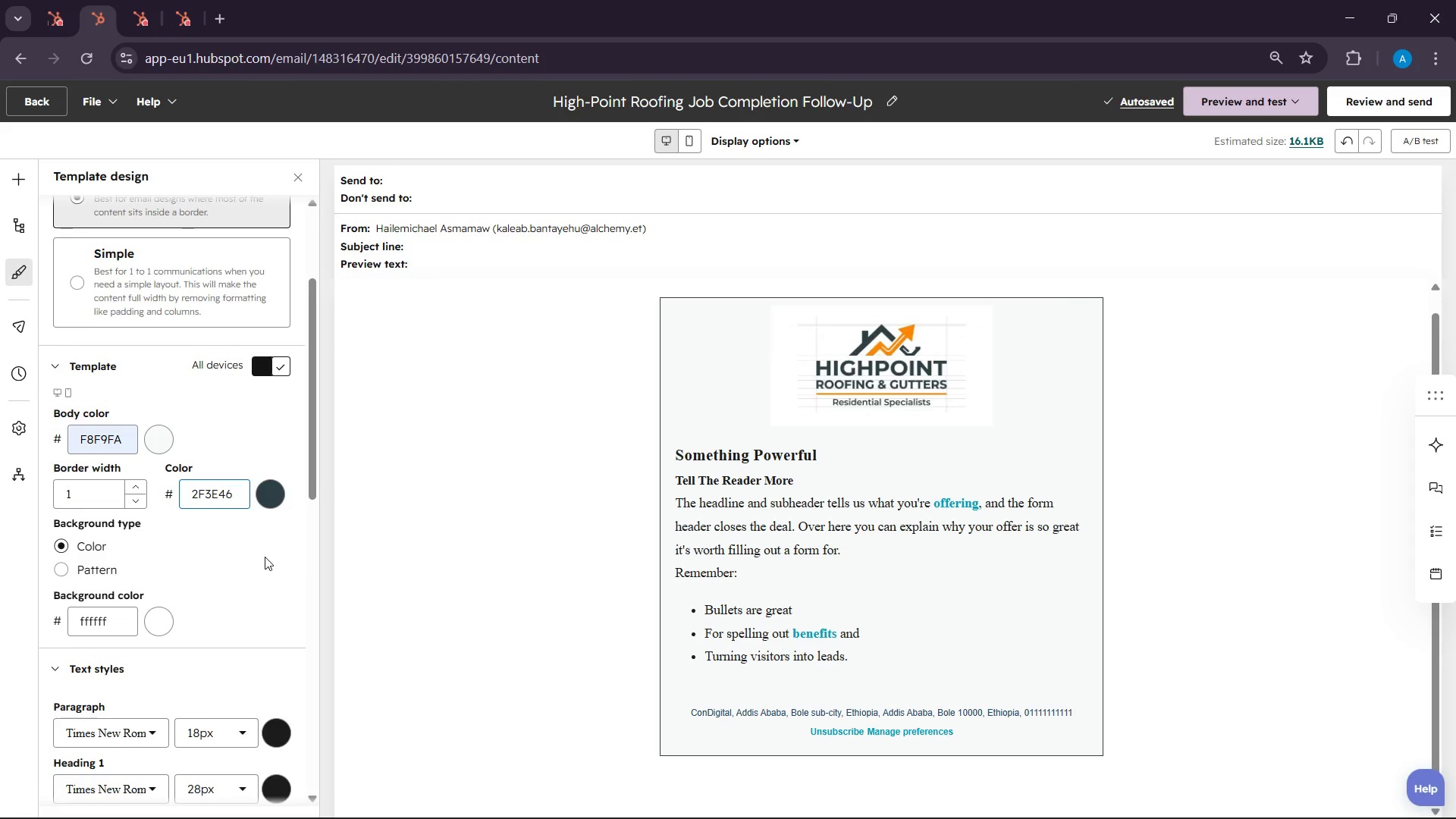 
scroll: coordinate [265, 549], scroll_direction: none, amount: 0.0
 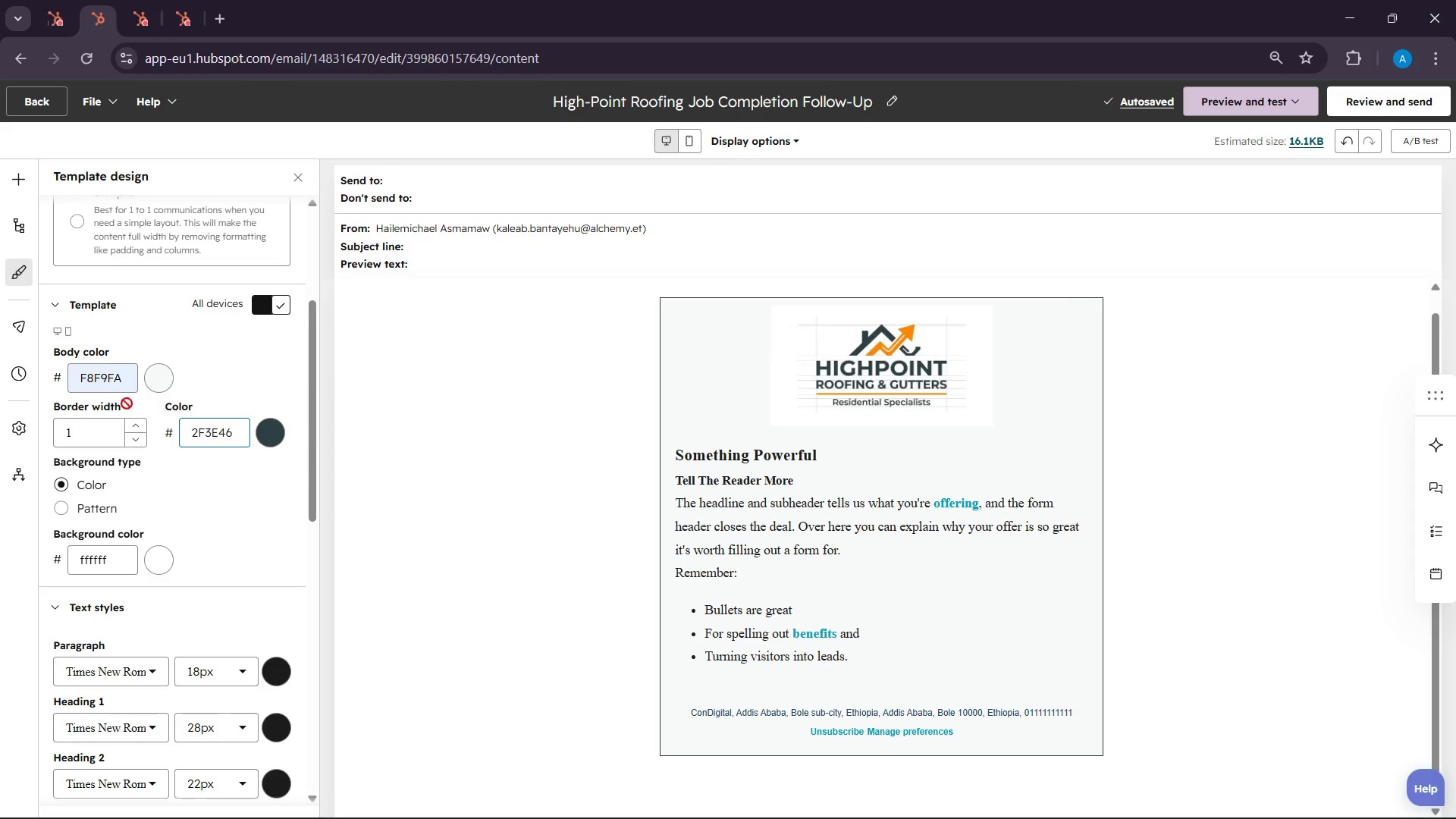 
double_click([97, 388])
 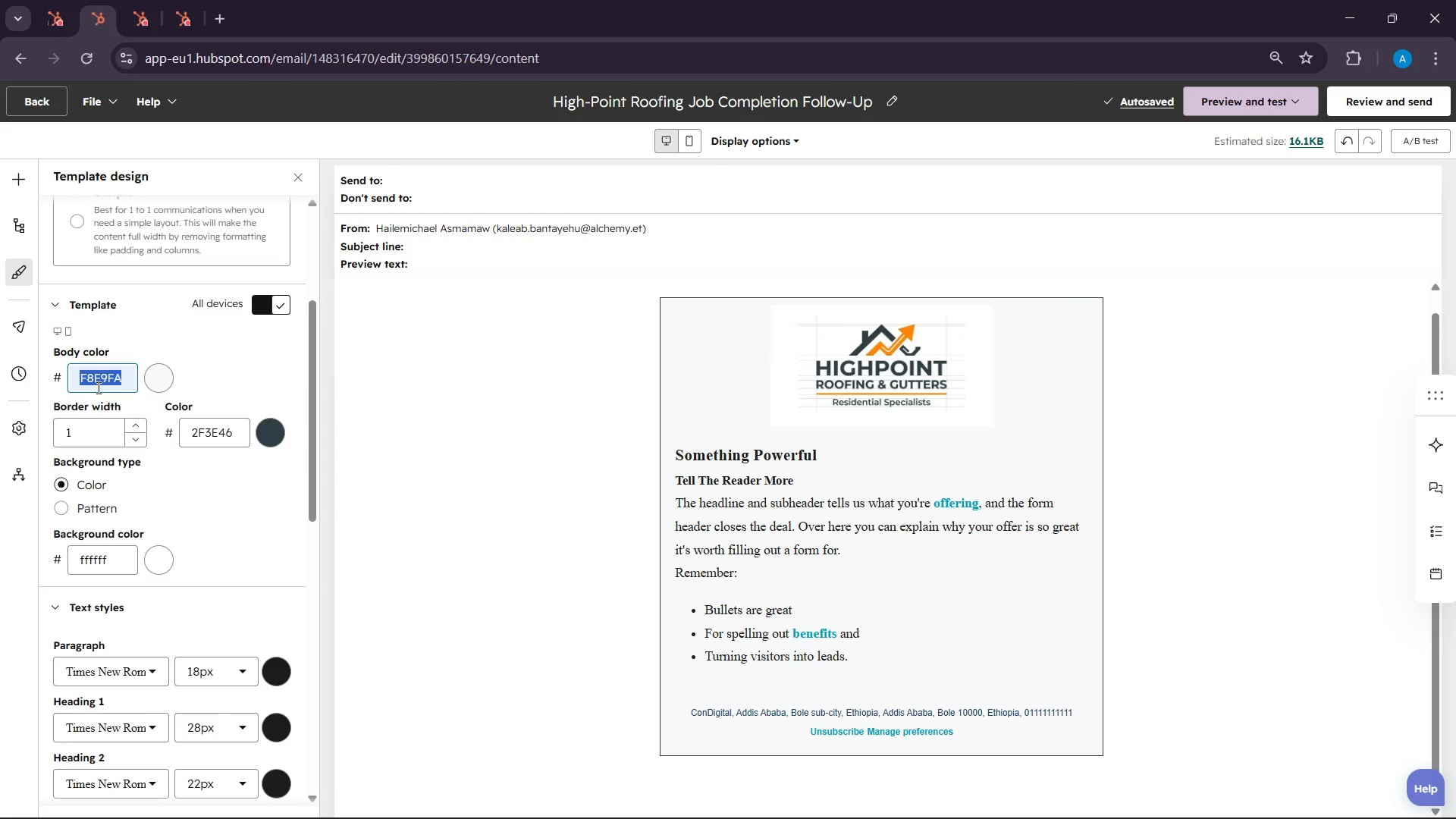 
triple_click([97, 388])
 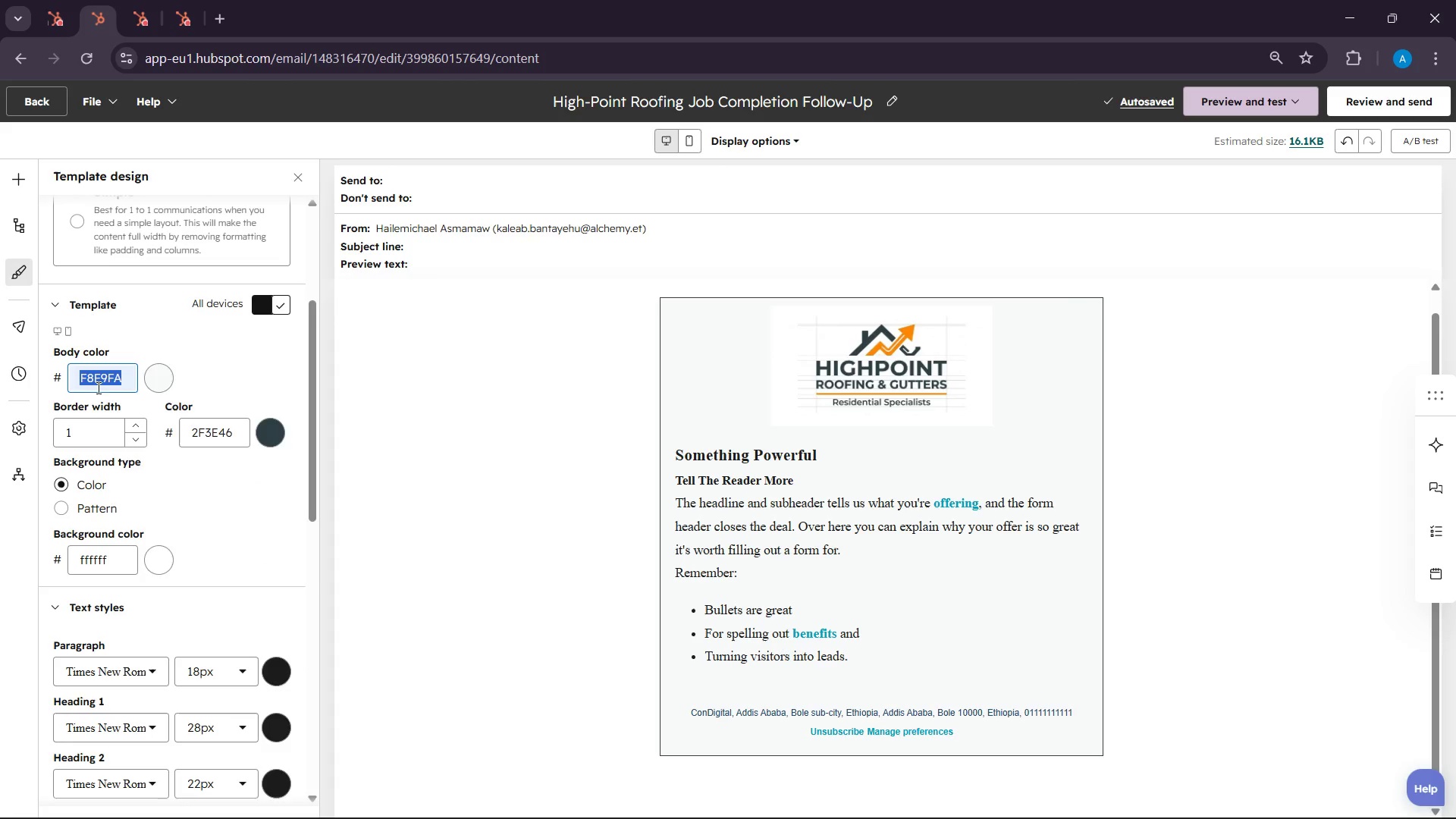 
right_click([97, 388])
 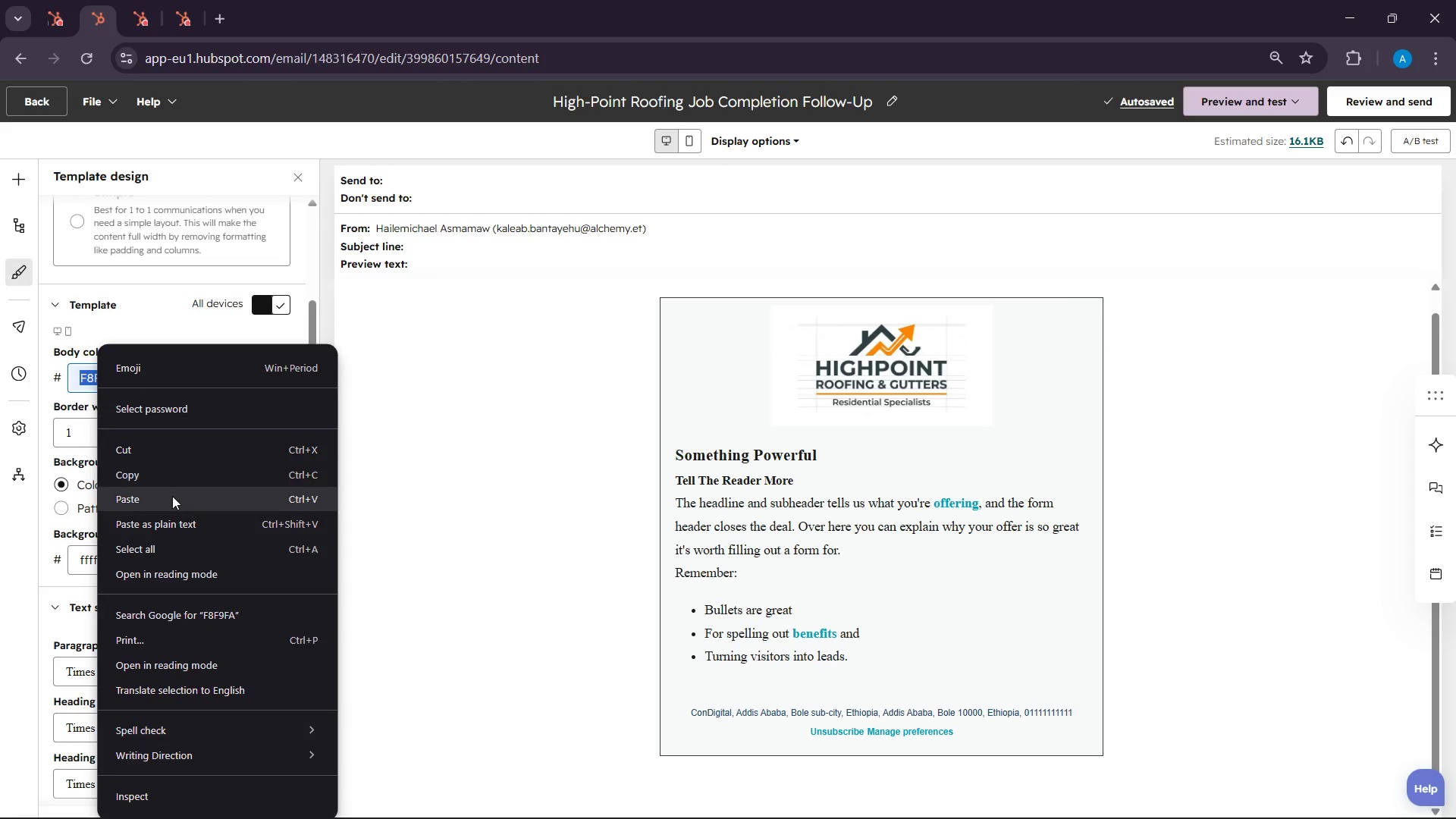 
left_click([172, 496])
 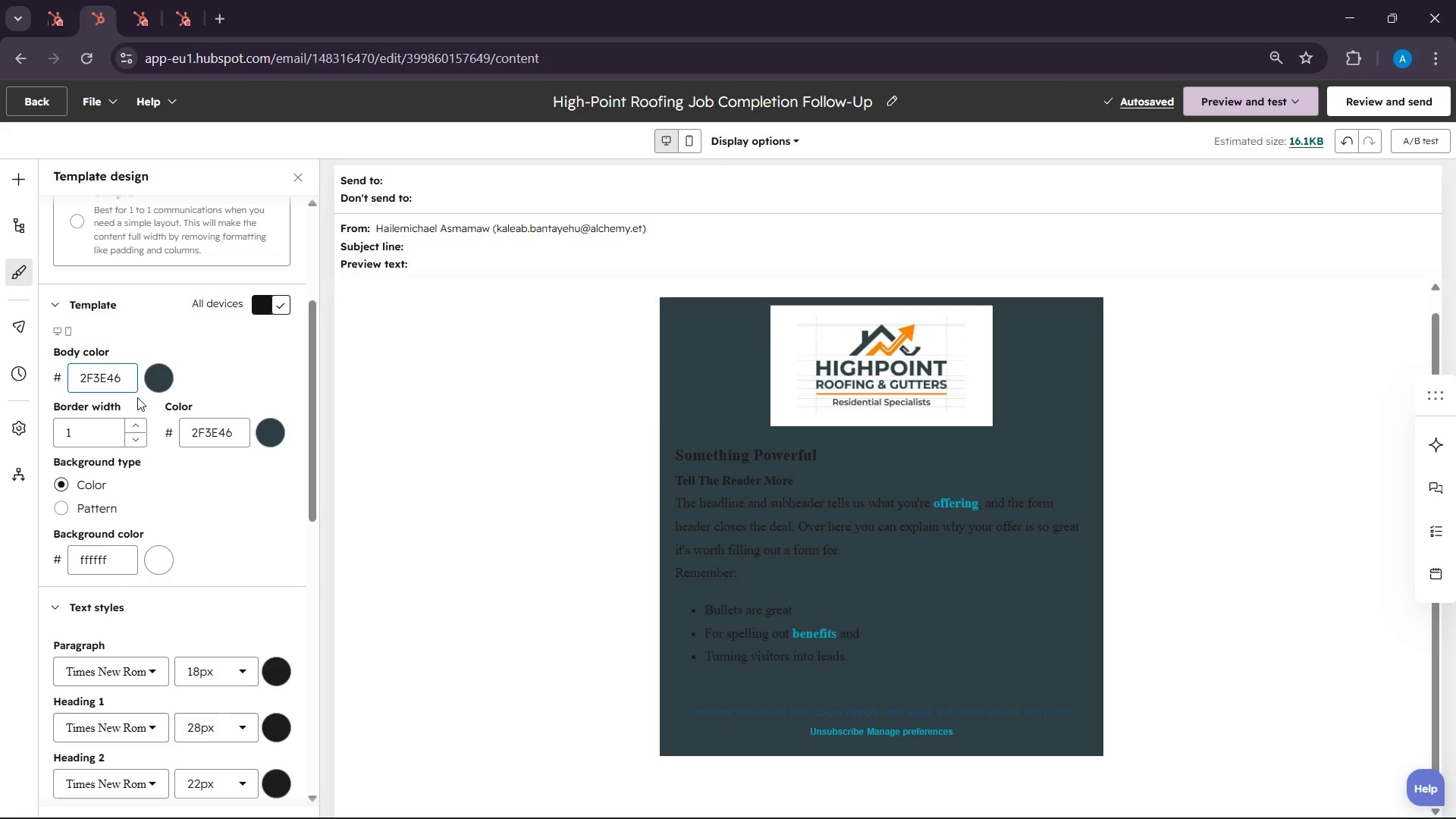 
wait(6.92)
 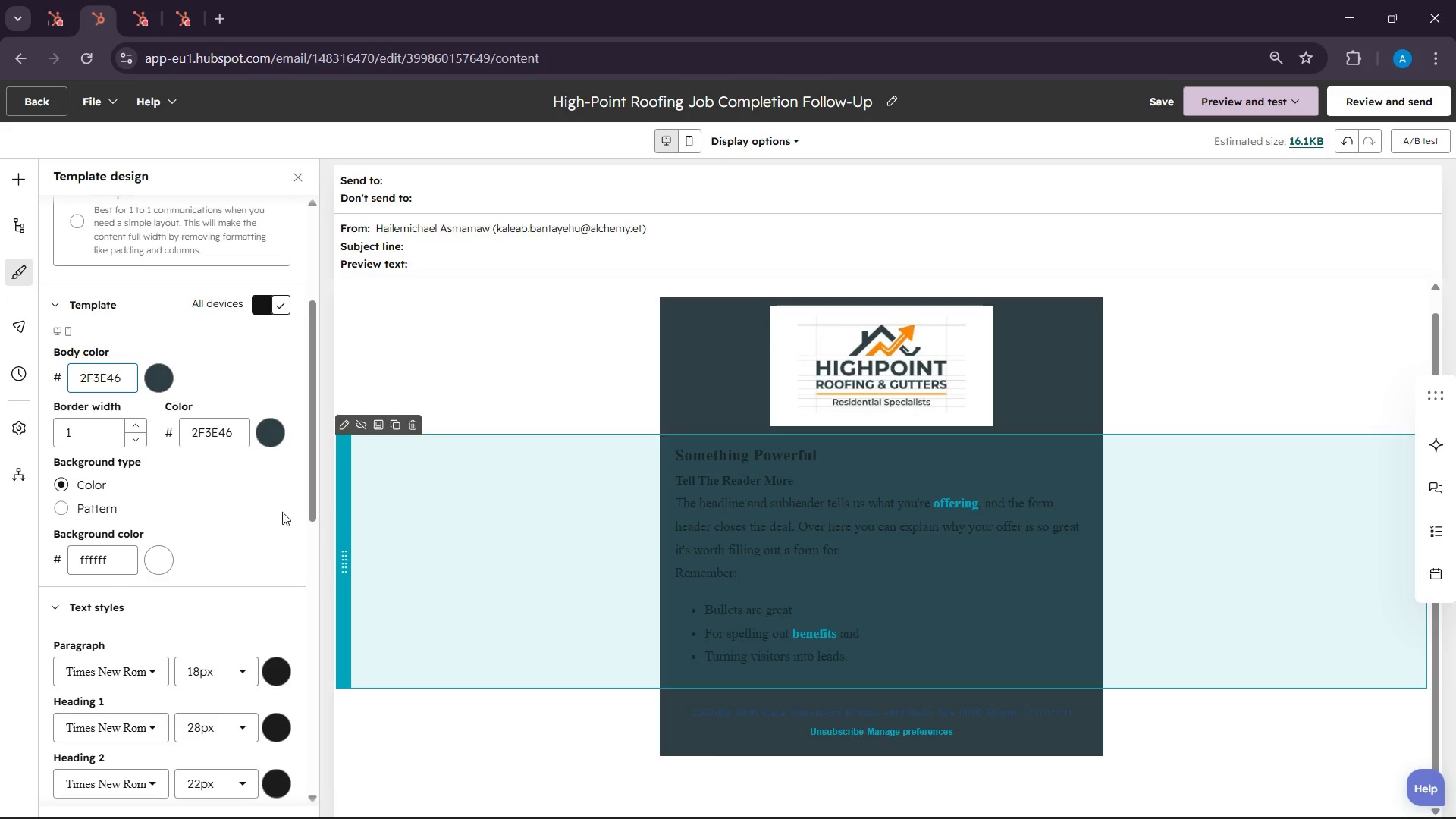 
key(Control+Z)
 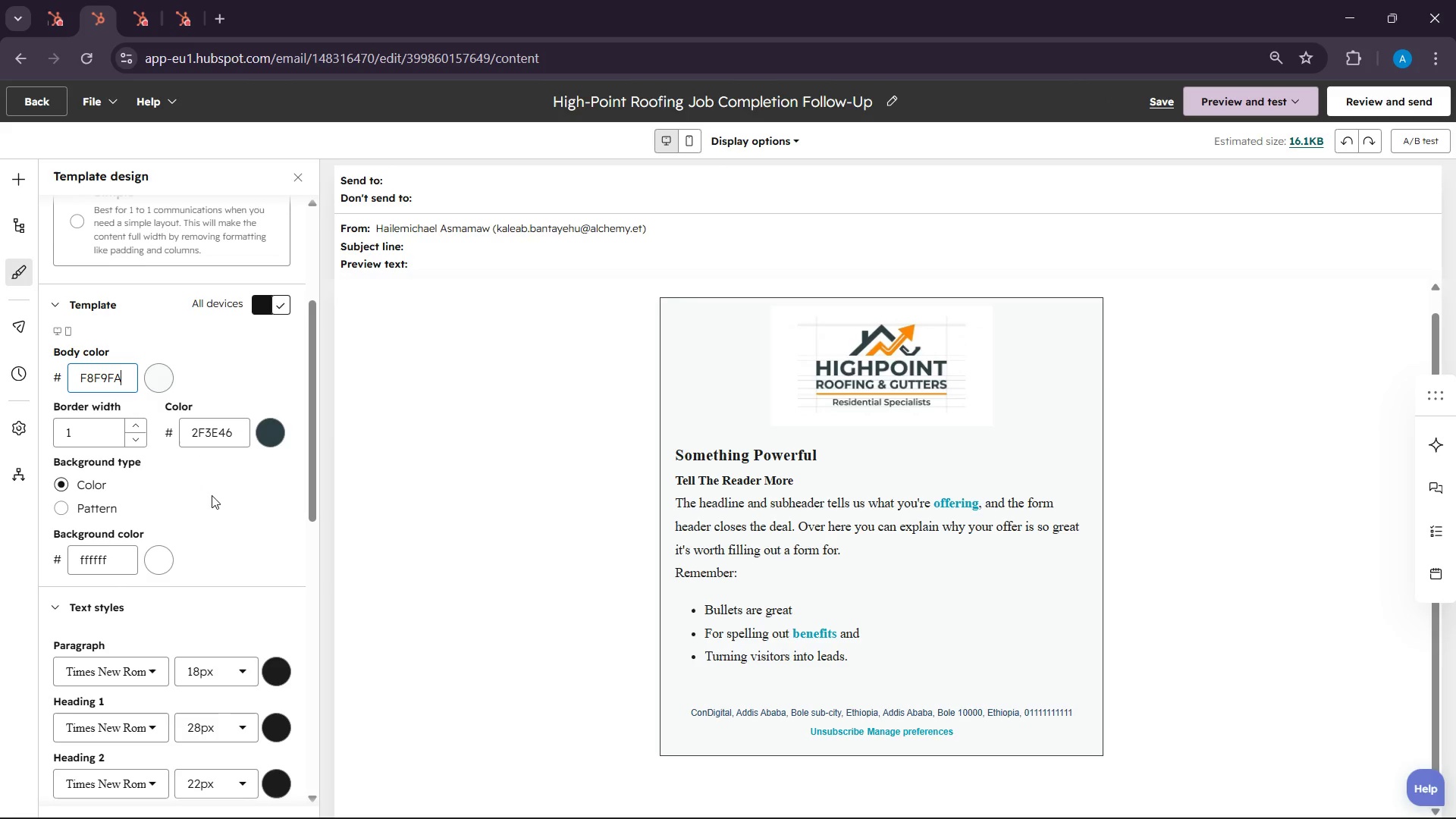 
left_click([212, 494])
 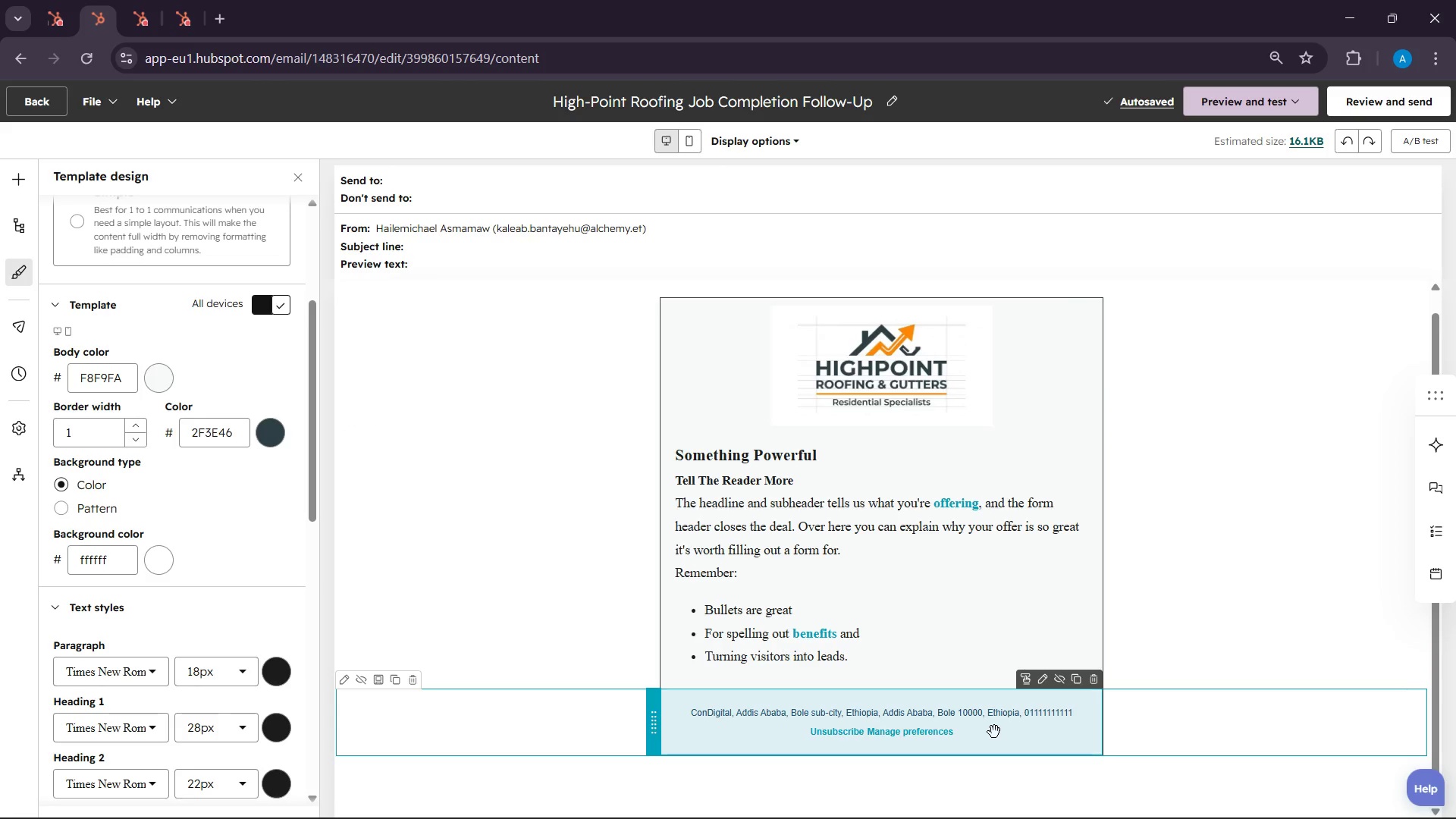 
wait(15.66)
 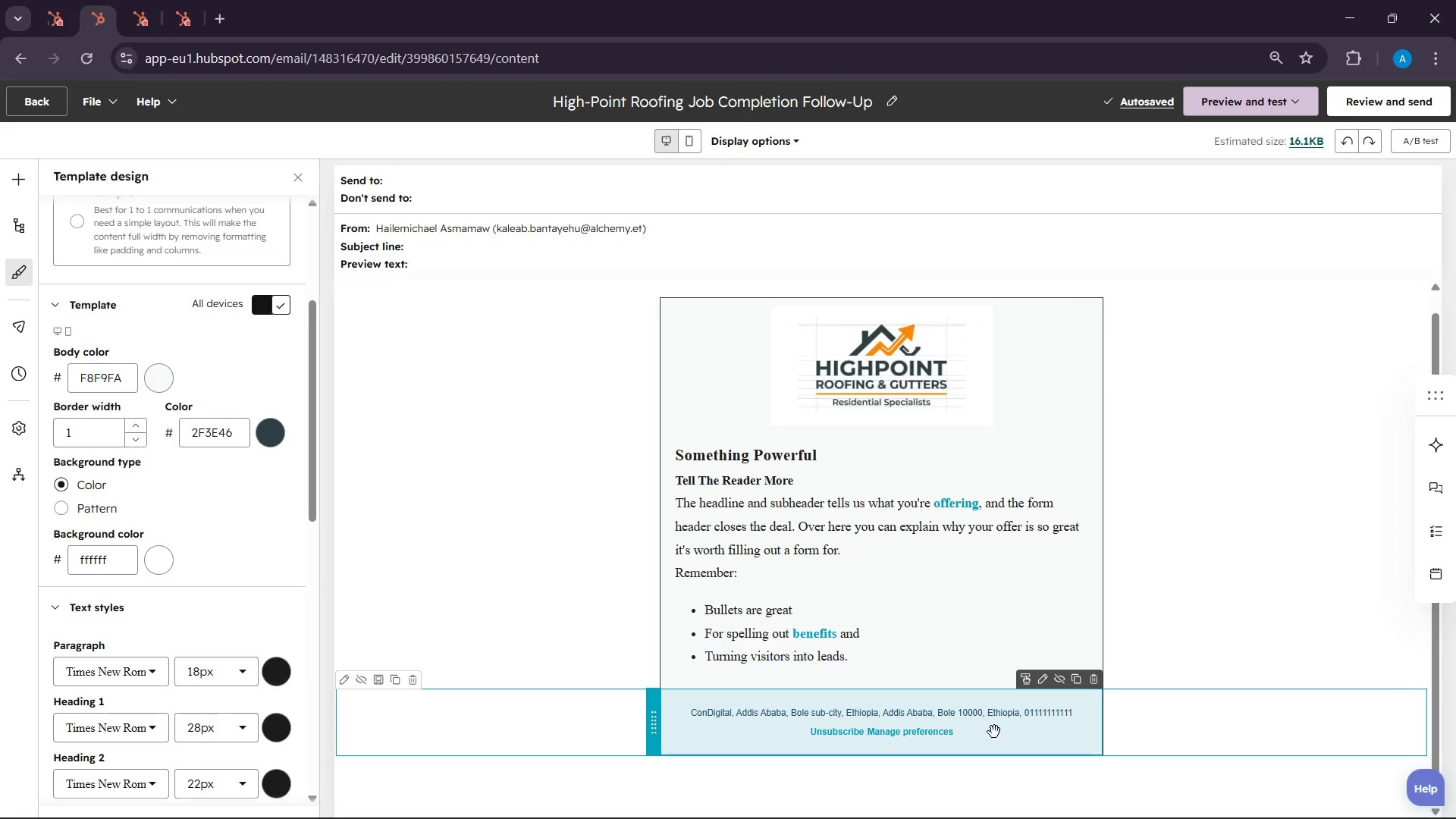 
scroll: coordinate [152, 403], scroll_direction: up, amount: 10.0
 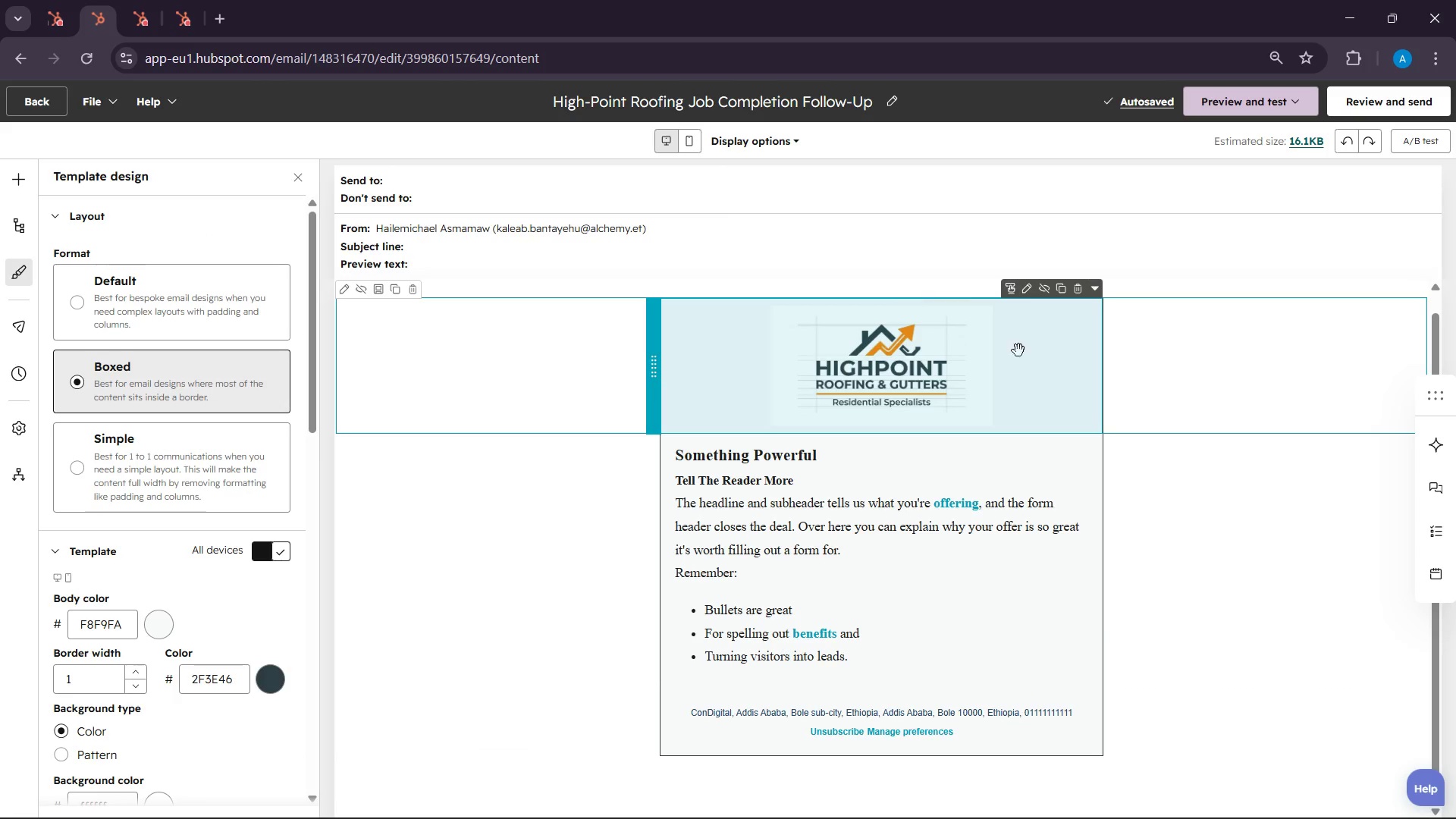 
left_click([1178, 513])
 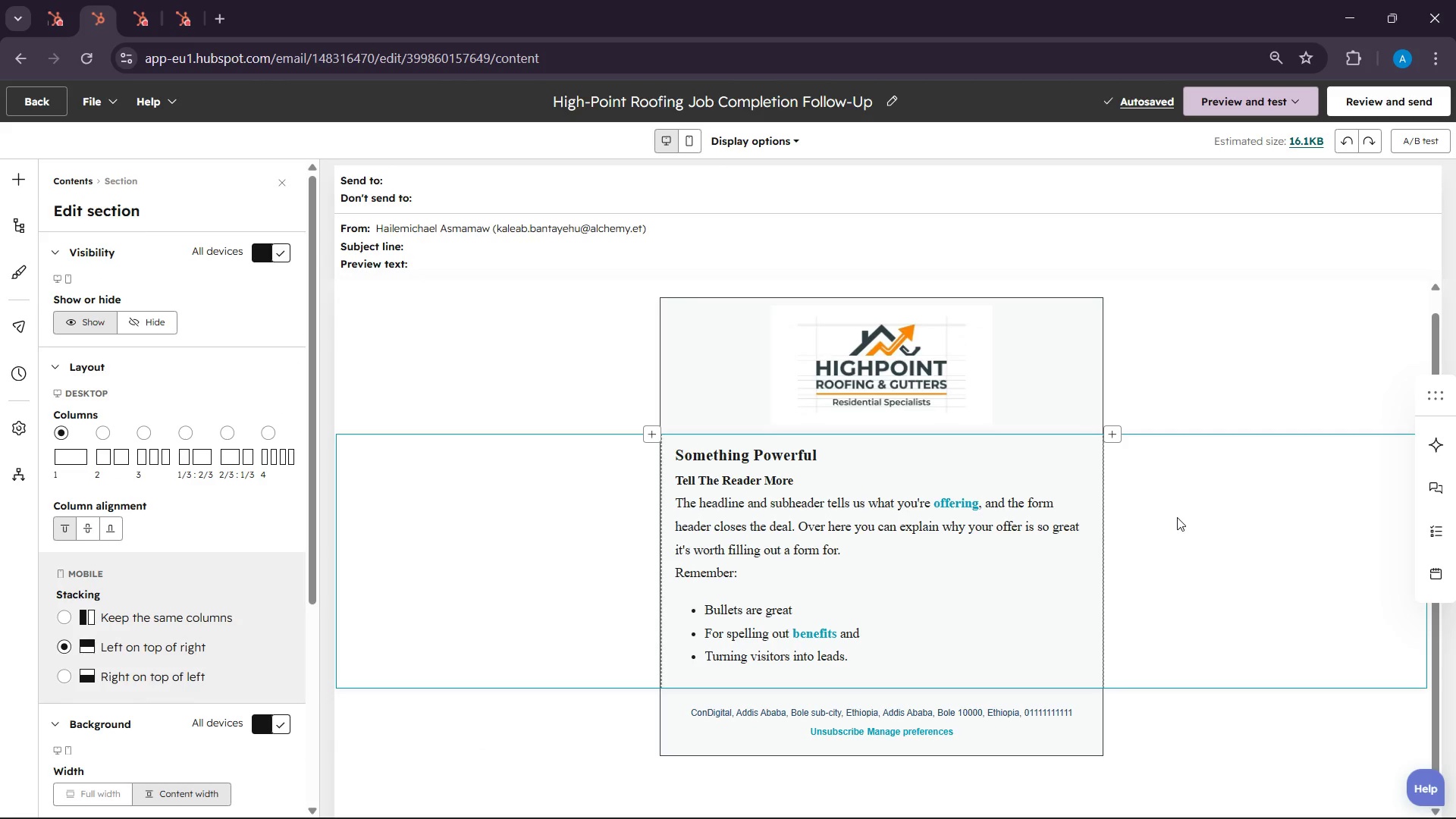 
wait(29.28)
 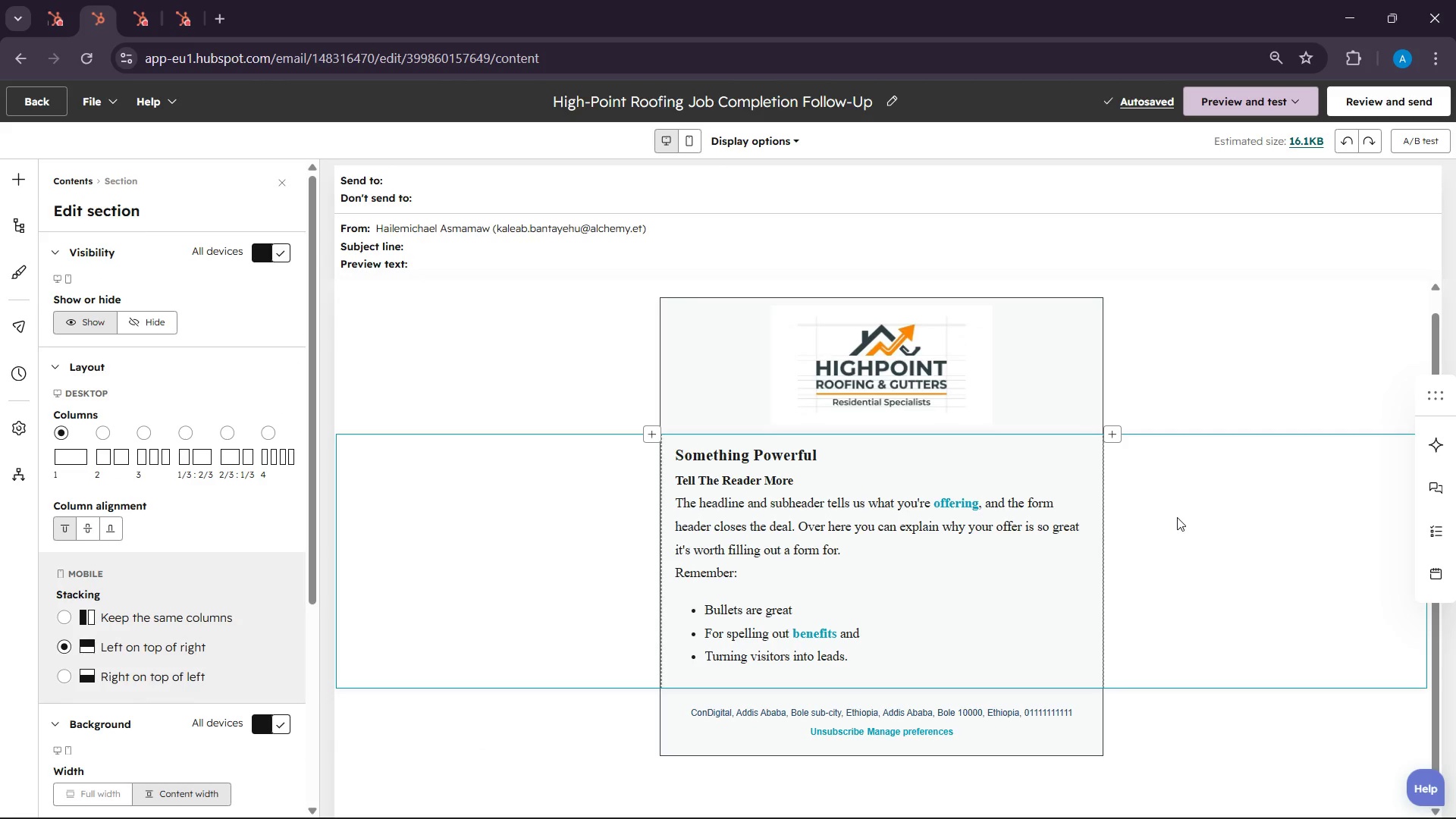 
left_click([764, 502])
 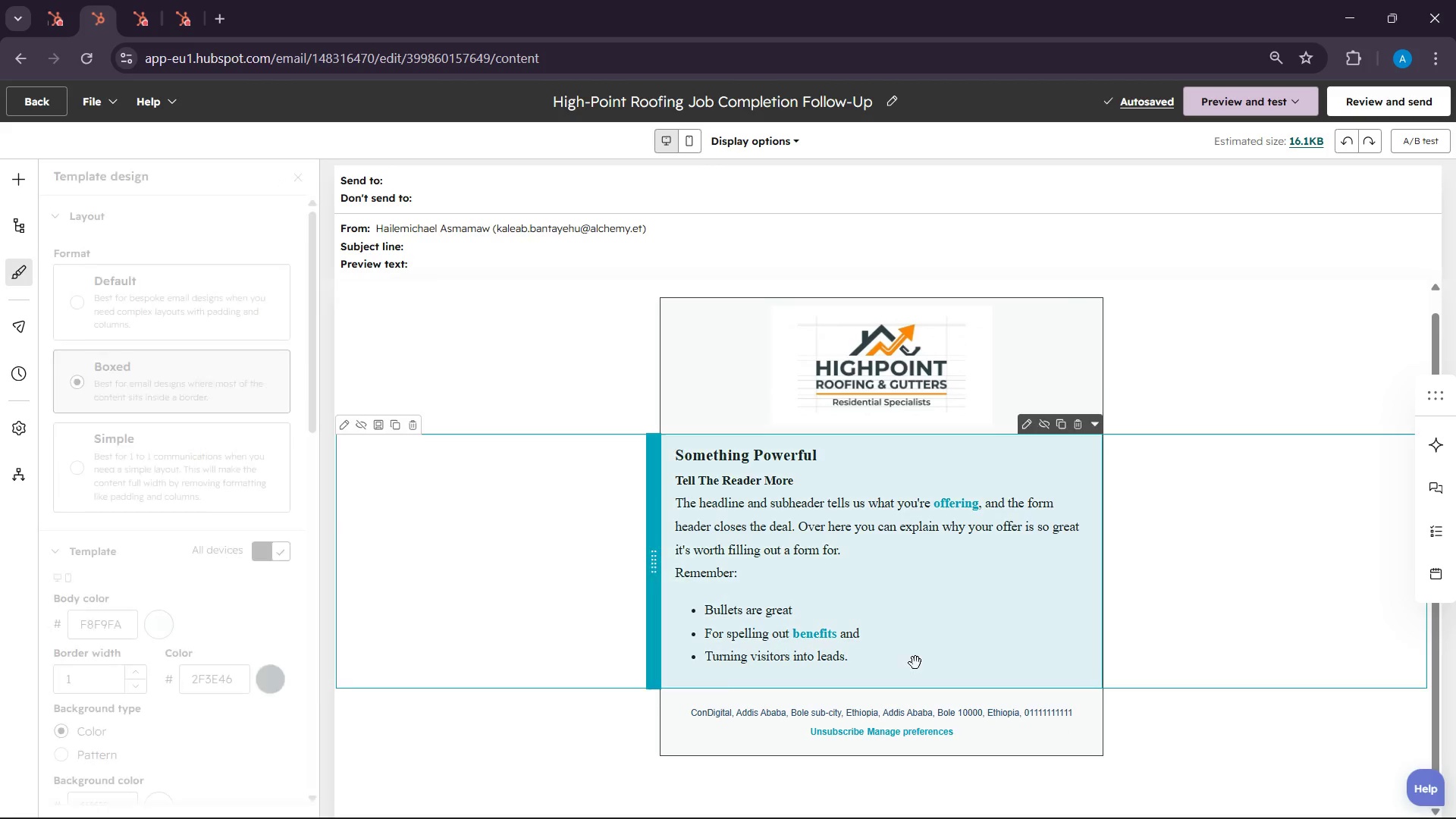 
scroll: coordinate [915, 661], scroll_direction: down, amount: 2.0
 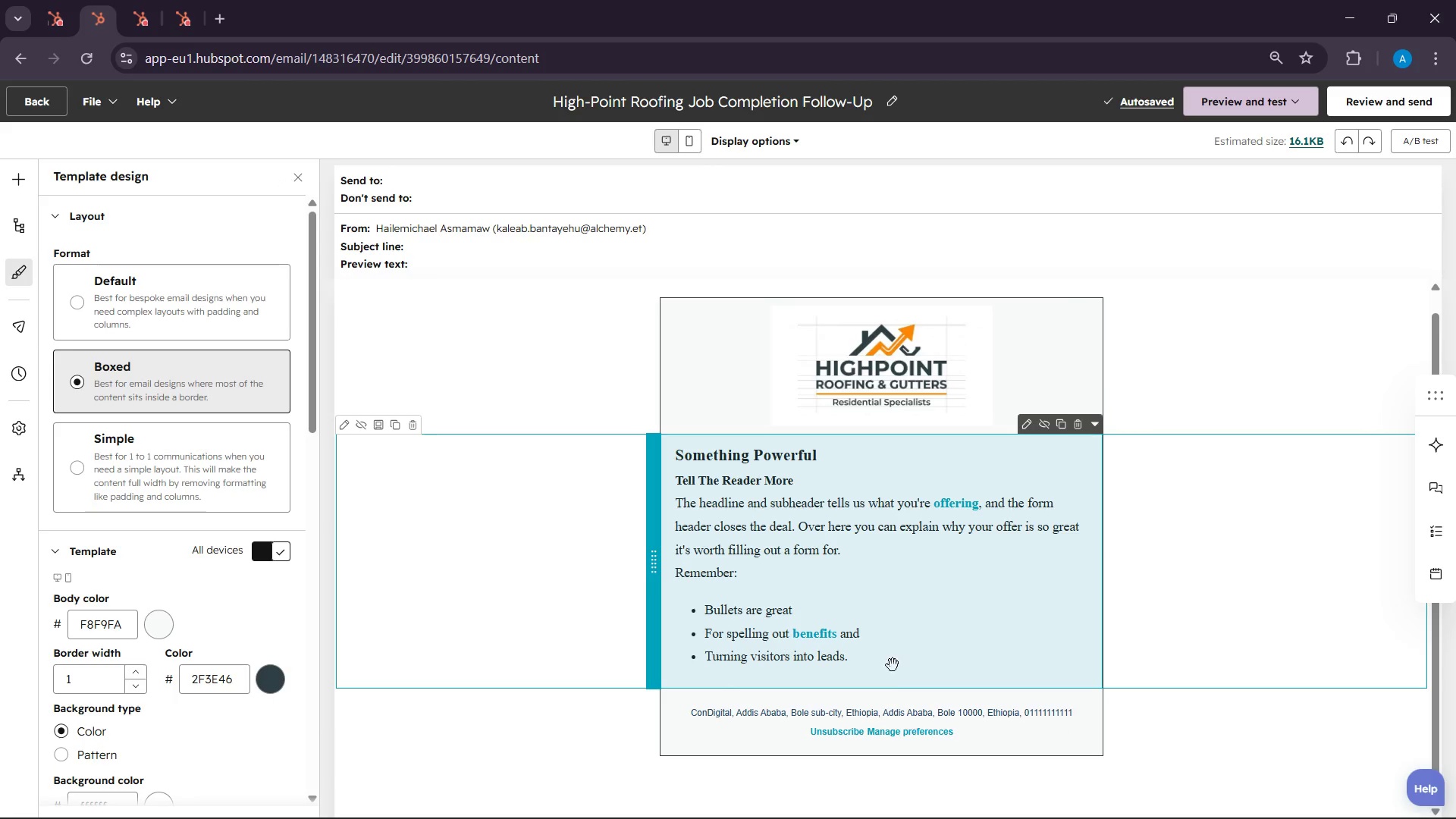 
left_click([854, 662])
 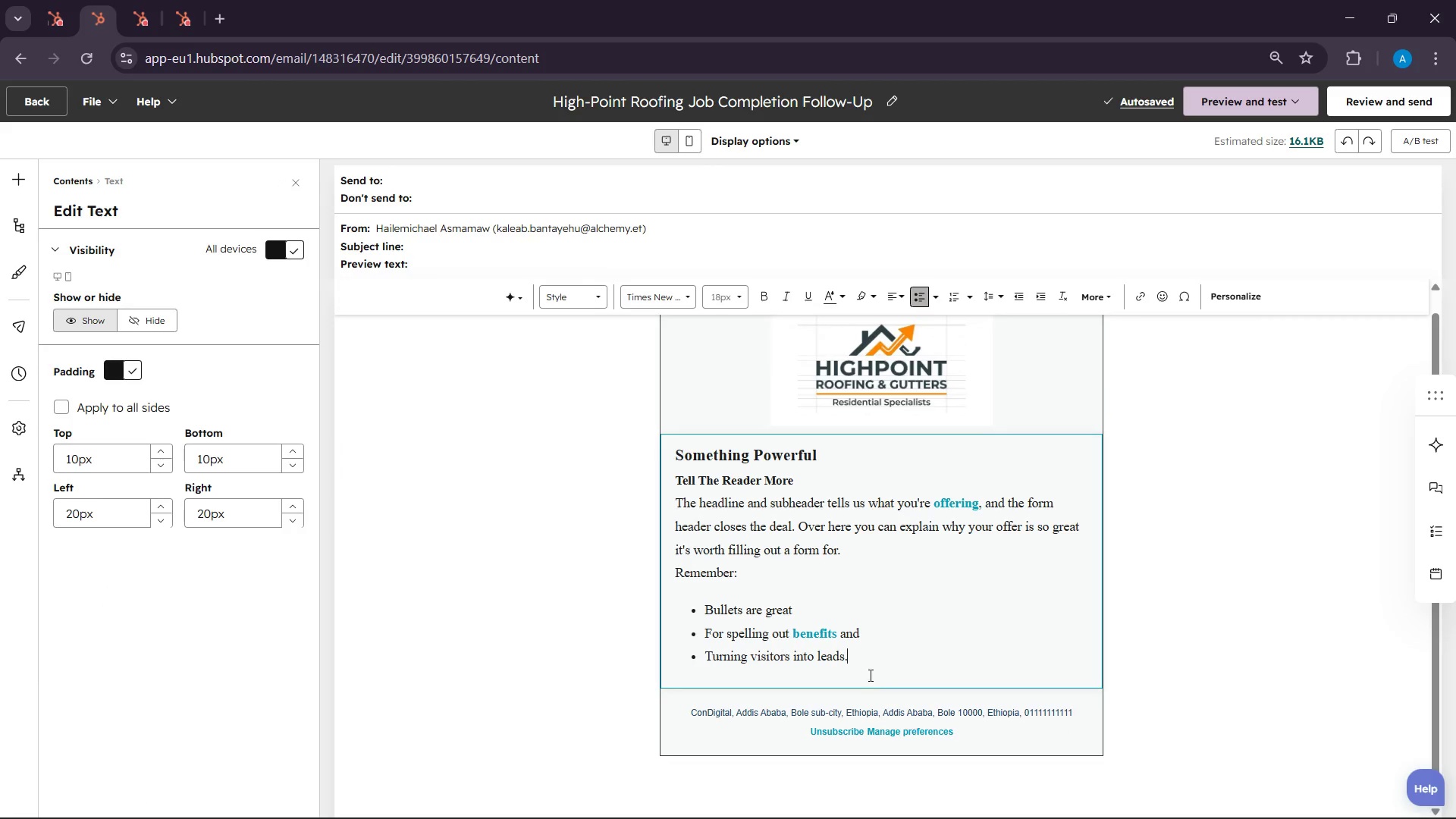 
left_click_drag(start_coordinate=[853, 668], to_coordinate=[649, 443])
 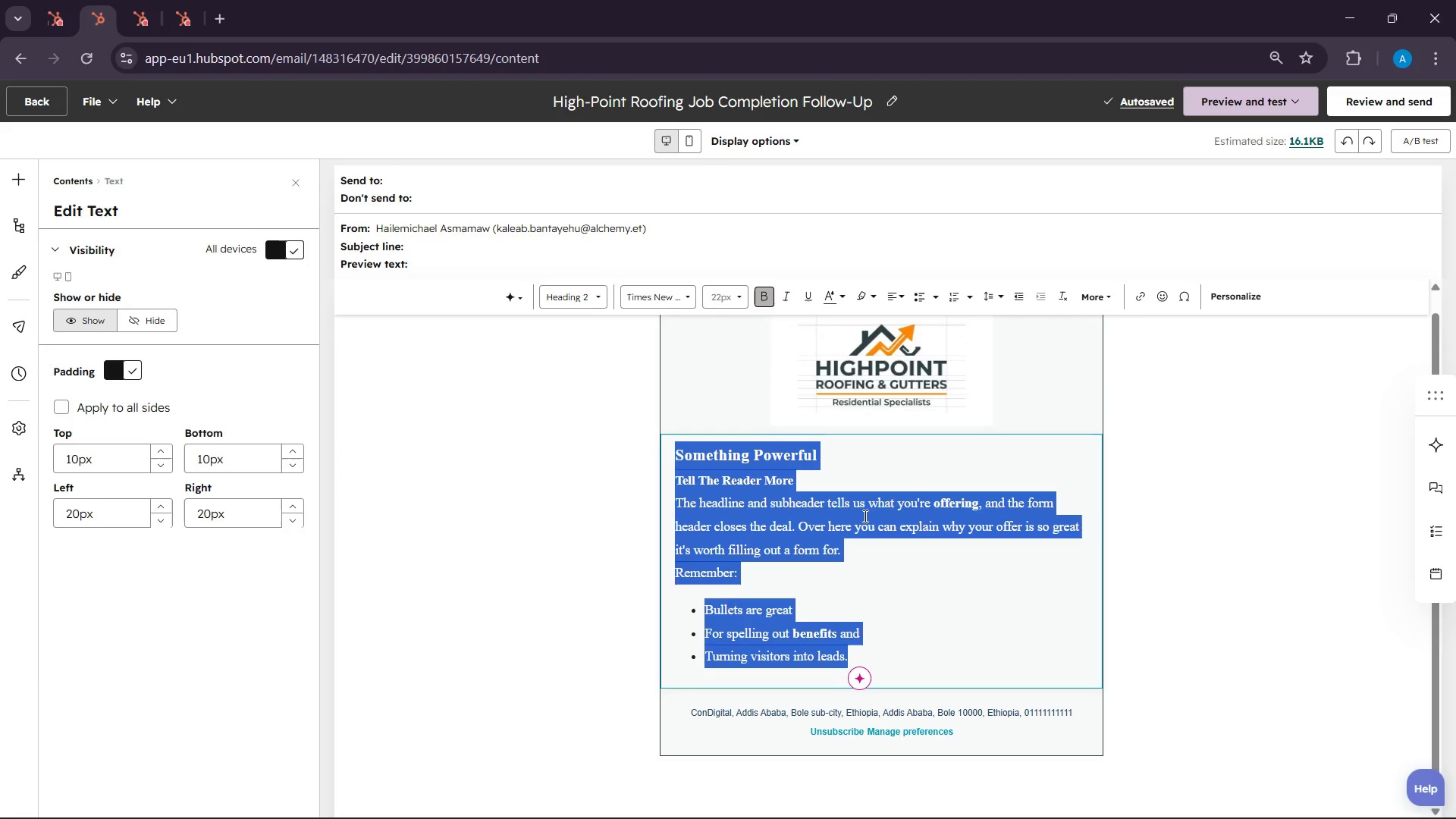 
key(Backspace)
 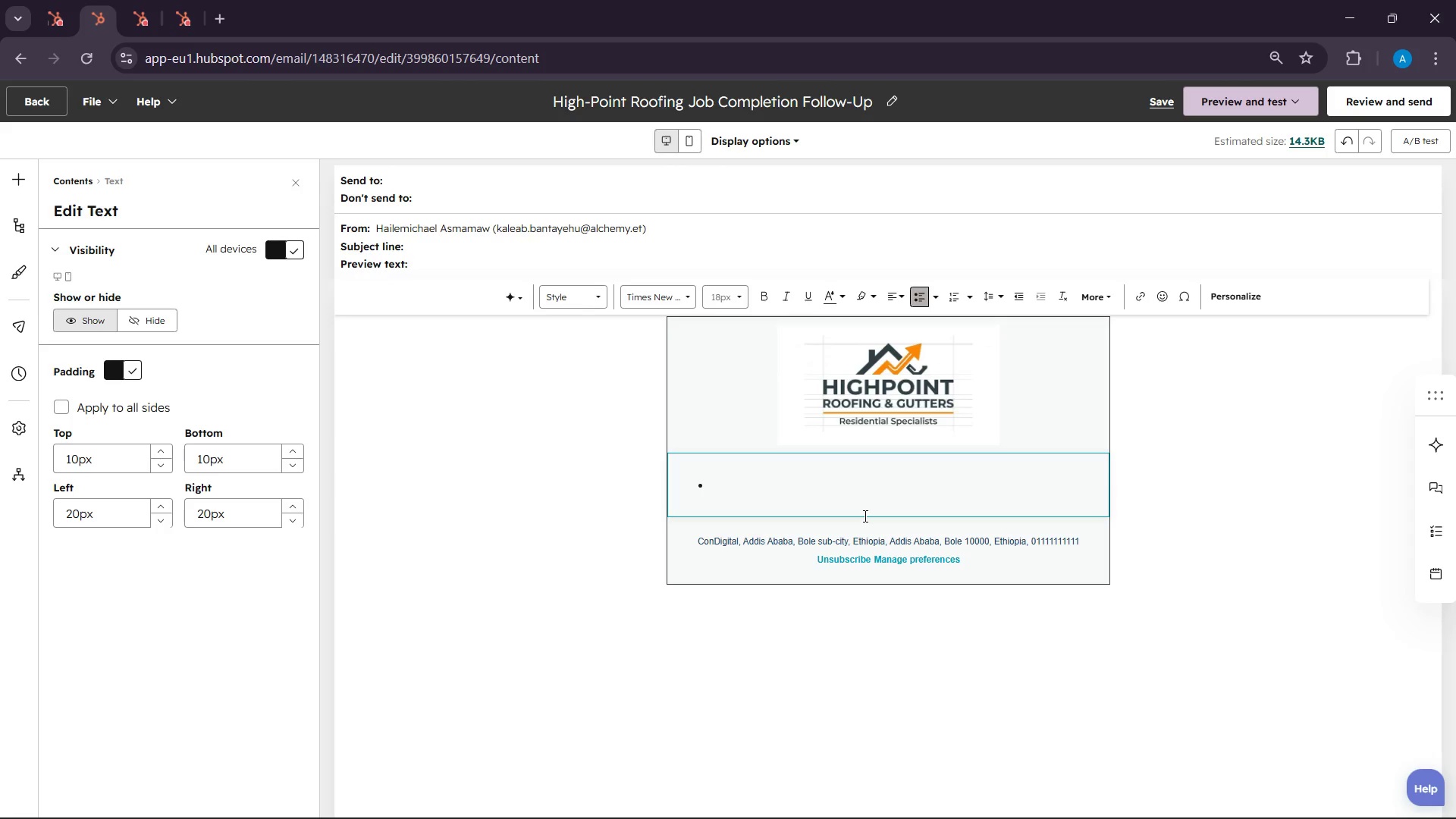 
key(Backspace)
 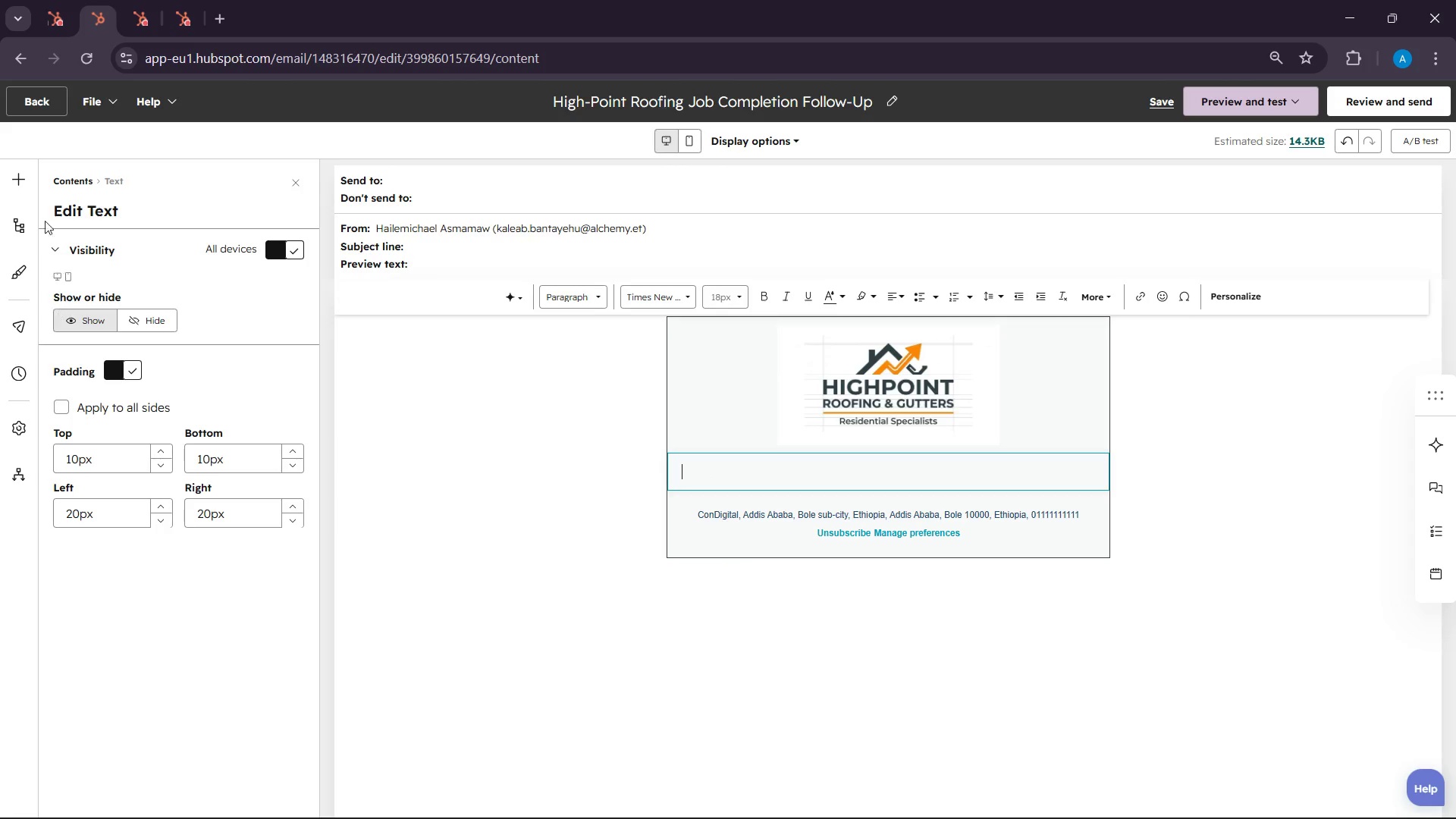 
left_click([24, 188])
 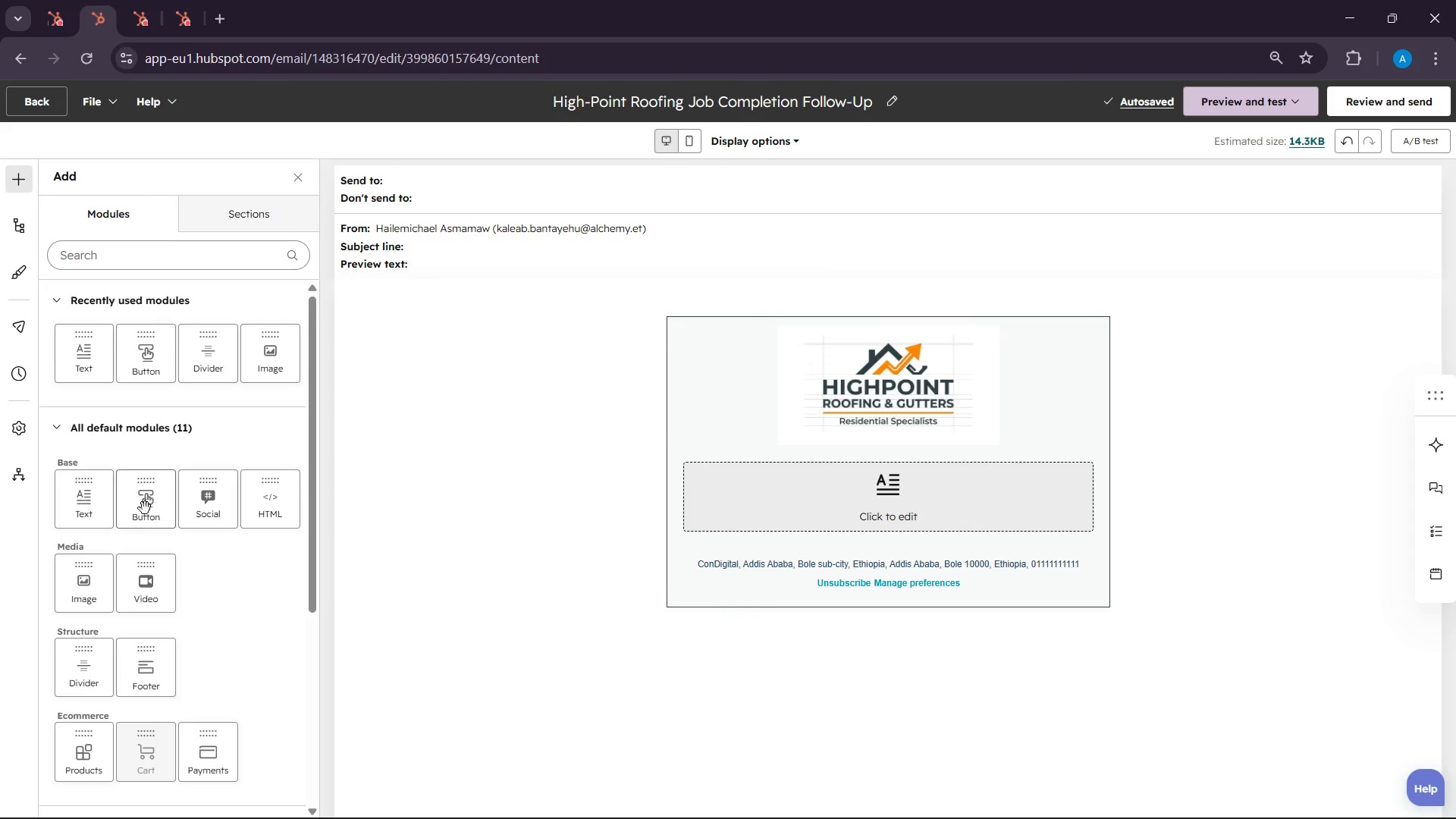 
scroll: coordinate [139, 532], scroll_direction: down, amount: 1.0
 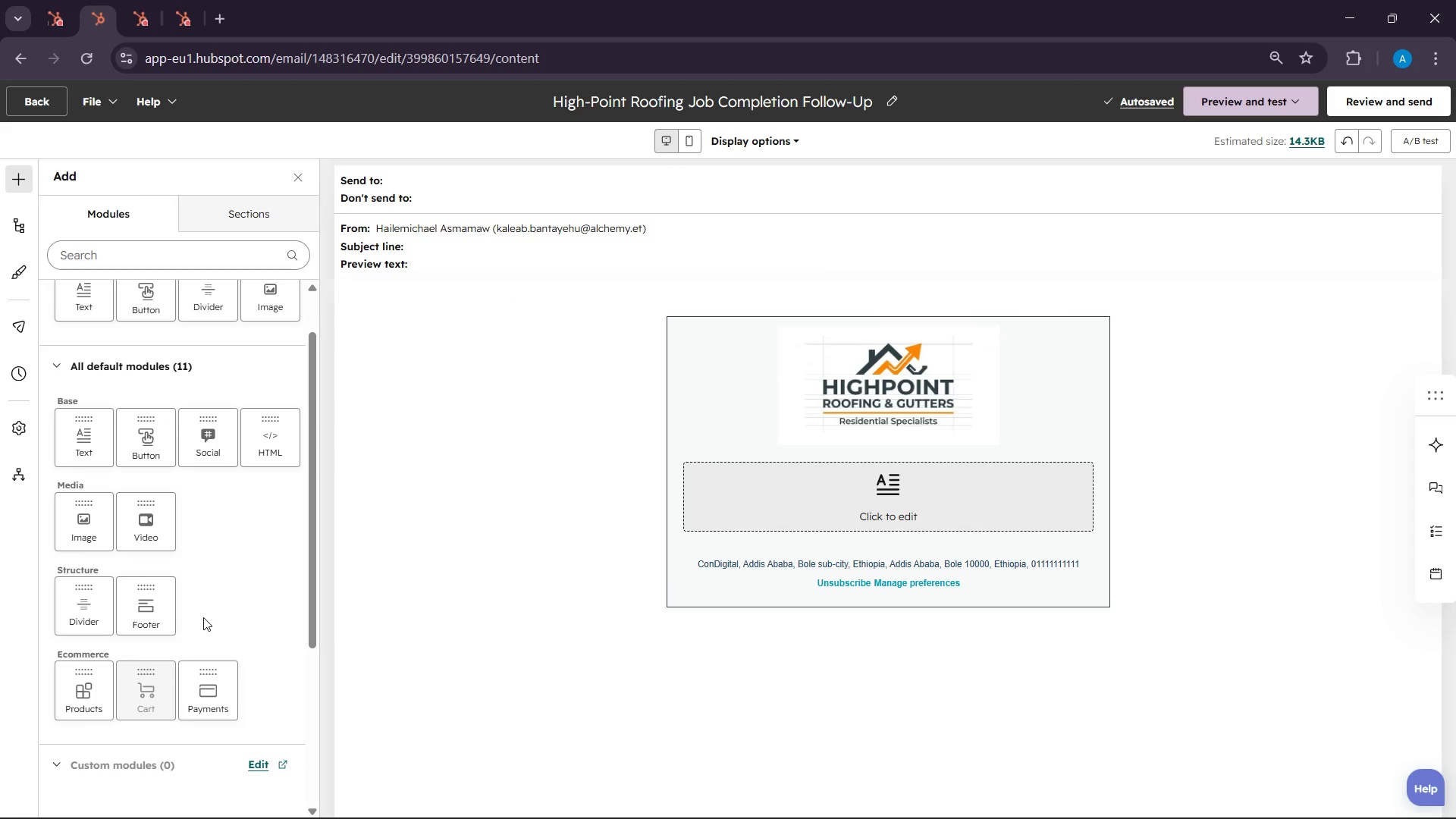 
scroll: coordinate [227, 578], scroll_direction: up, amount: 6.0
 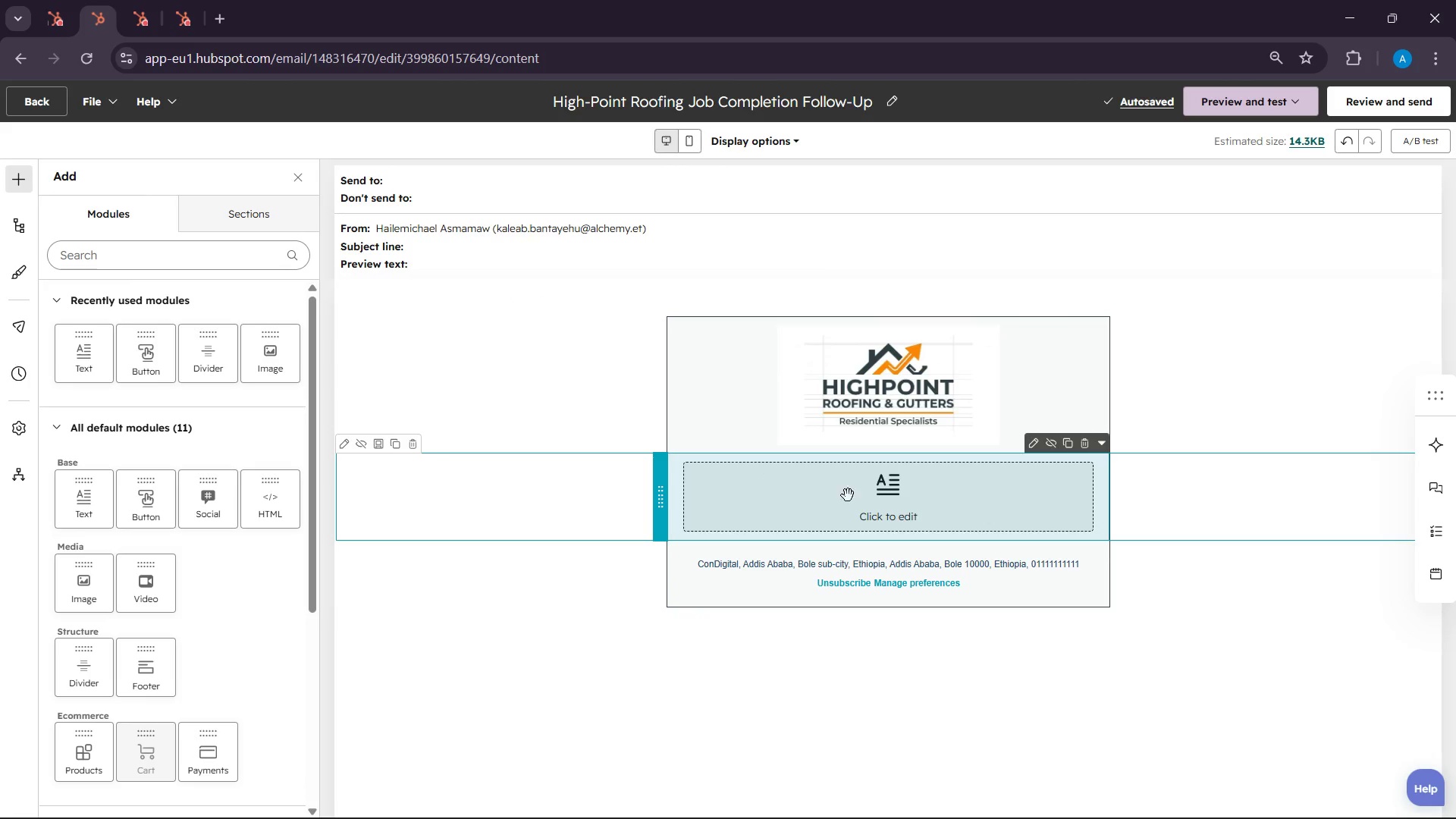 
left_click([856, 499])
 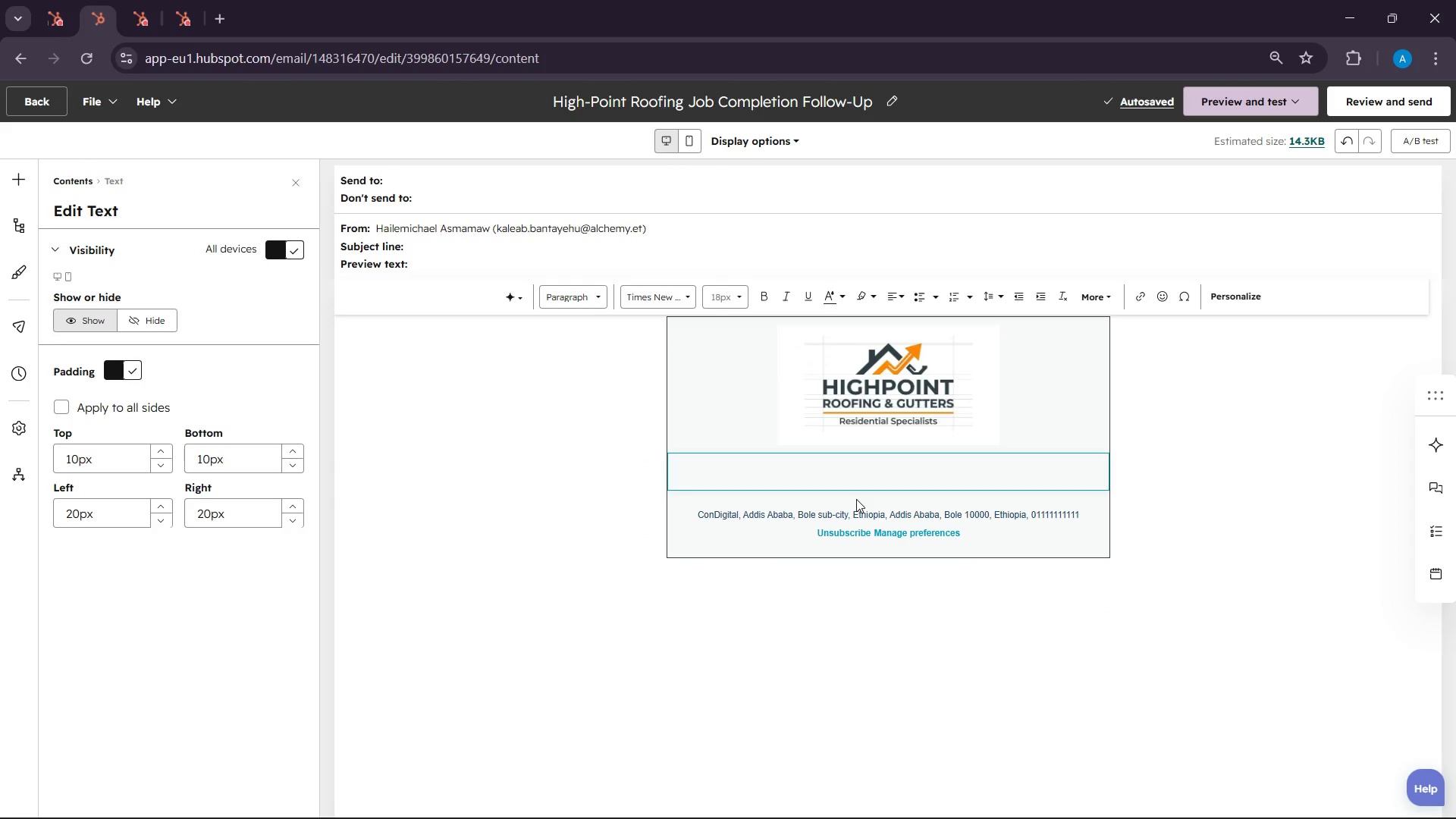 
key(Control+Z)
 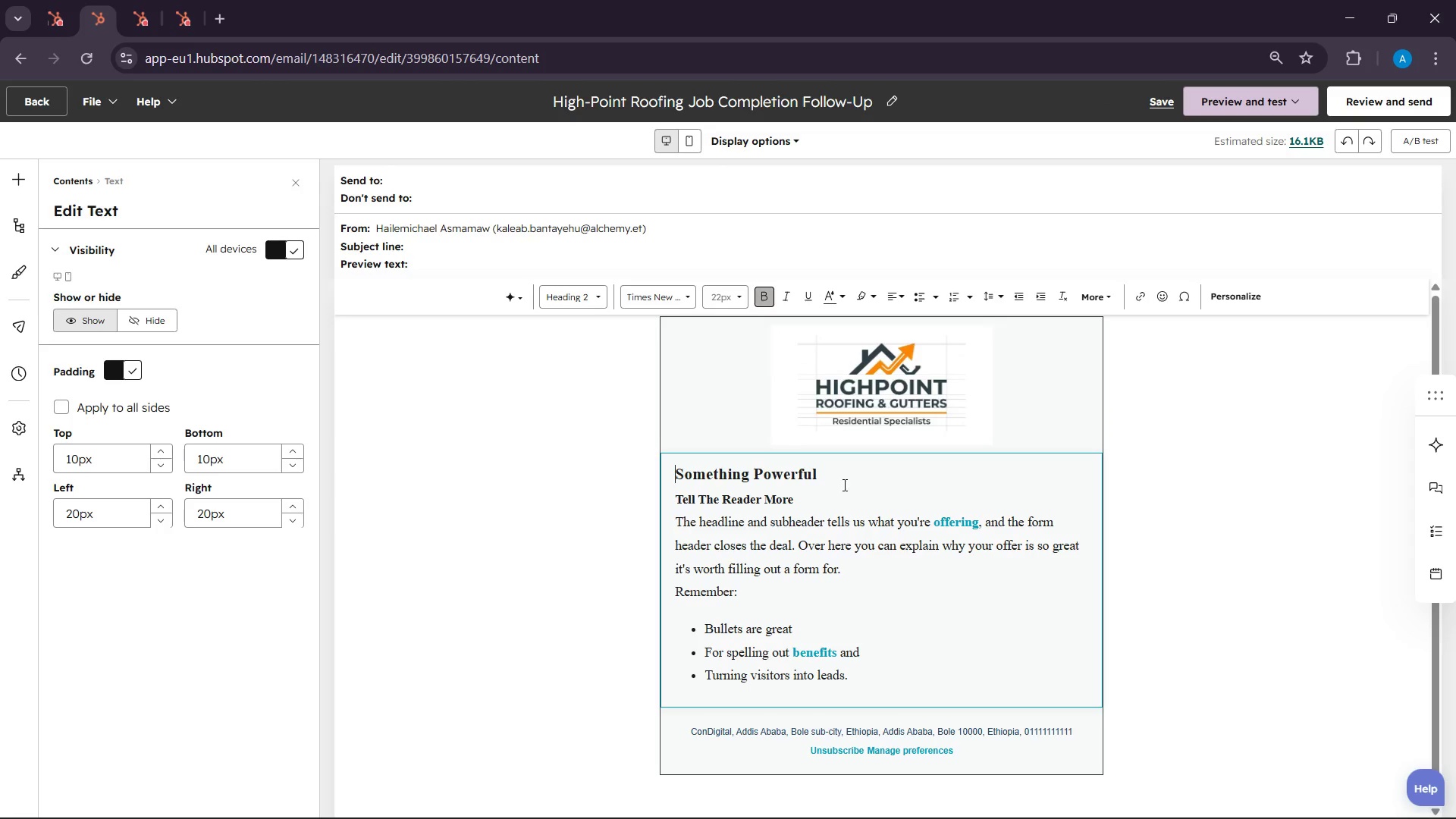 
double_click([807, 472])
 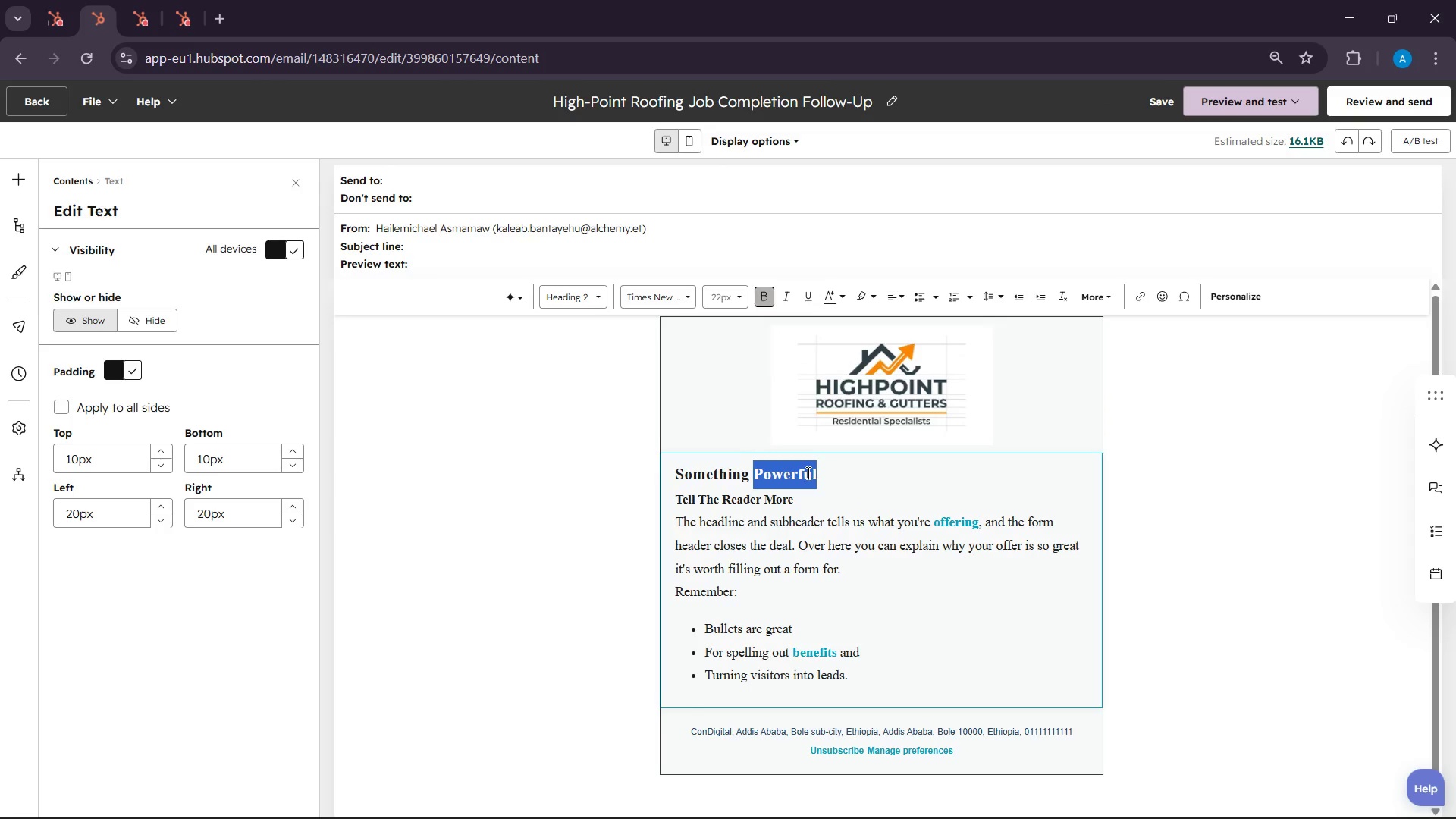 
triple_click([807, 472])
 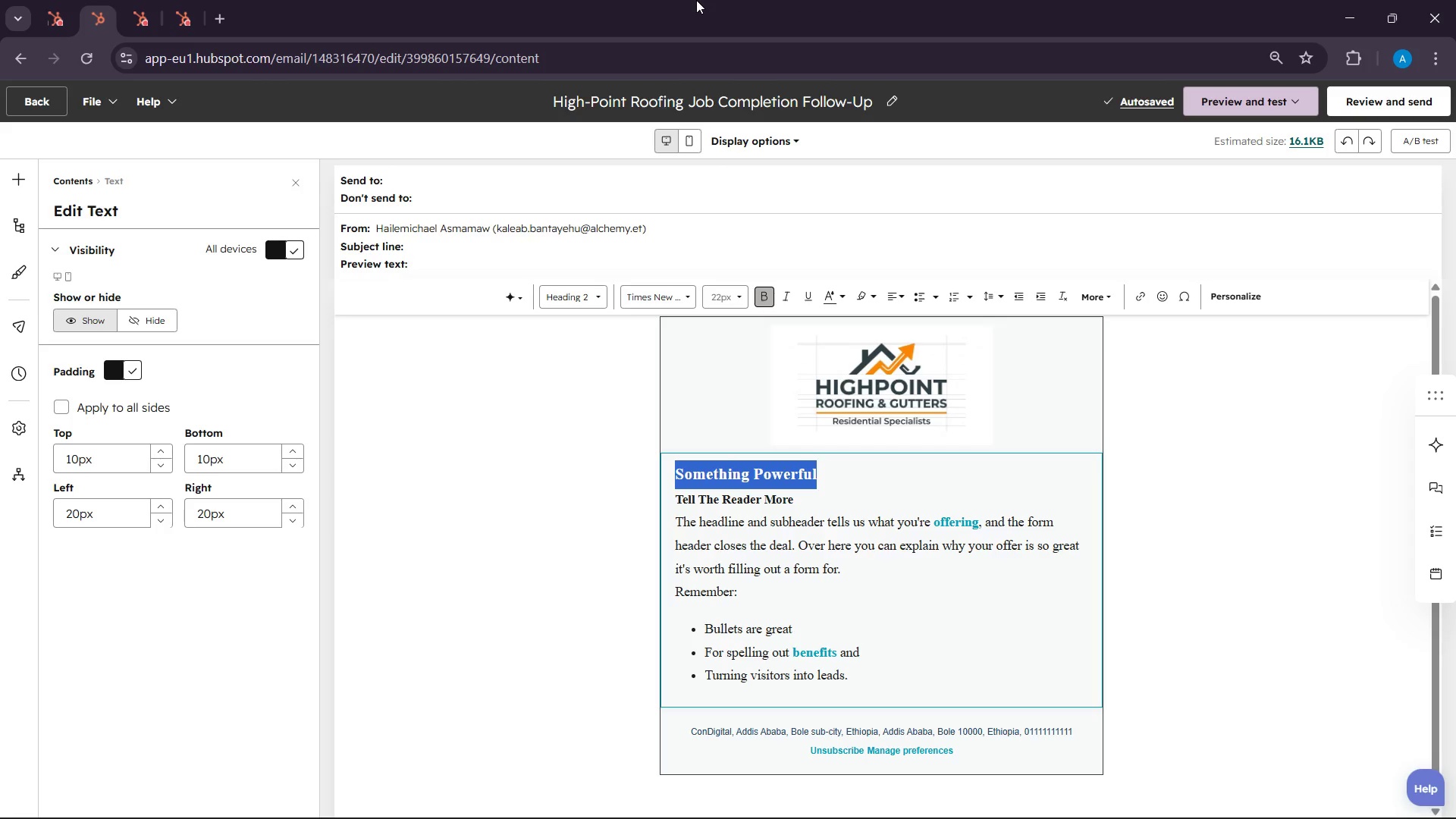 
wait(134.92)
 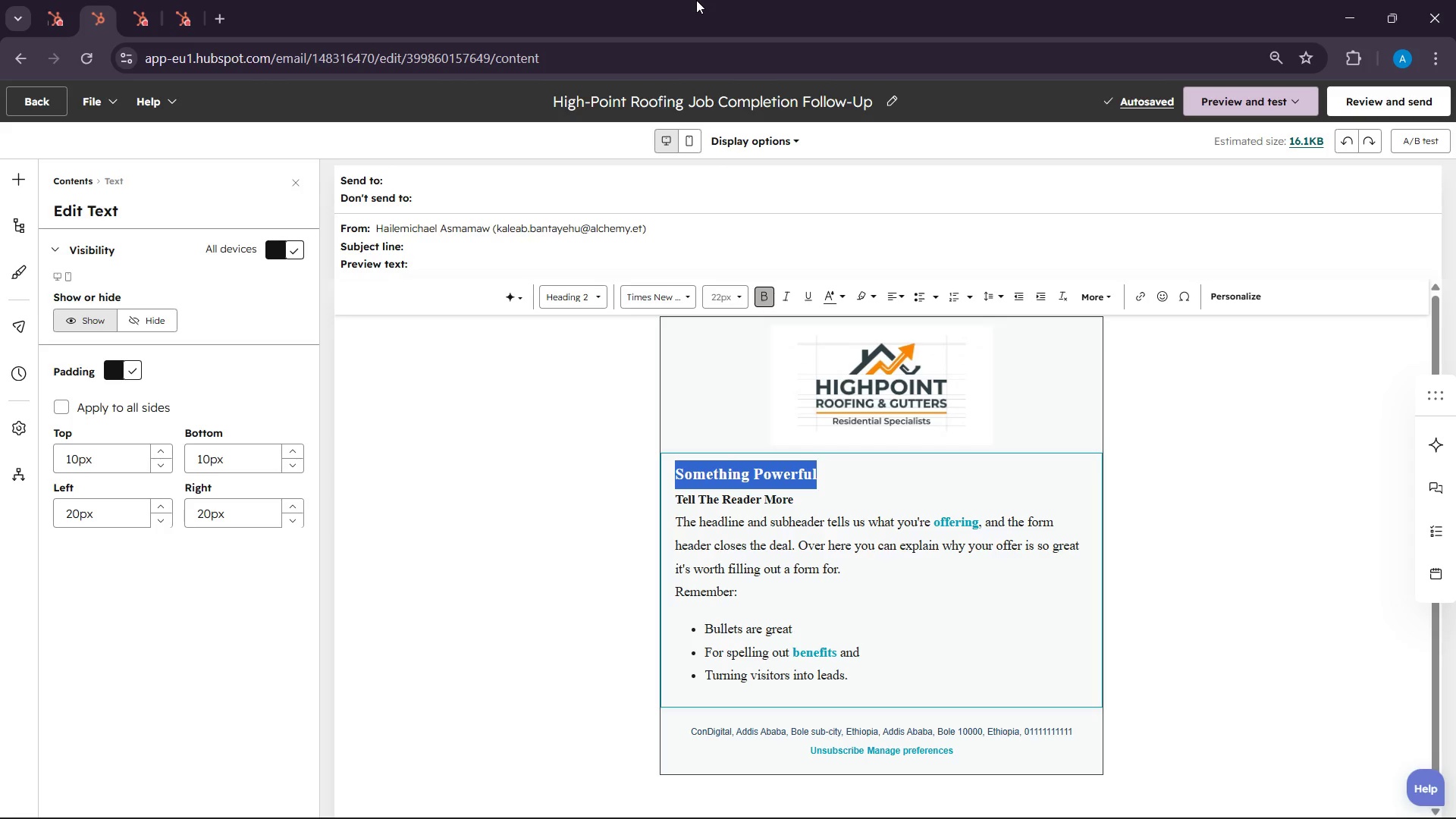 
type(p)
key(Backspace)
type(Precision Roofing )
 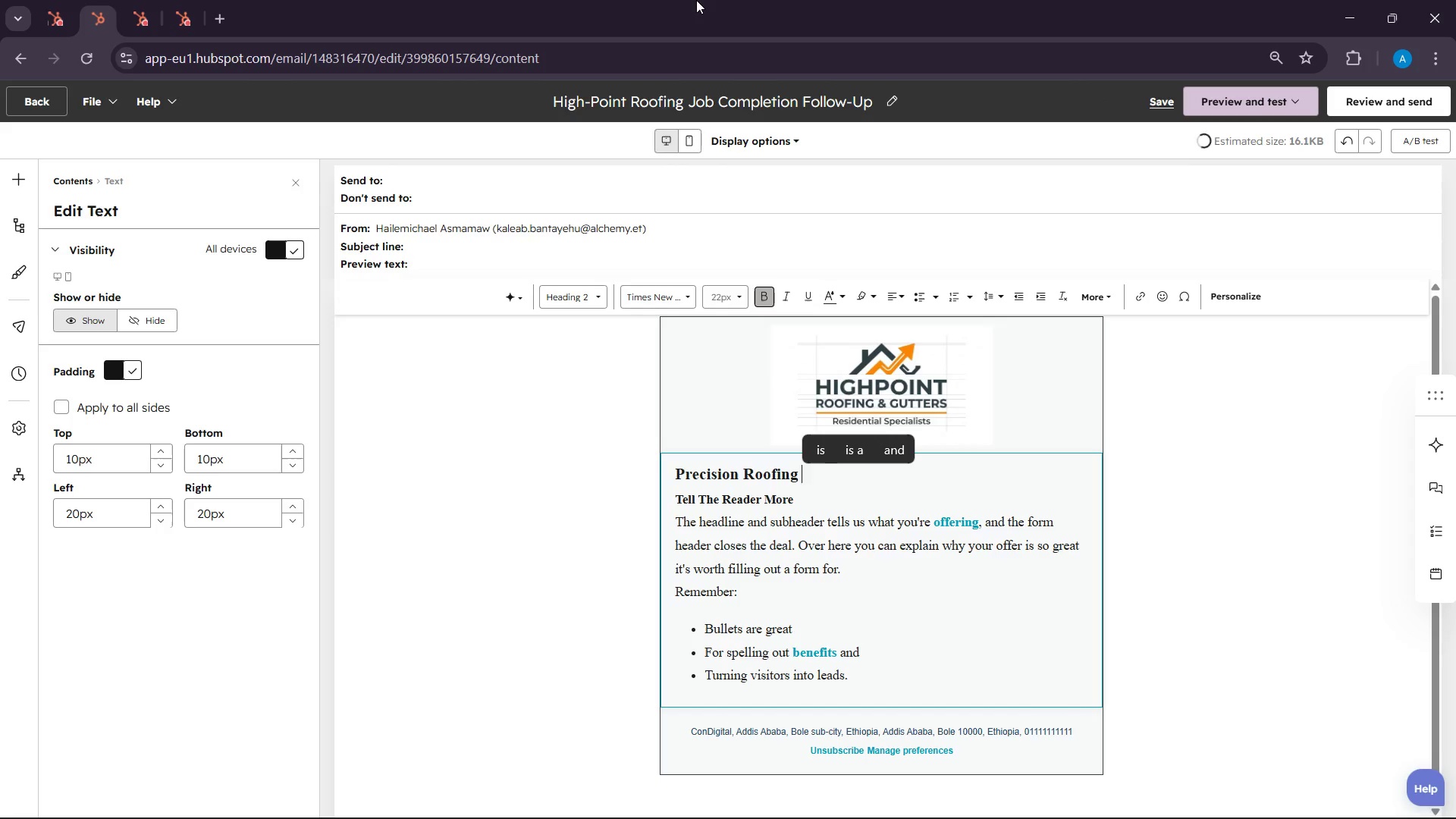 
key(Backspace)
 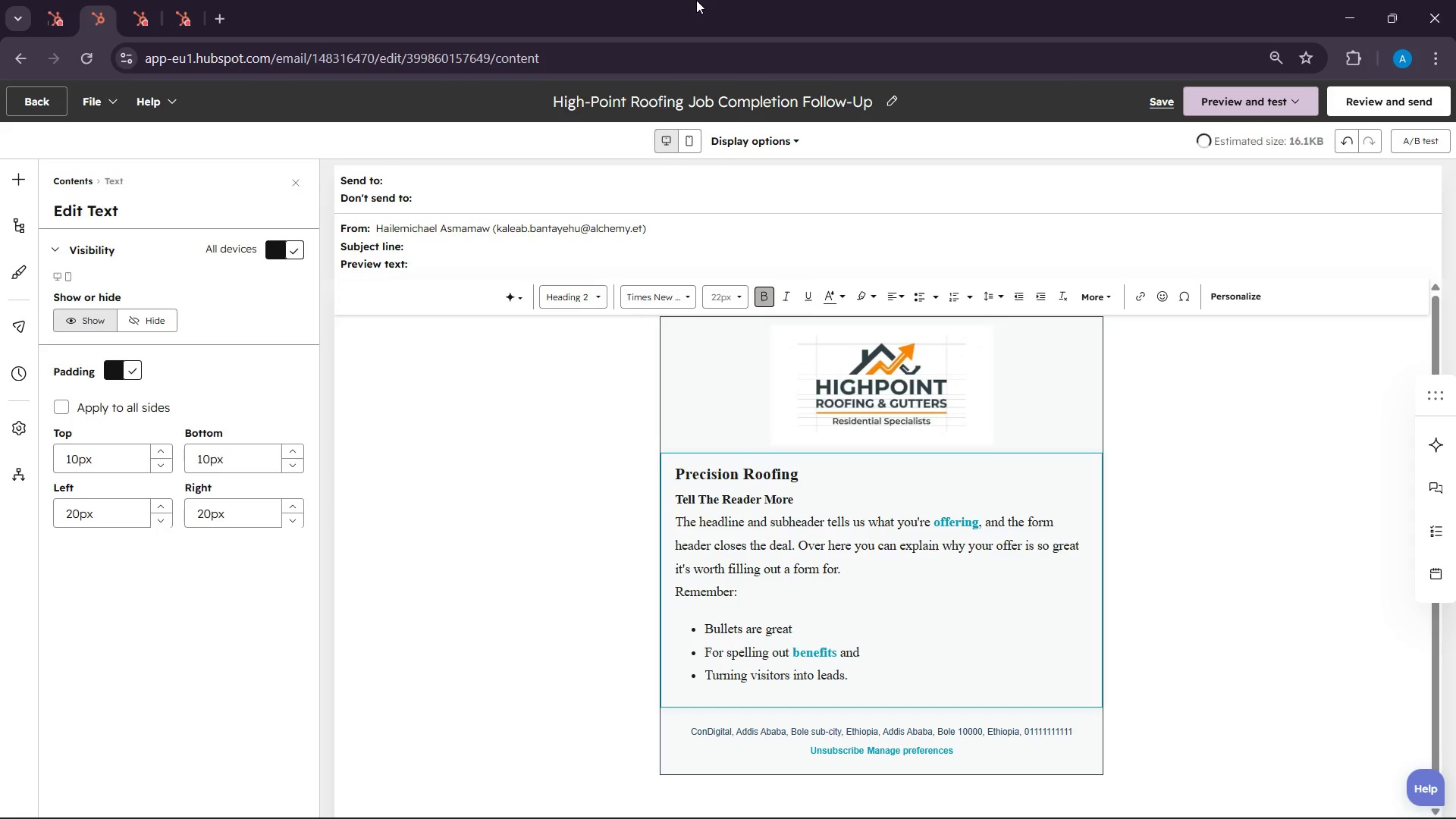 
key(Comma)
 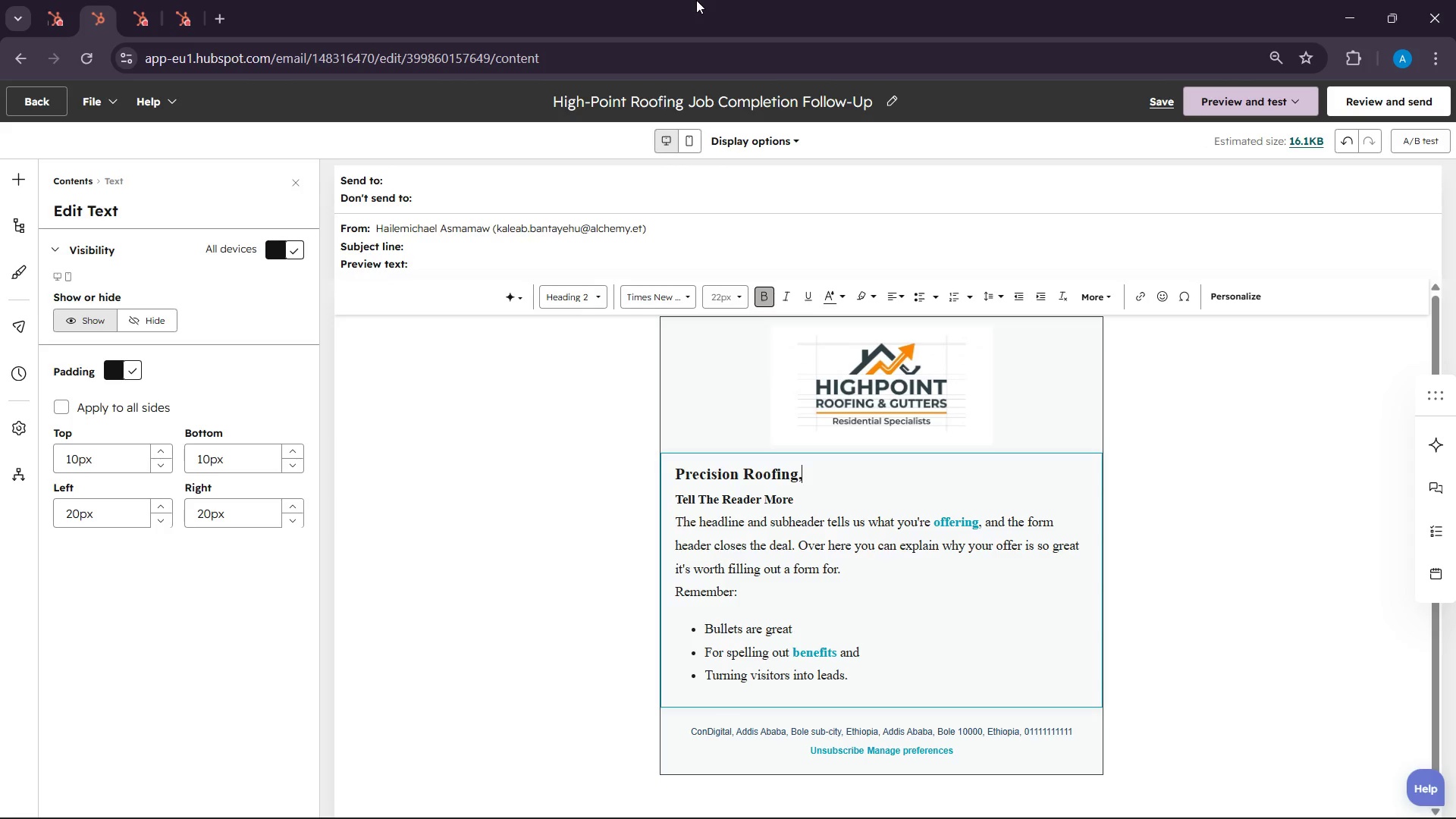 
key(Space)
 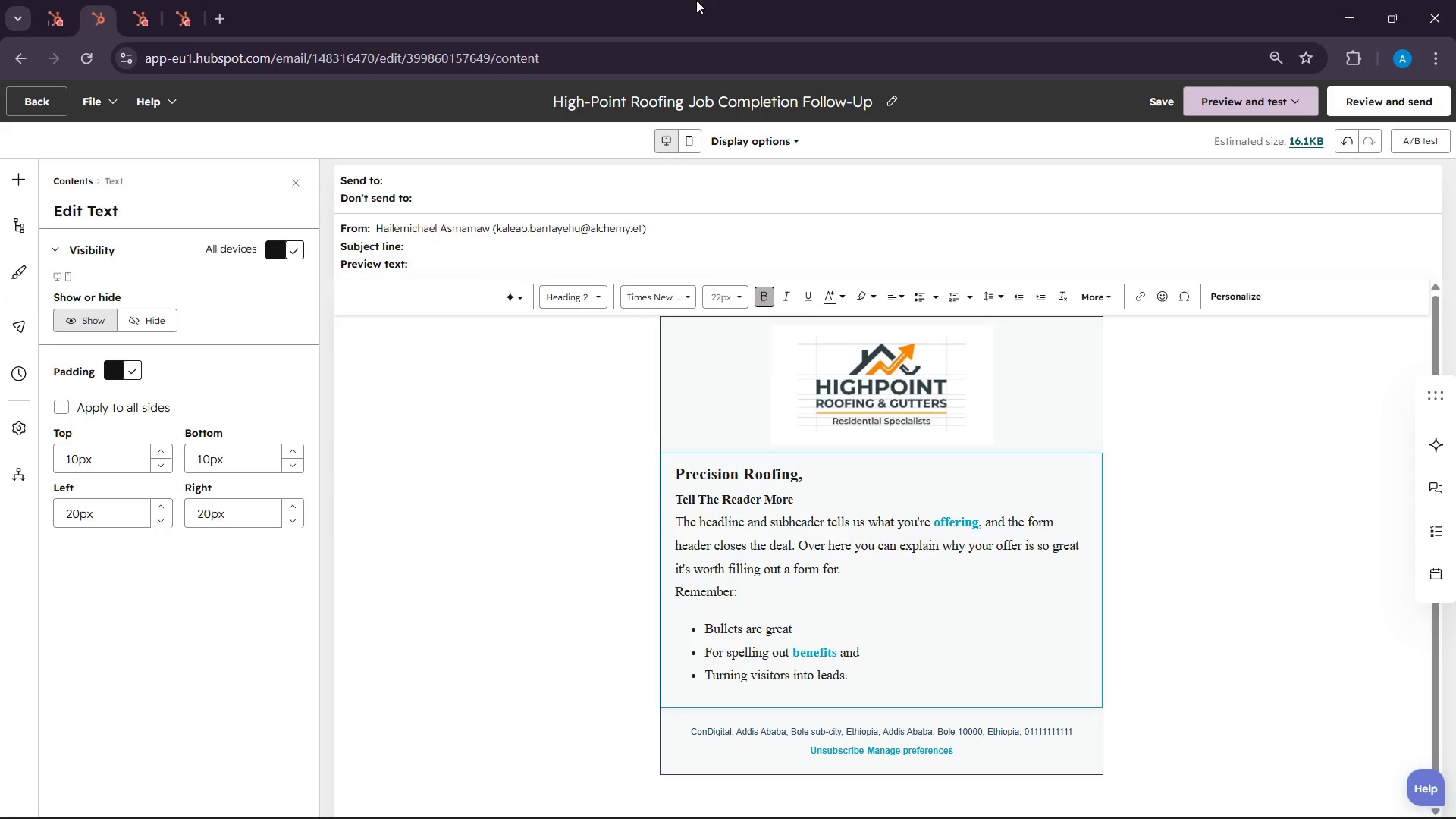 
type(Lasting Protection)
 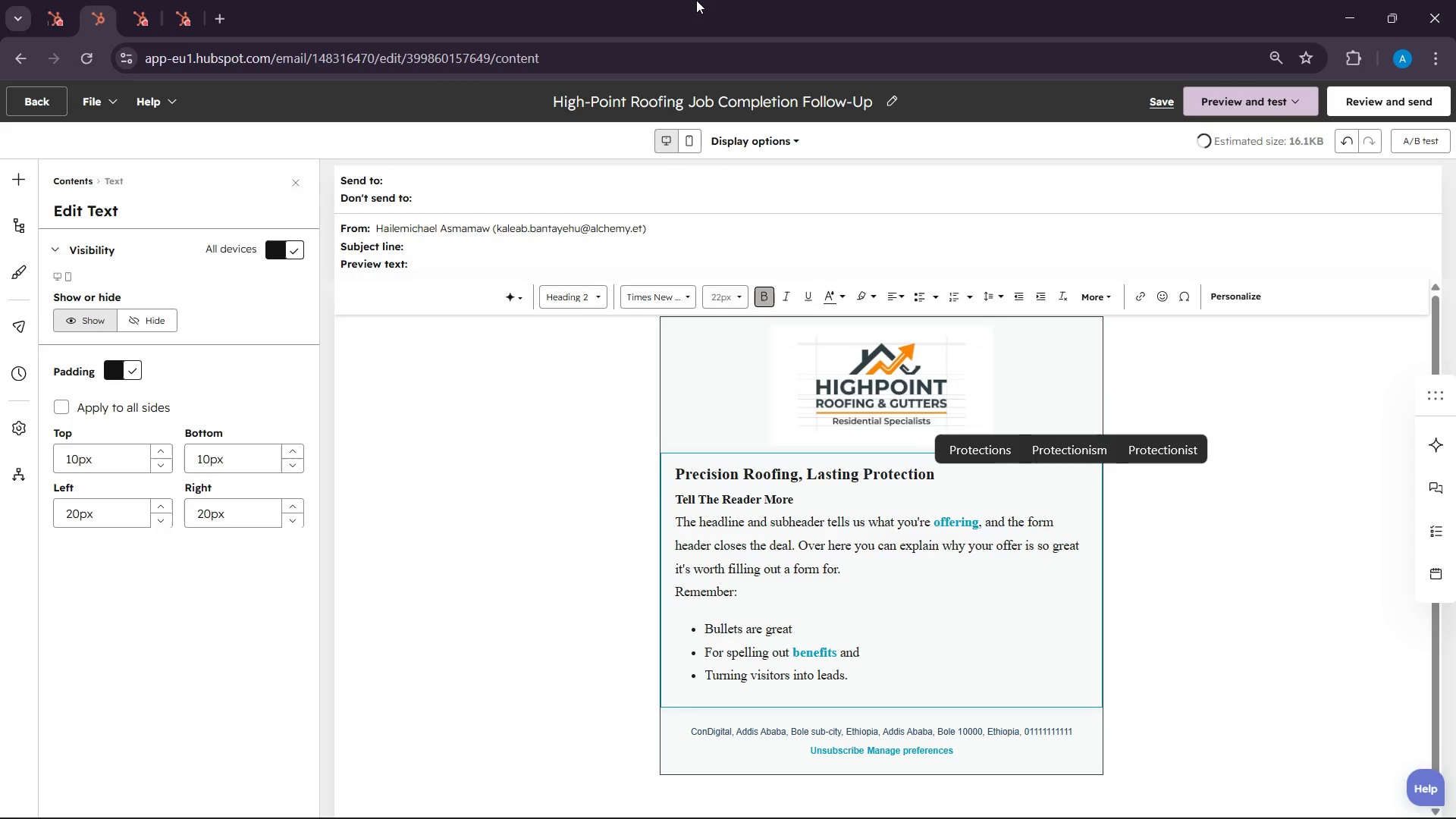 
wait(23.23)
 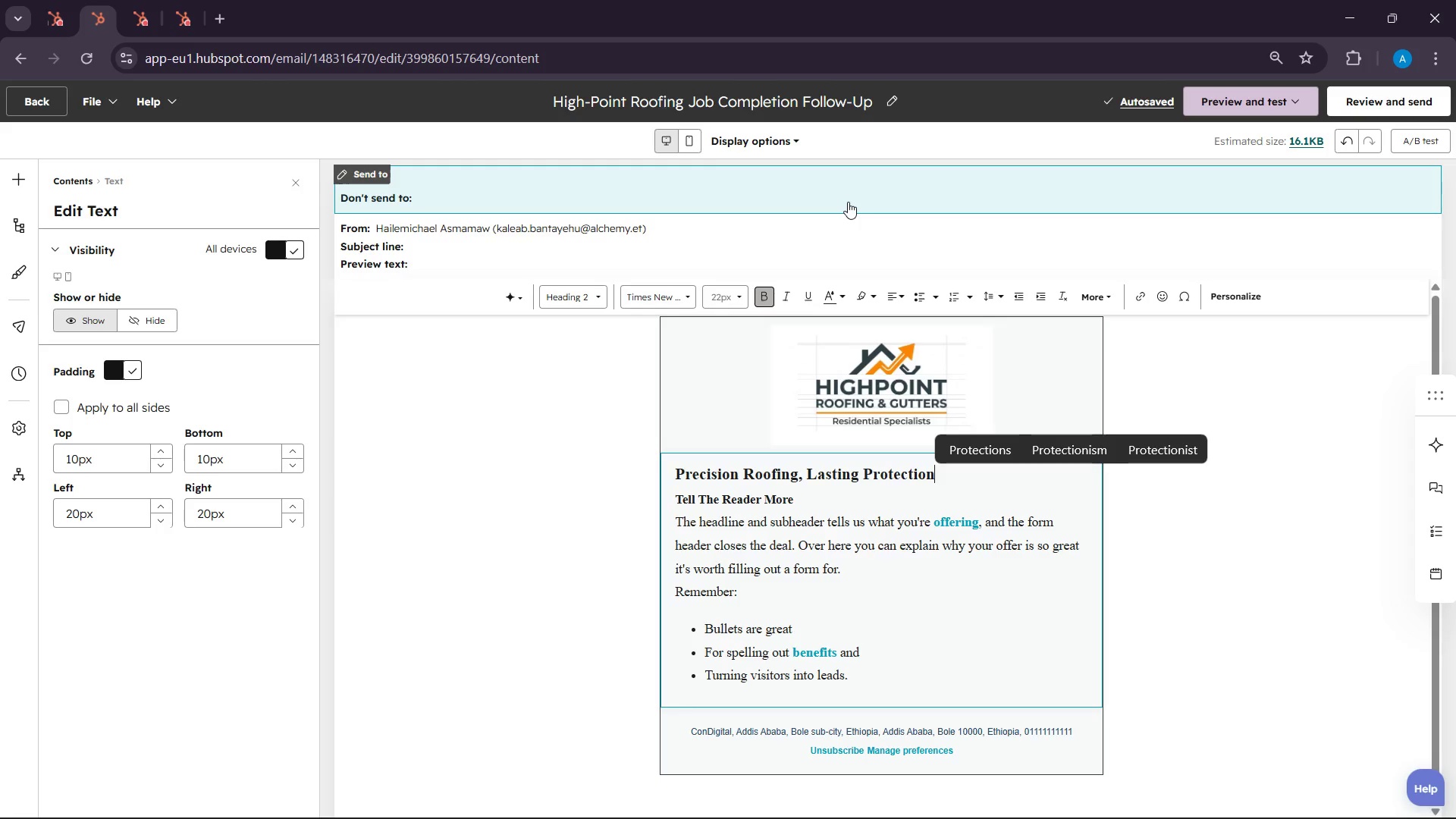 
double_click([830, 485])
 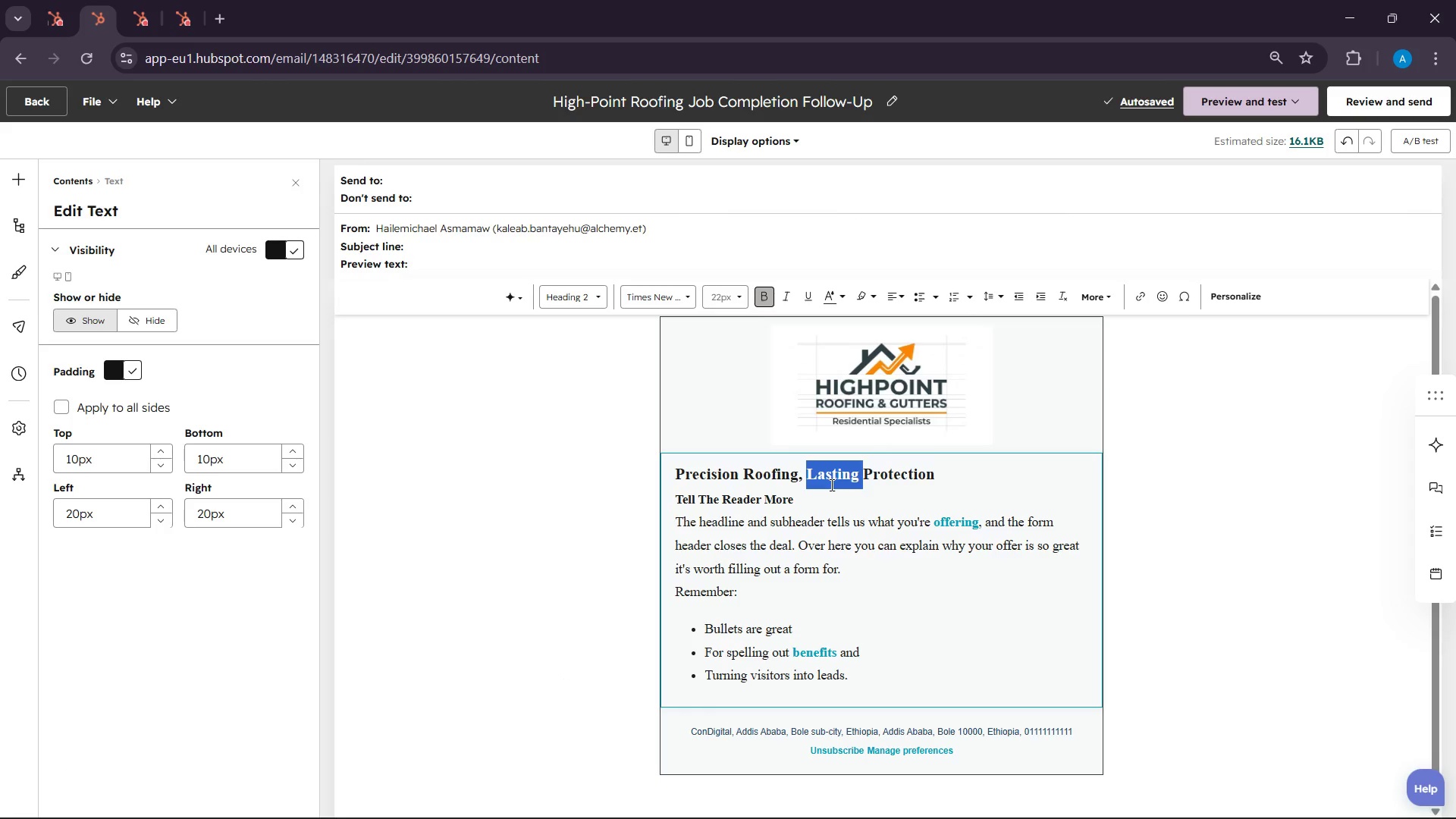 
triple_click([830, 485])
 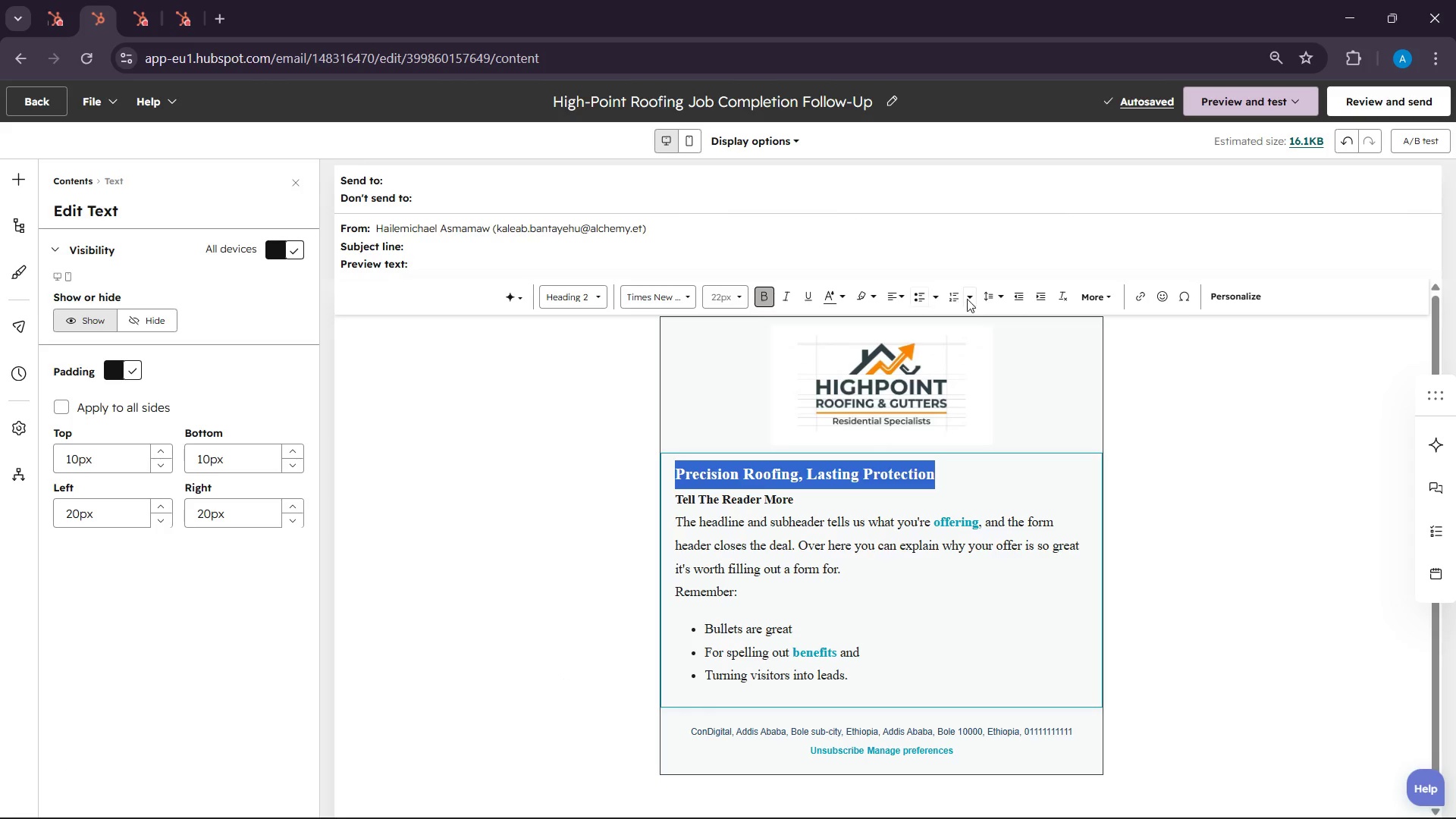 
left_click([896, 297])
 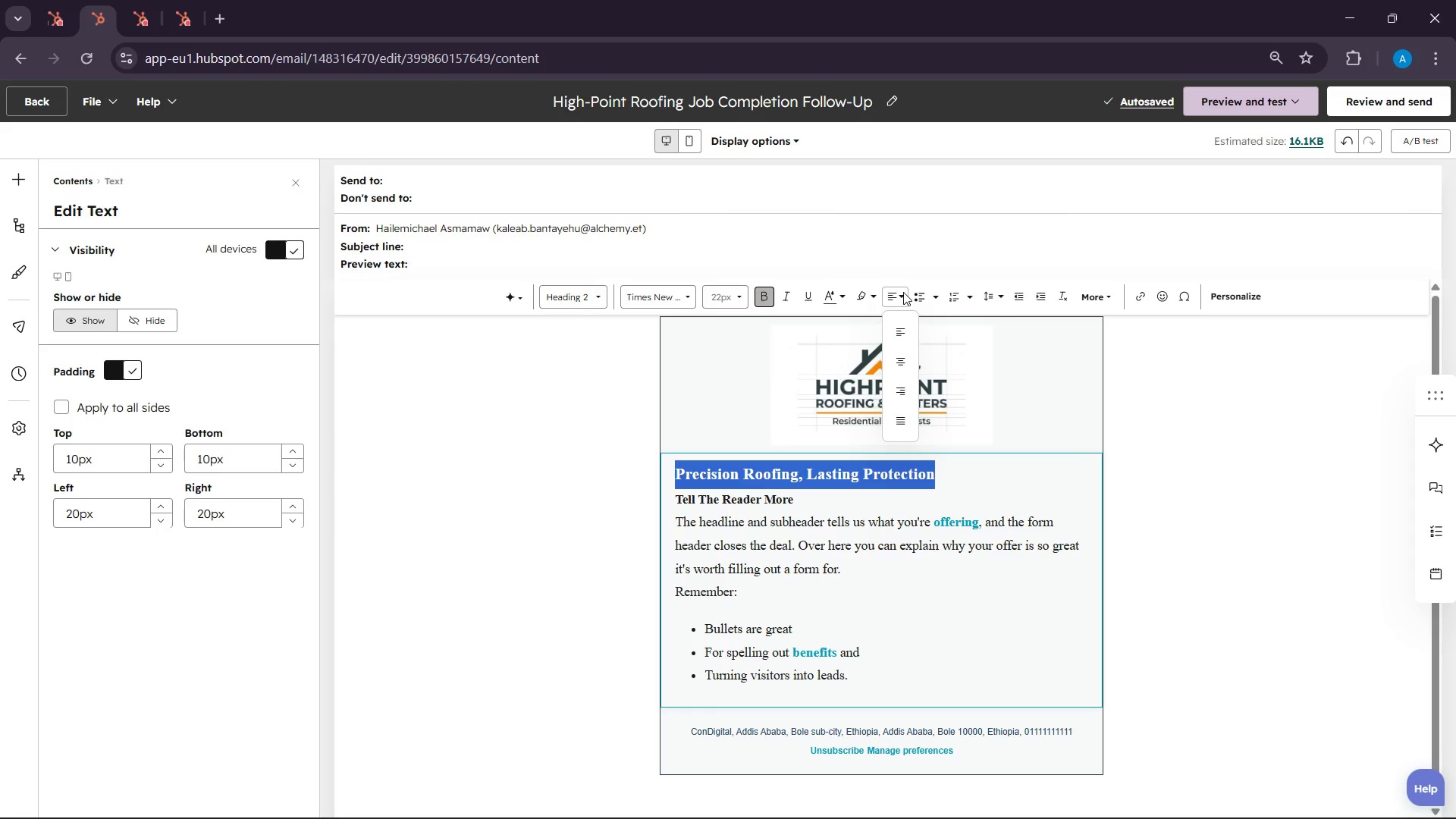 
left_click([903, 292])
 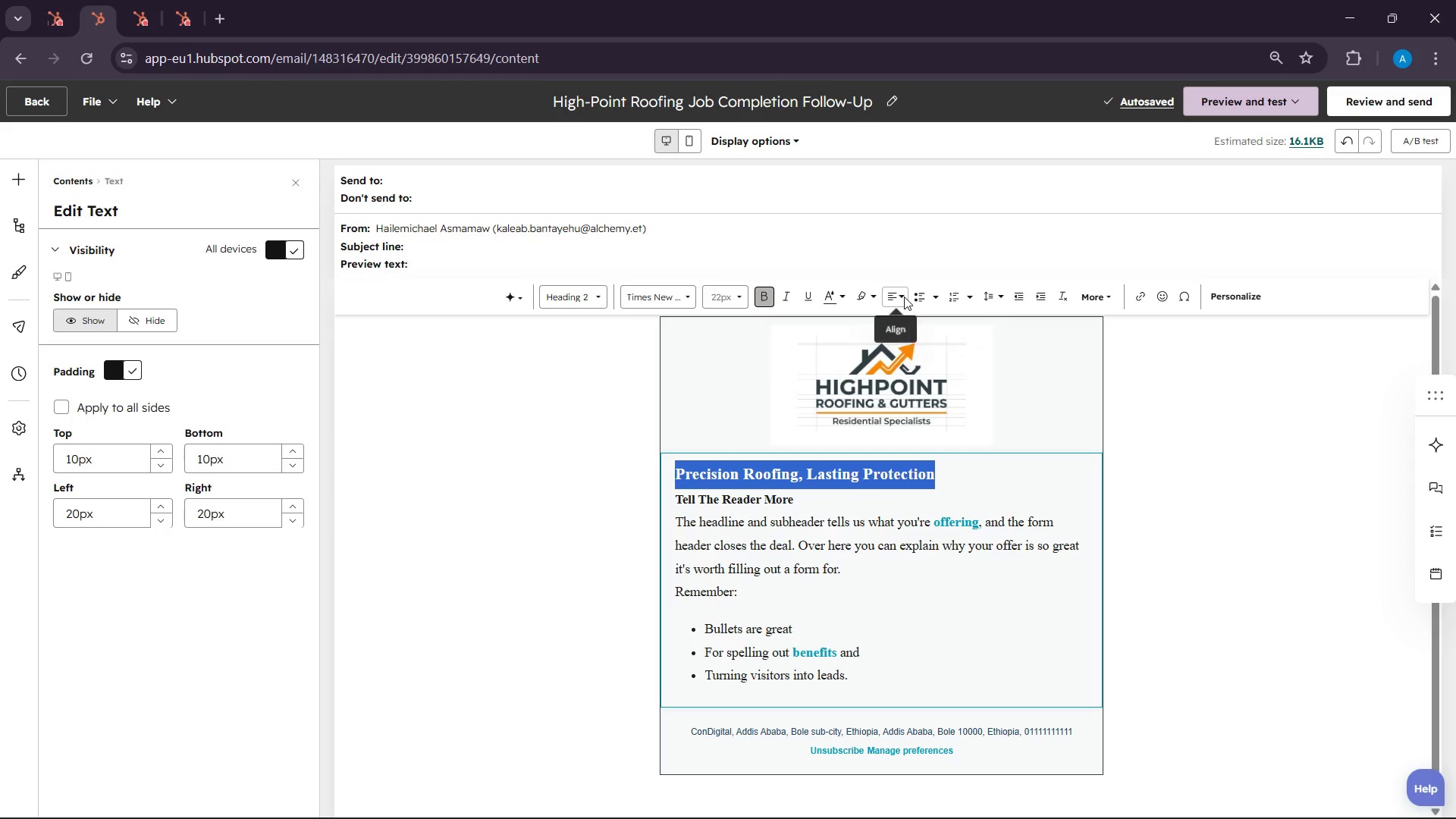 
left_click([904, 297])
 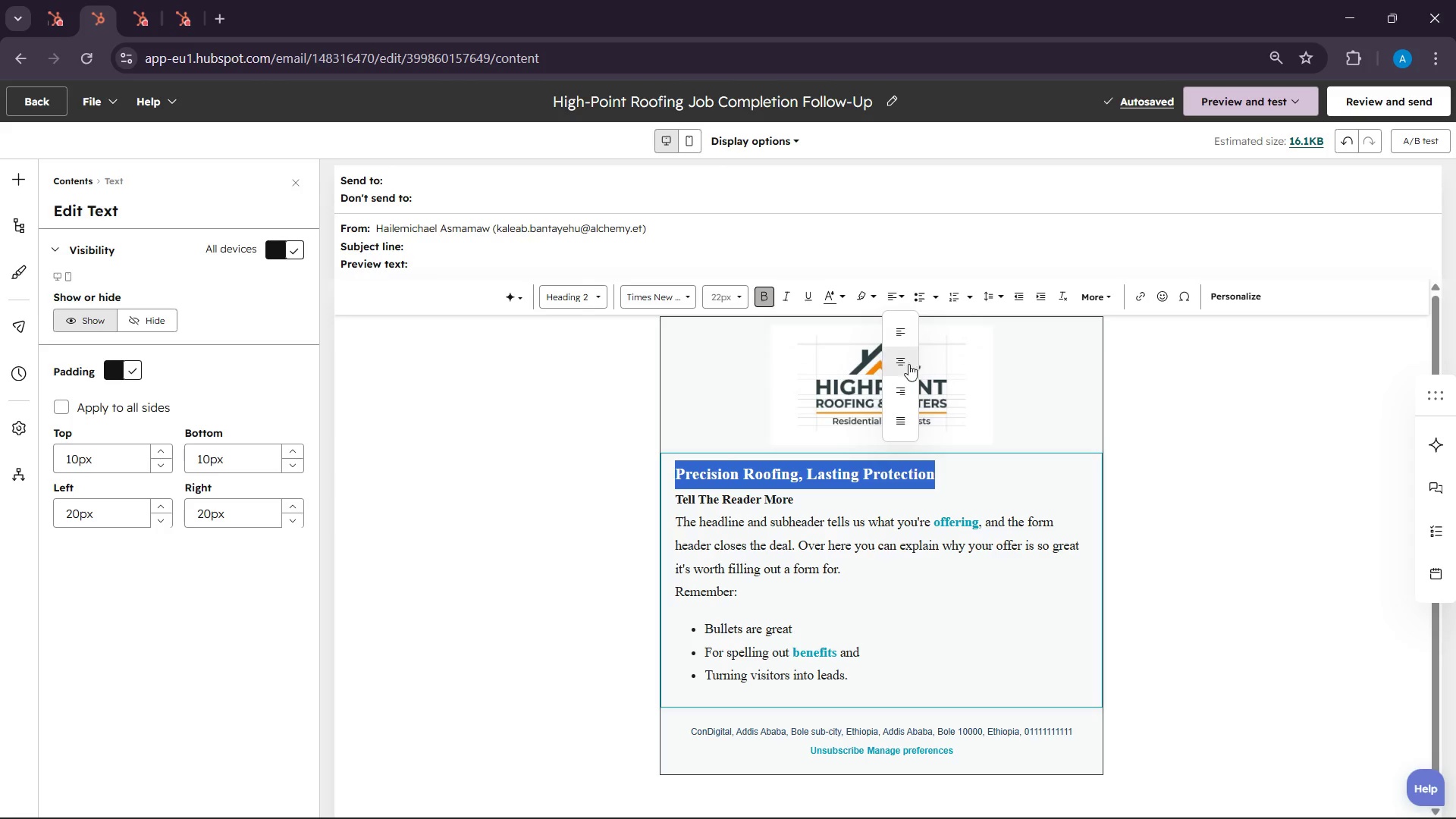 
left_click([908, 364])
 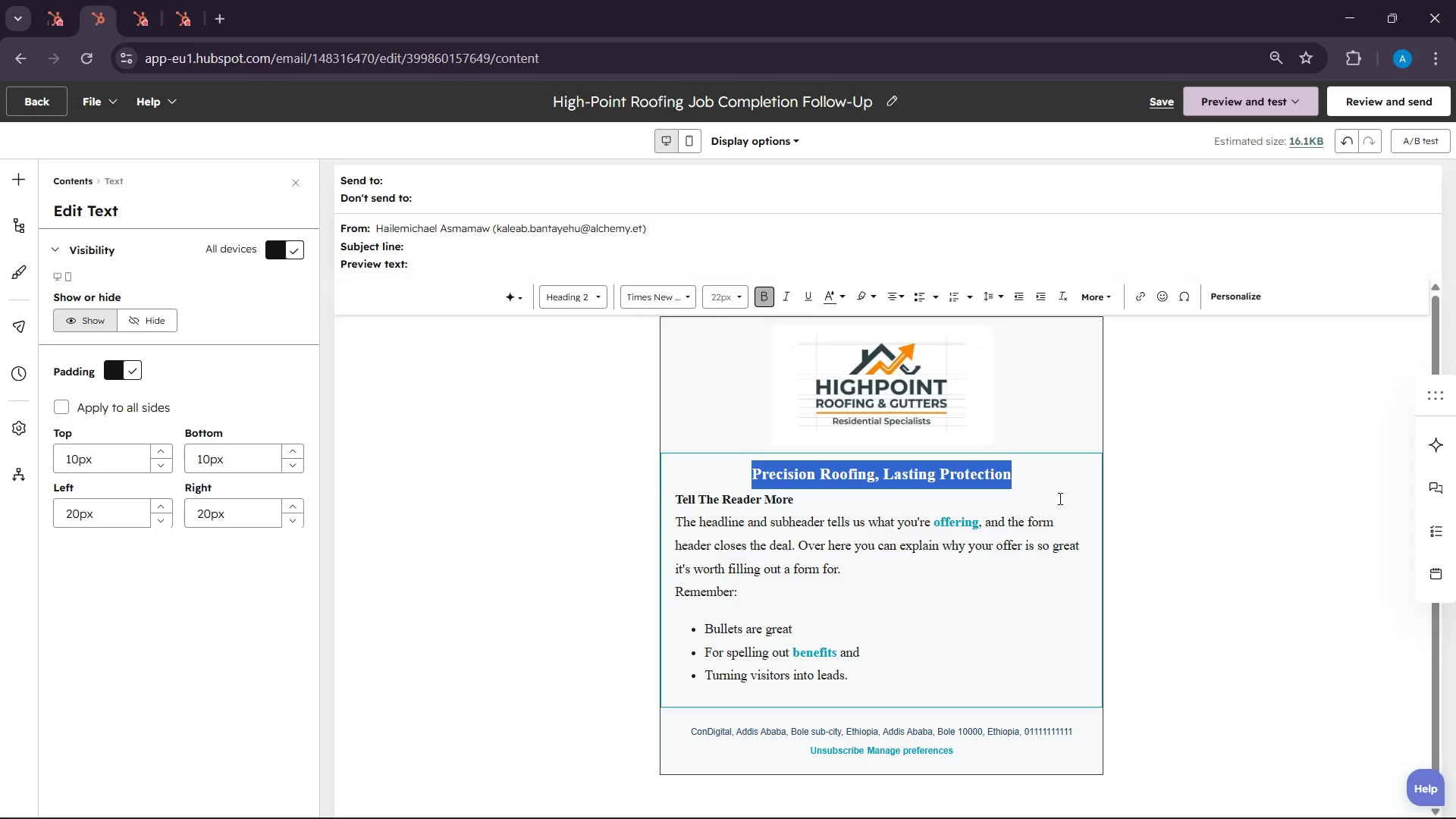 
left_click([1047, 488])
 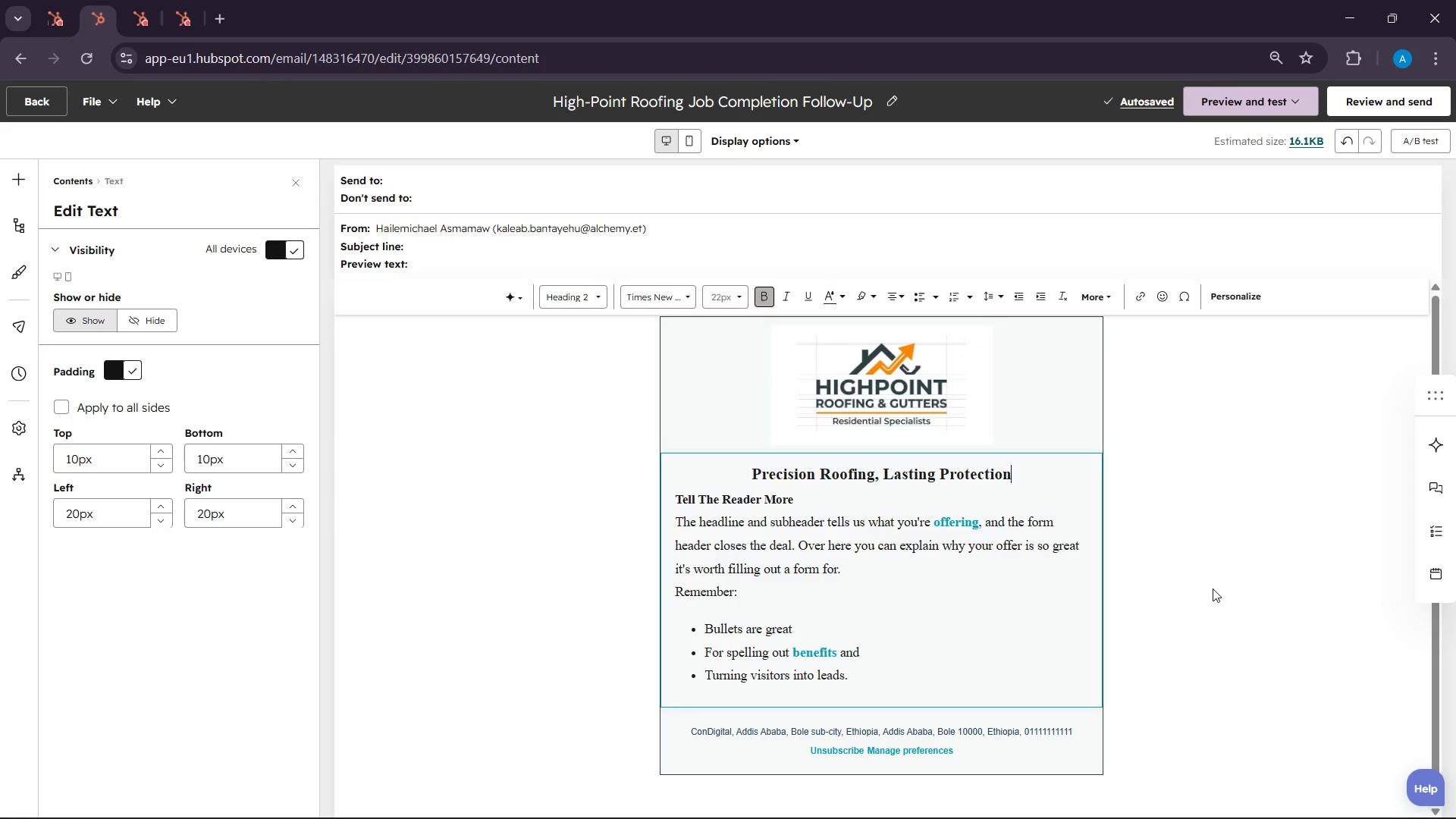 
wait(46.48)
 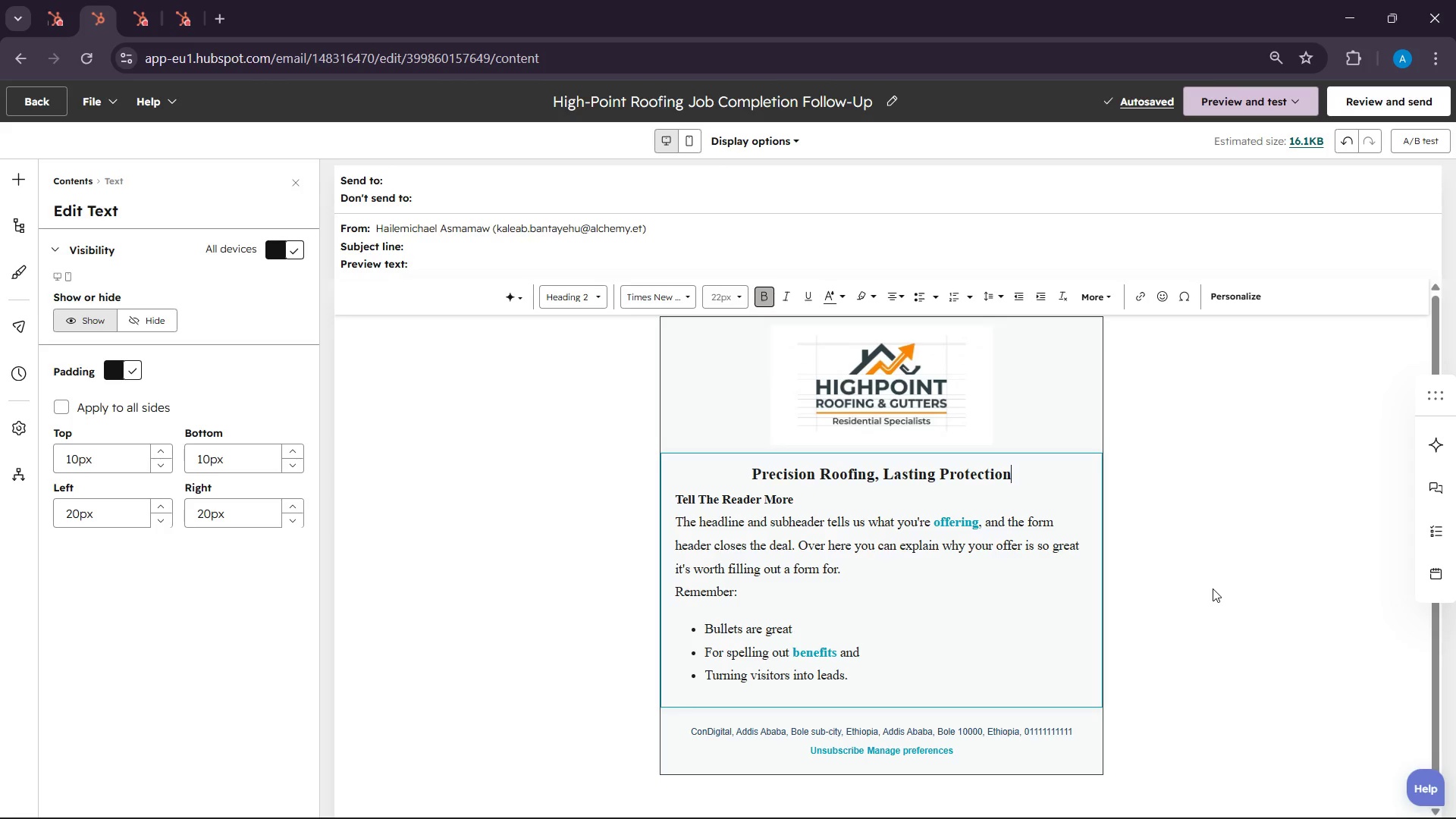 
double_click([742, 504])
 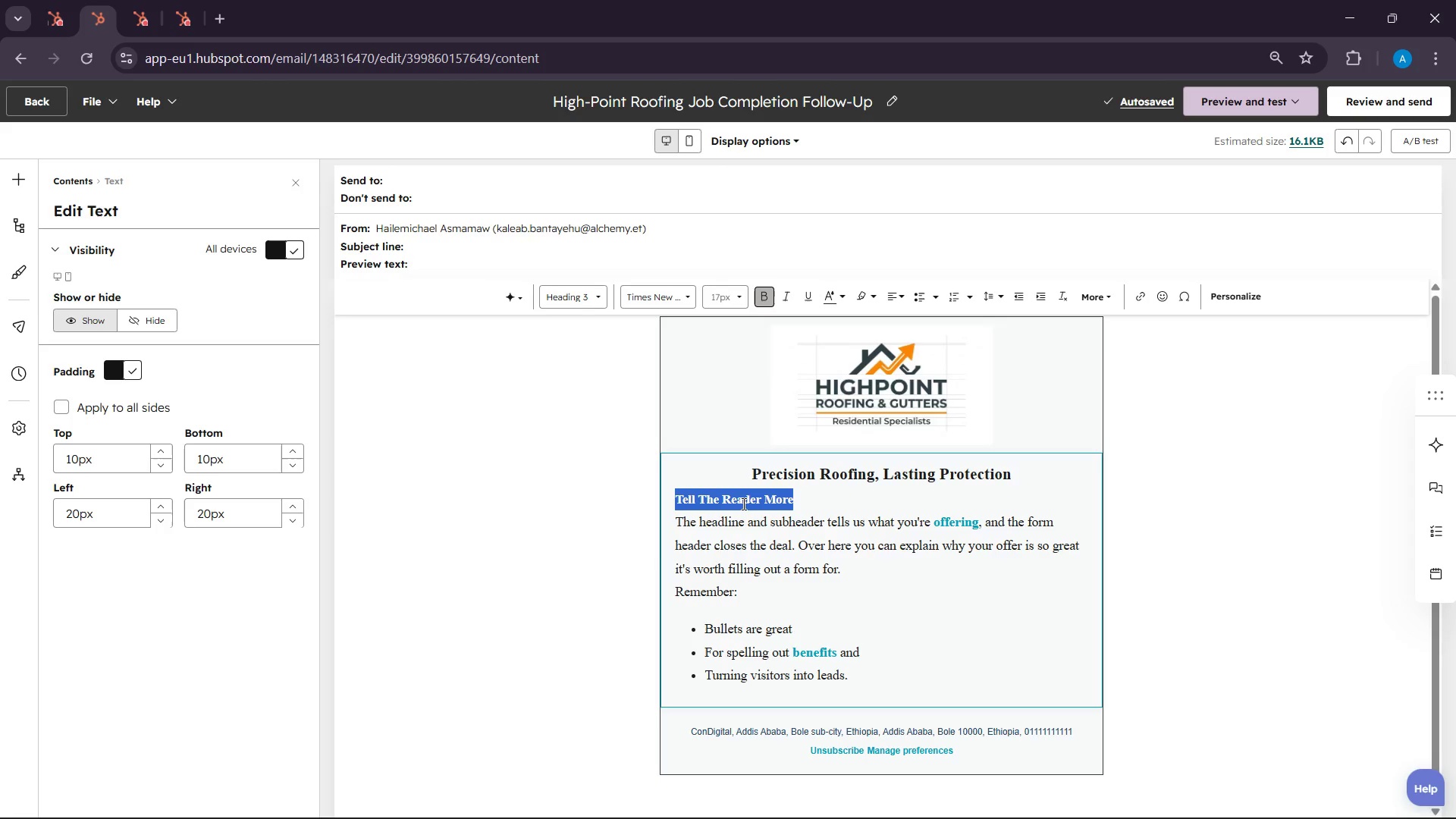 
triple_click([742, 504])
 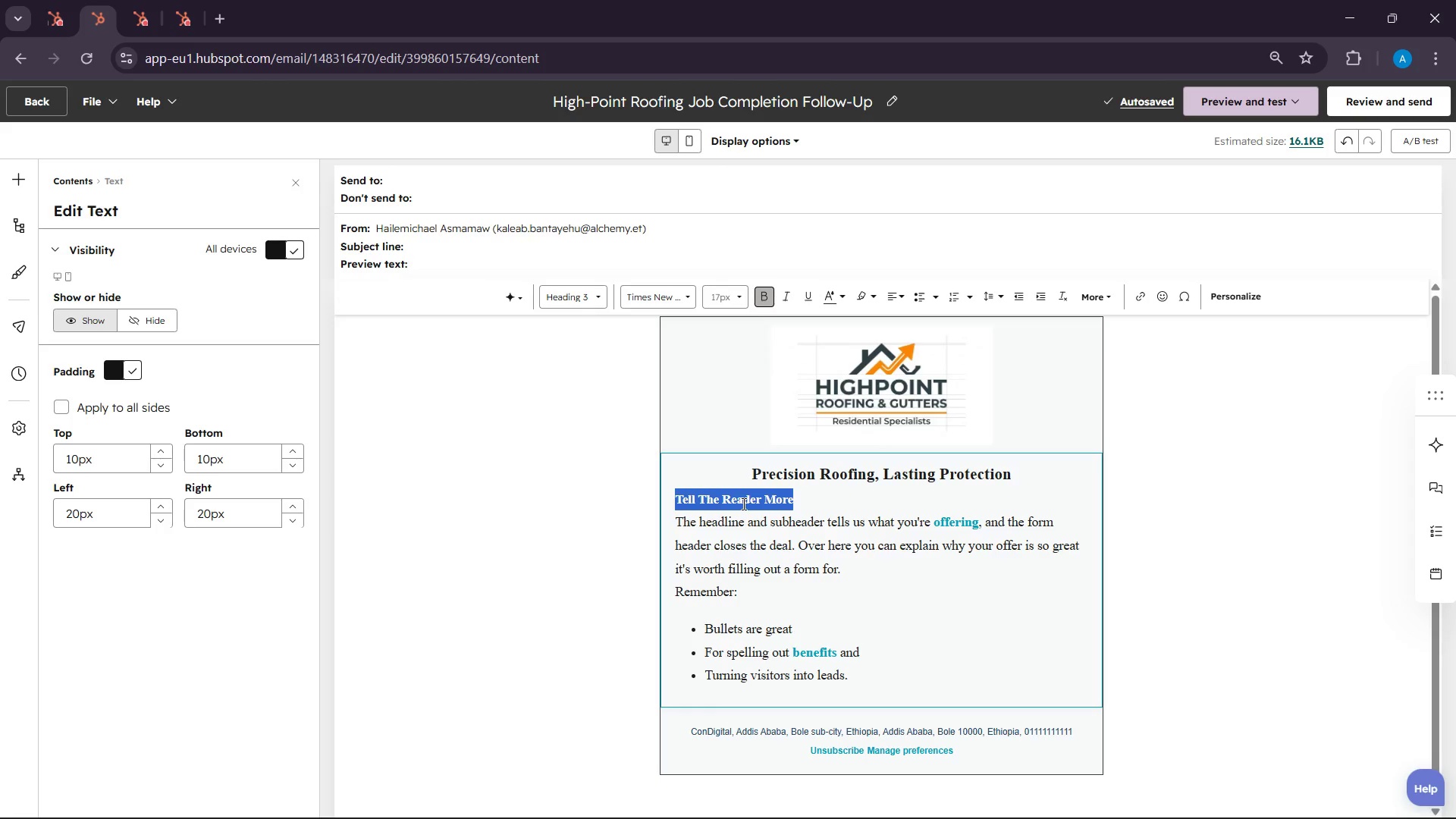 
key(Enter)
 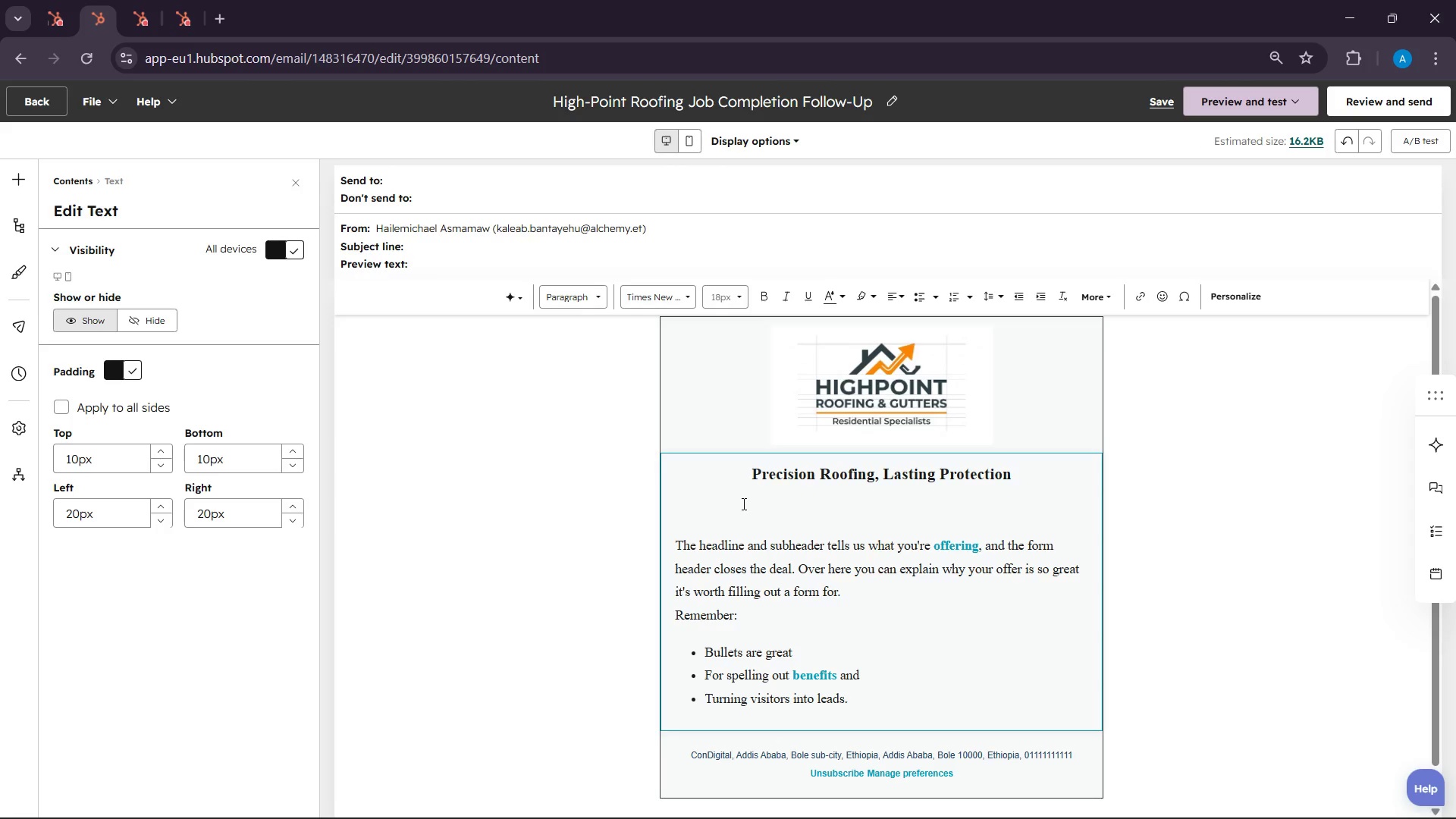 
key(Control+Z)
 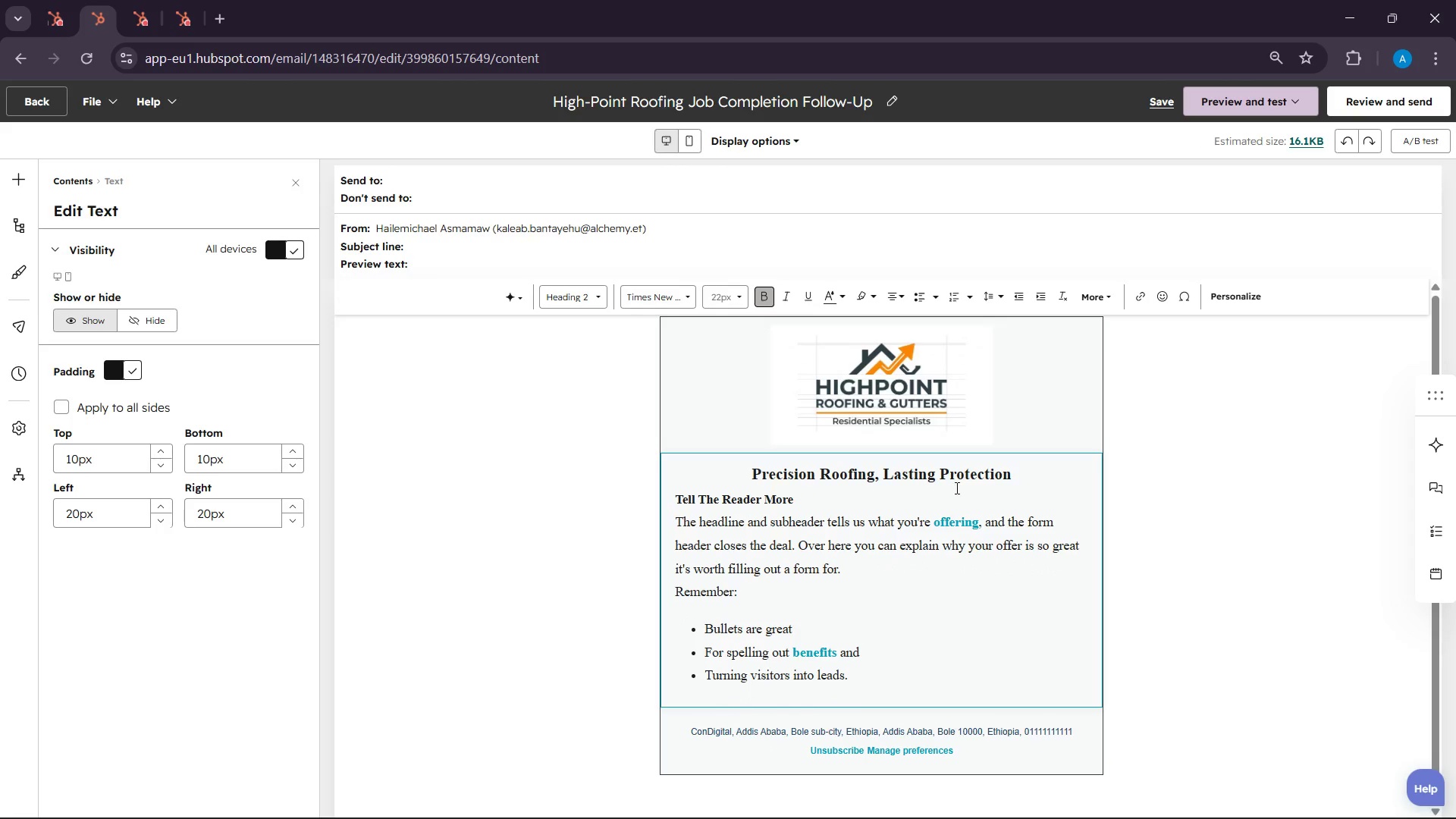 
double_click([904, 503])
 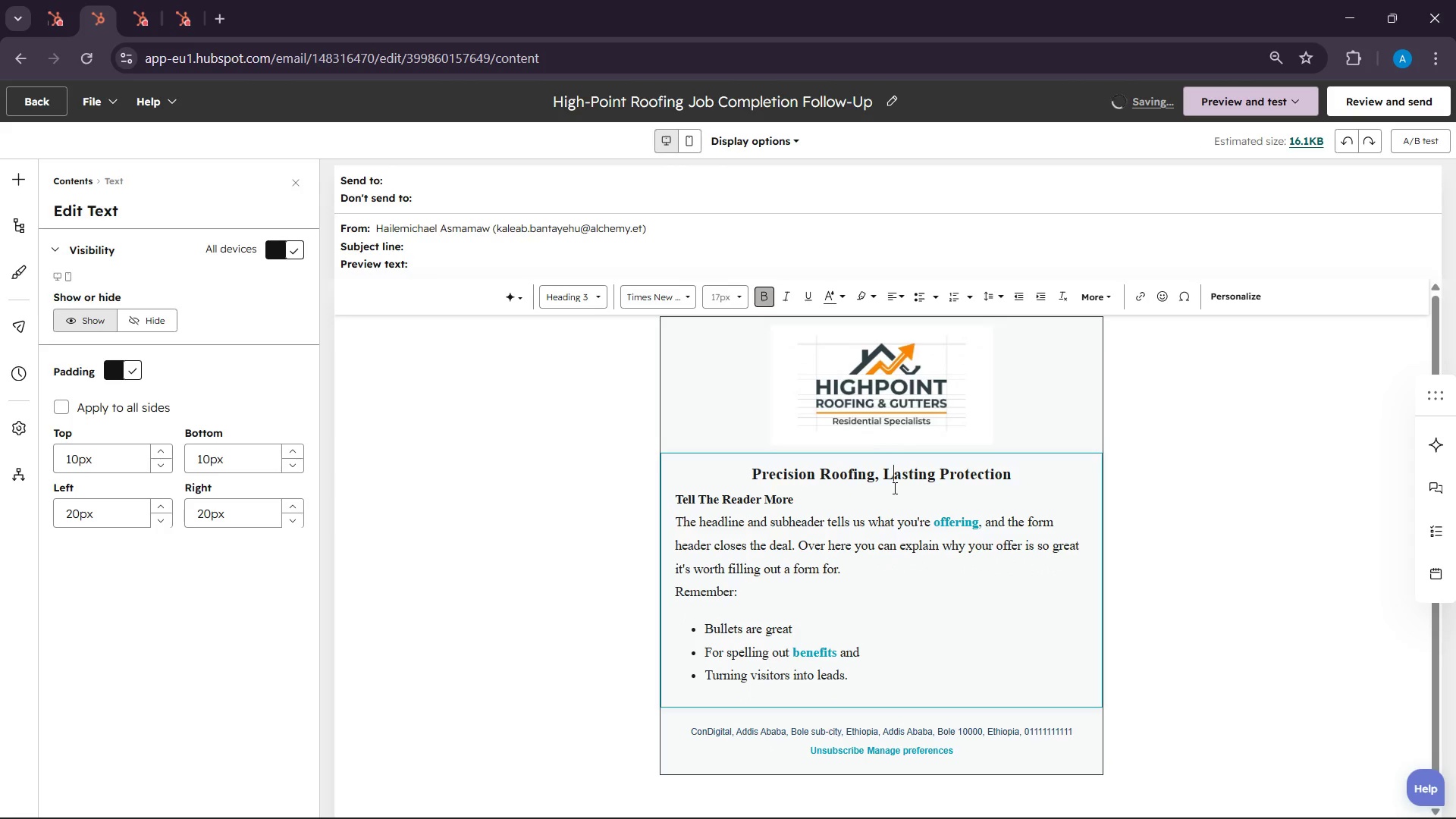 
double_click([893, 488])
 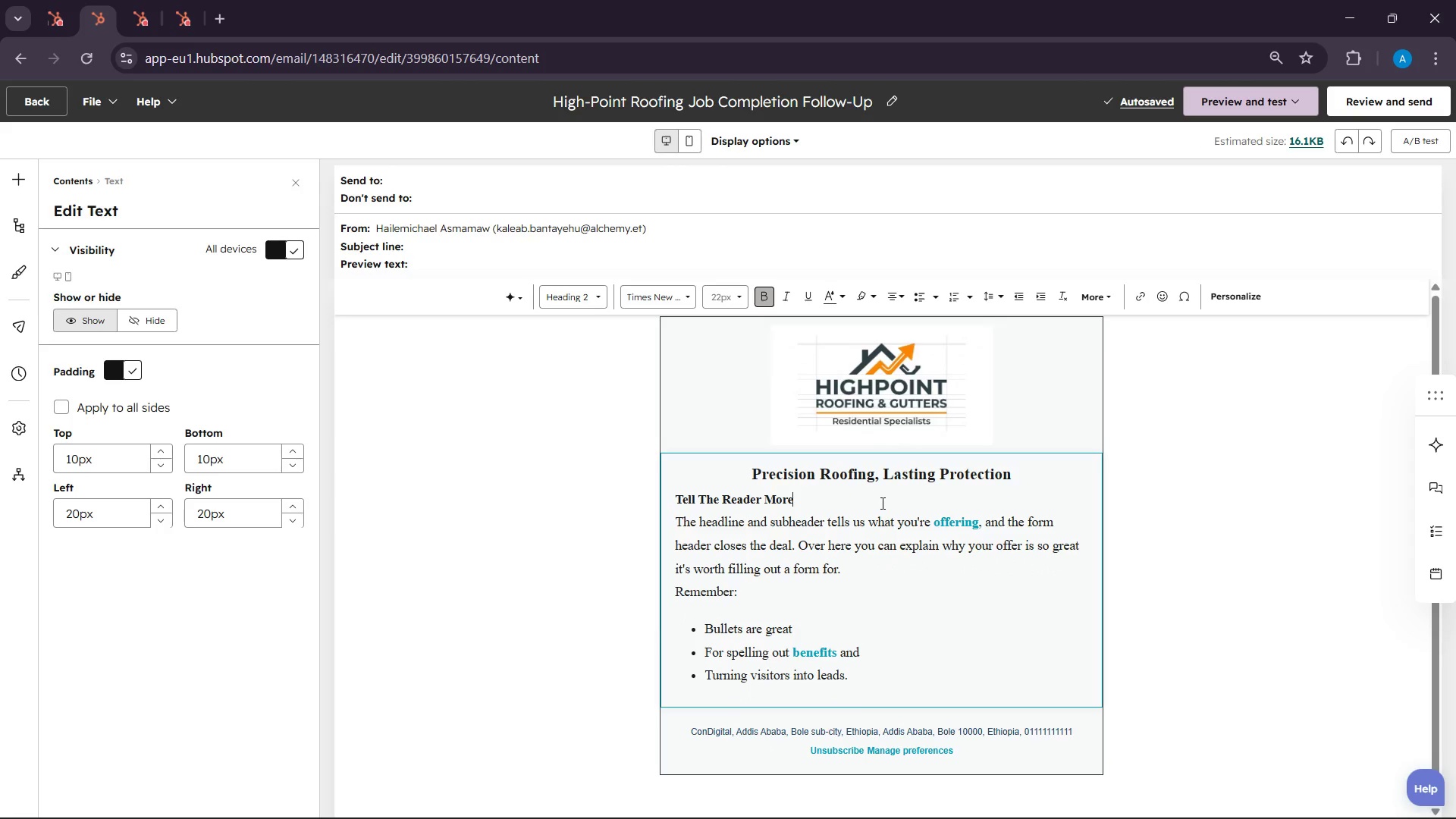 
double_click([881, 503])
 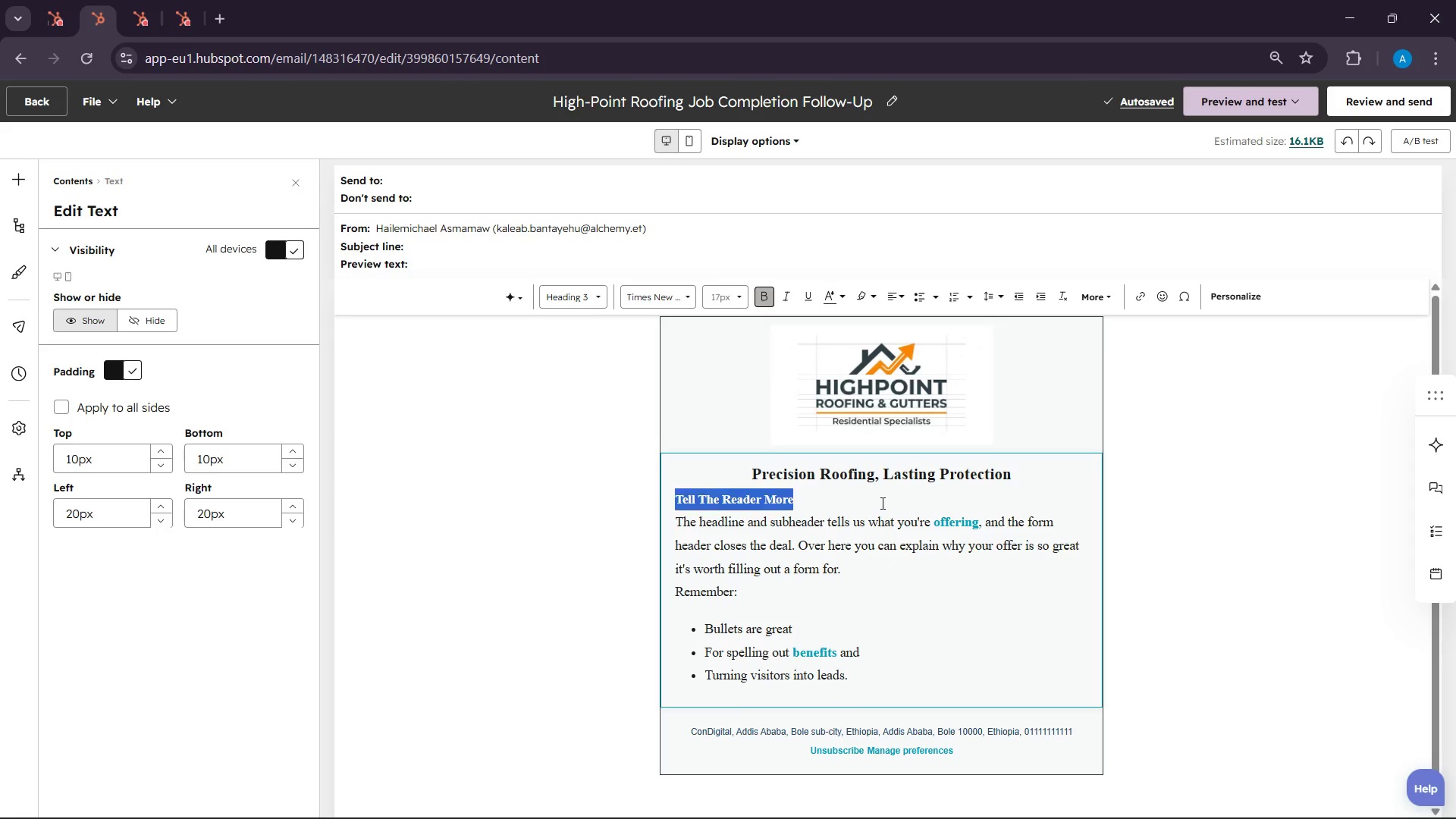 
triple_click([881, 503])
 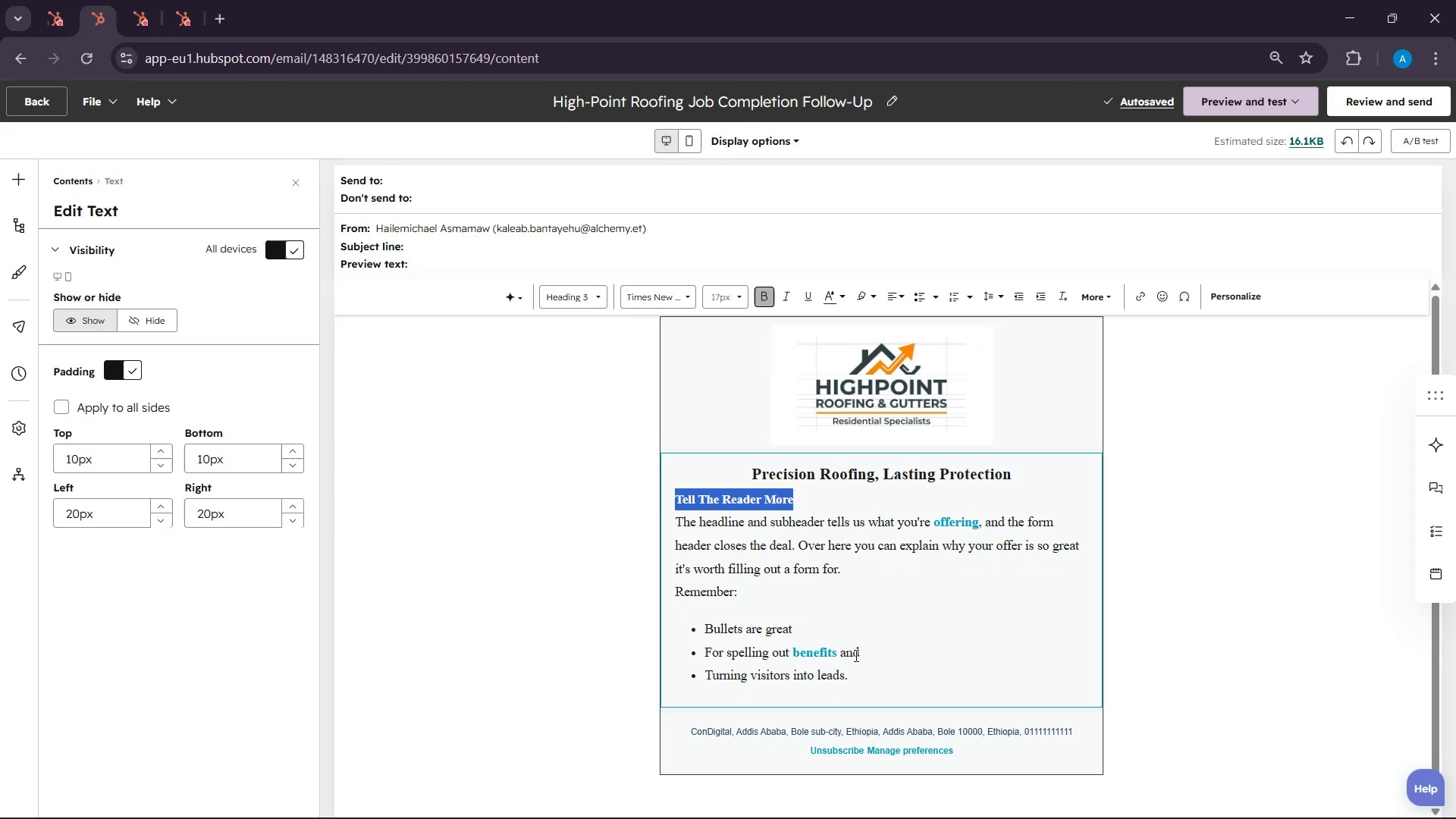 
left_click([855, 667])
 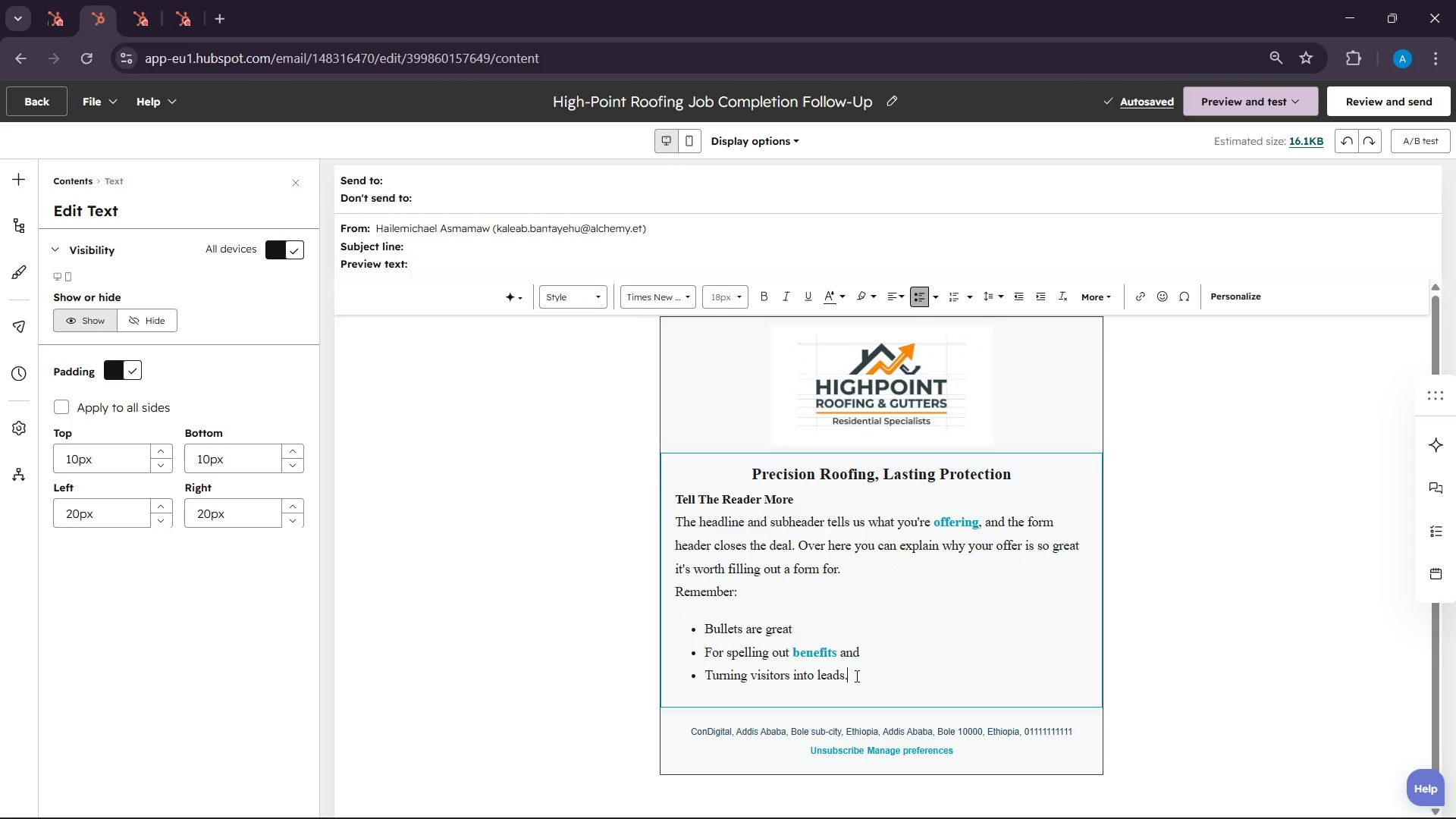 
left_click_drag(start_coordinate=[855, 676], to_coordinate=[664, 506])
 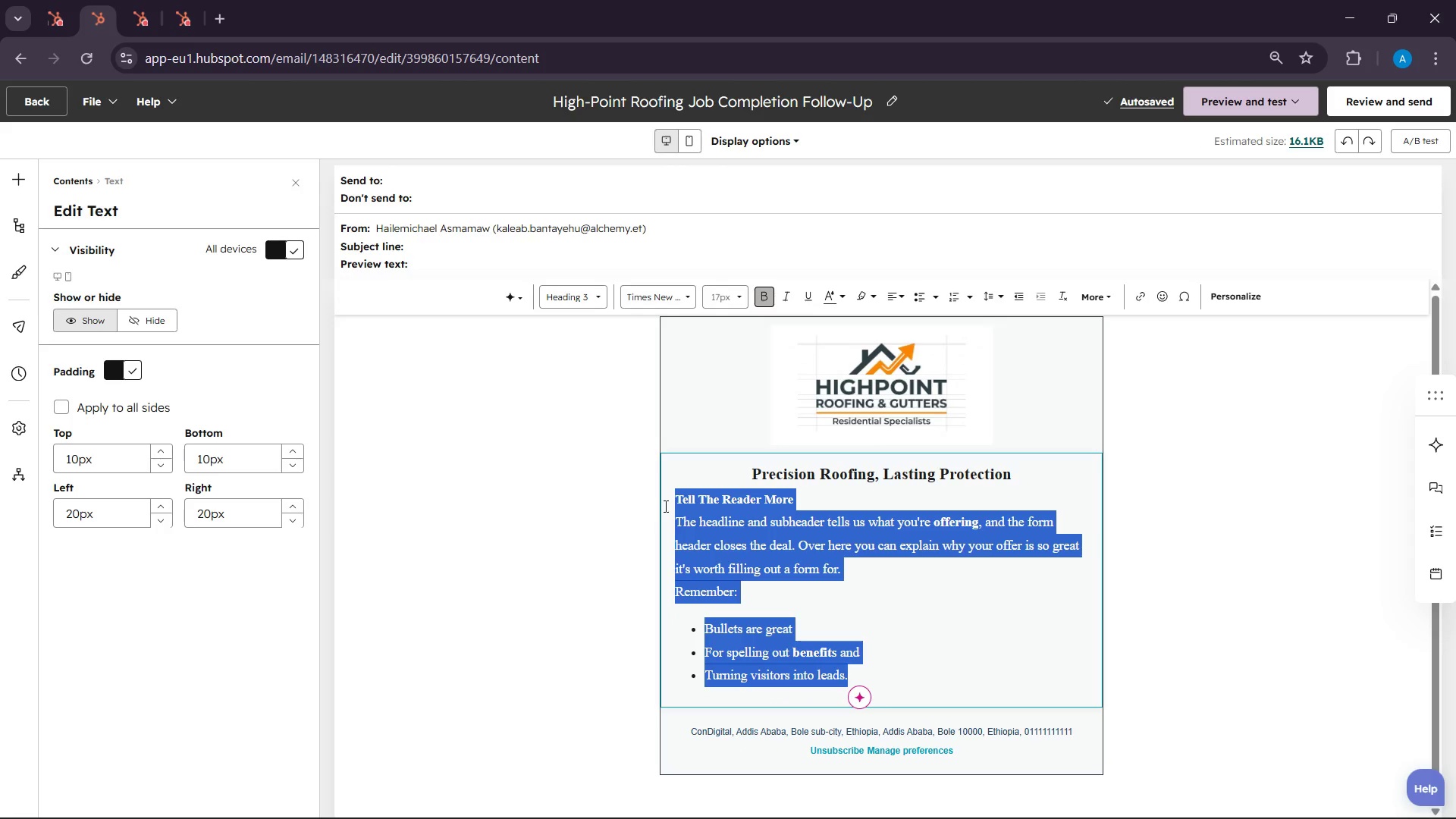 
key(Backslash)
 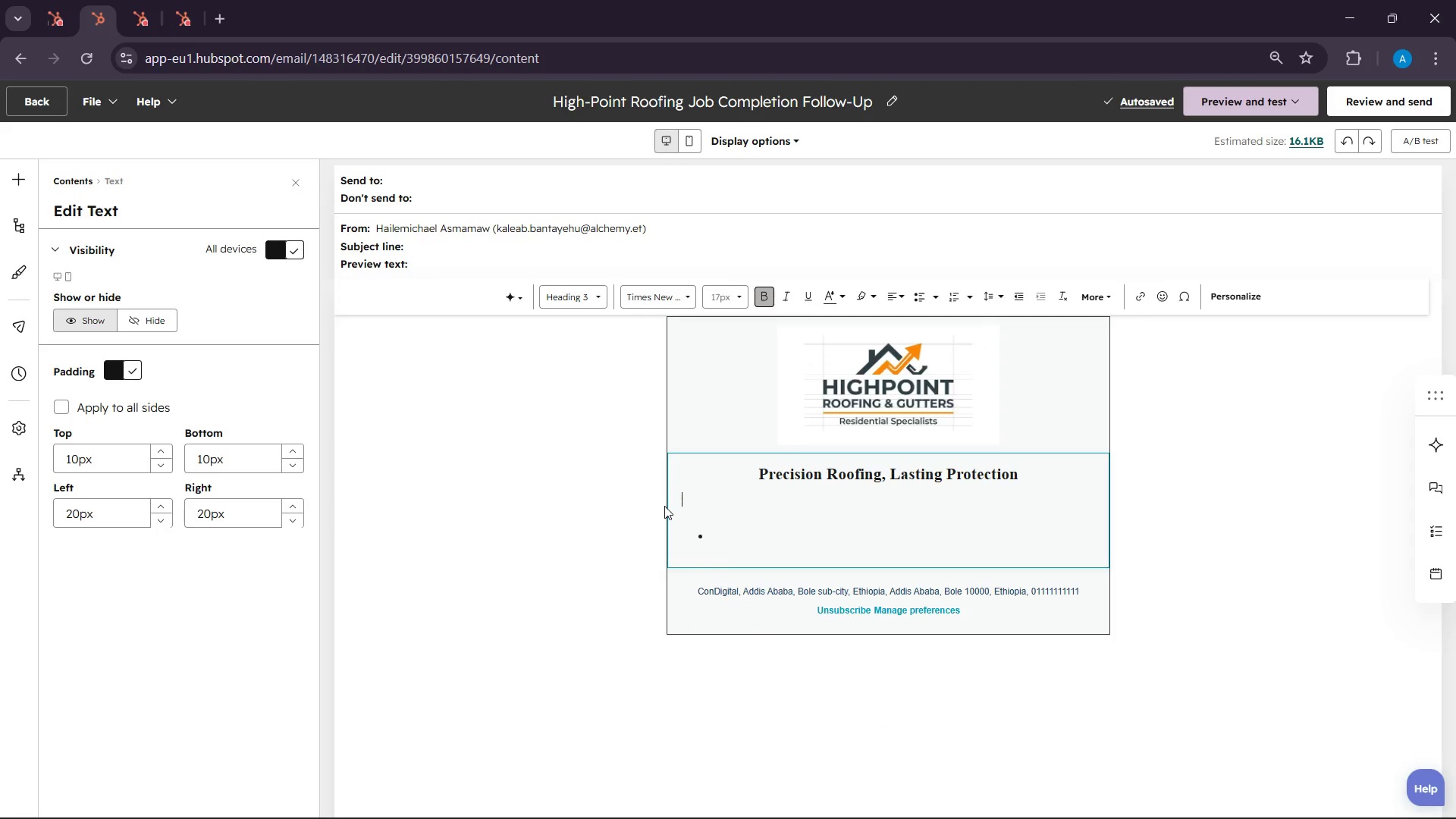 
key(Backspace)
 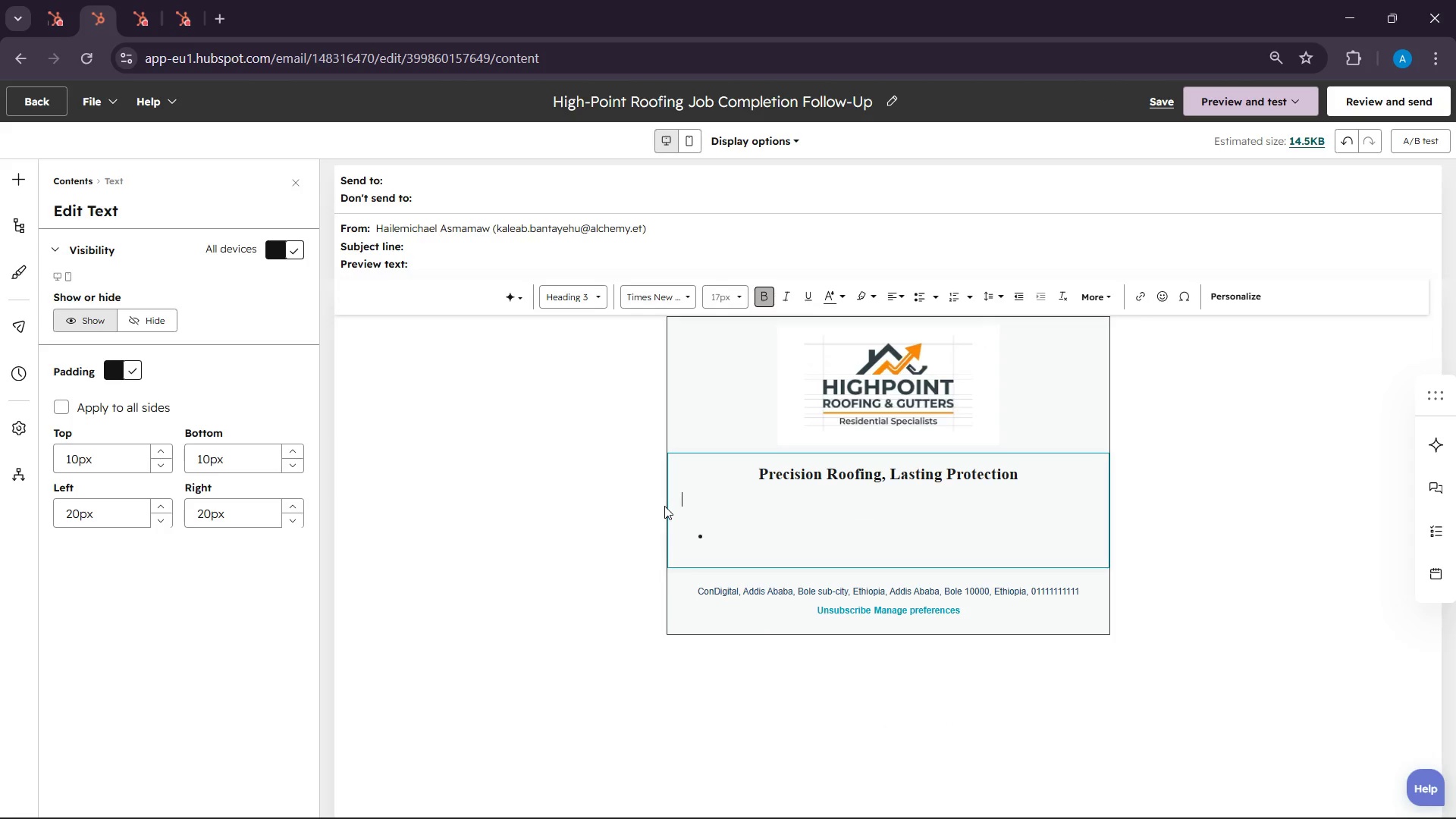 
key(Control+ControlLeft)
 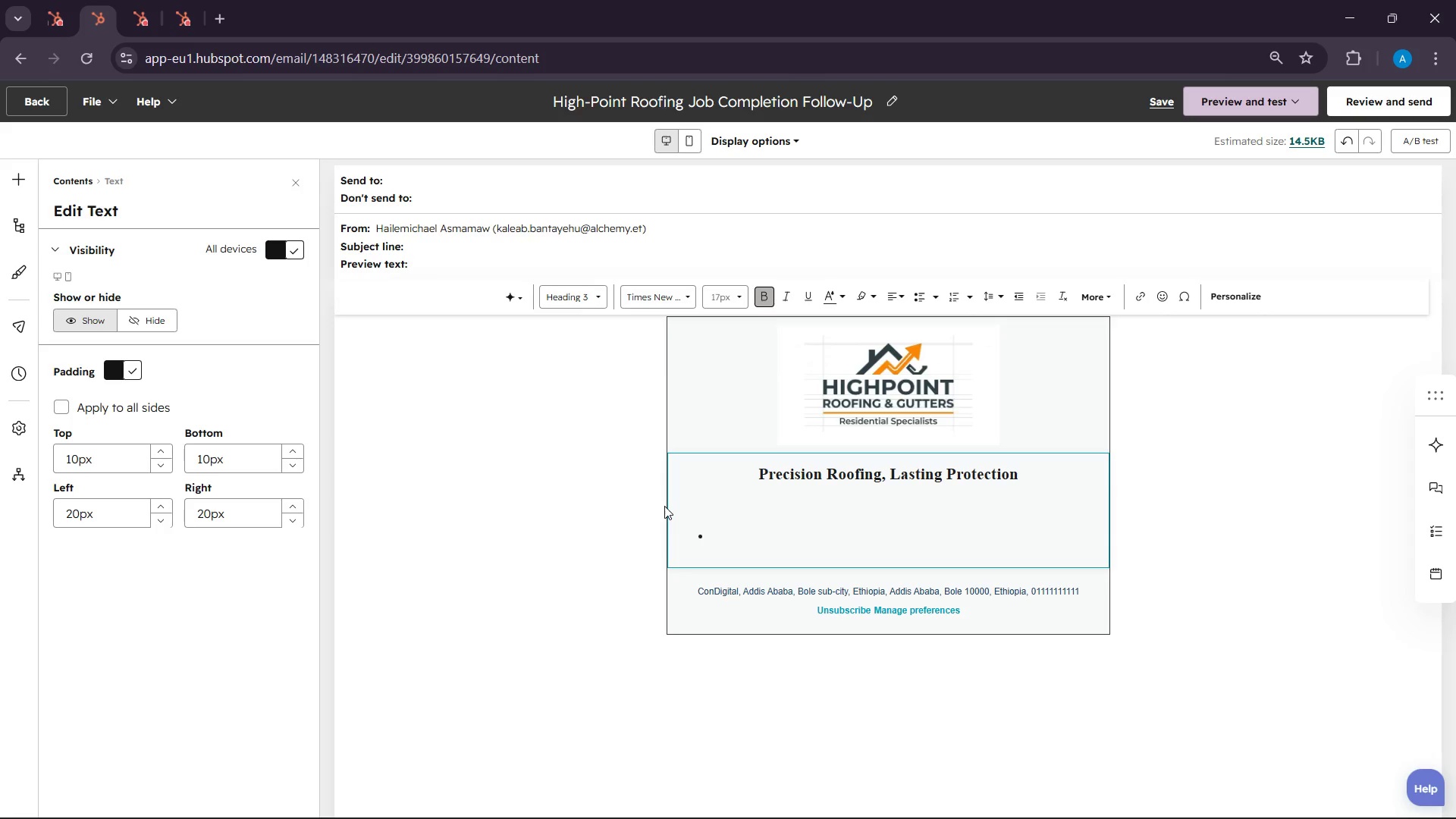 
key(Control+Z)
 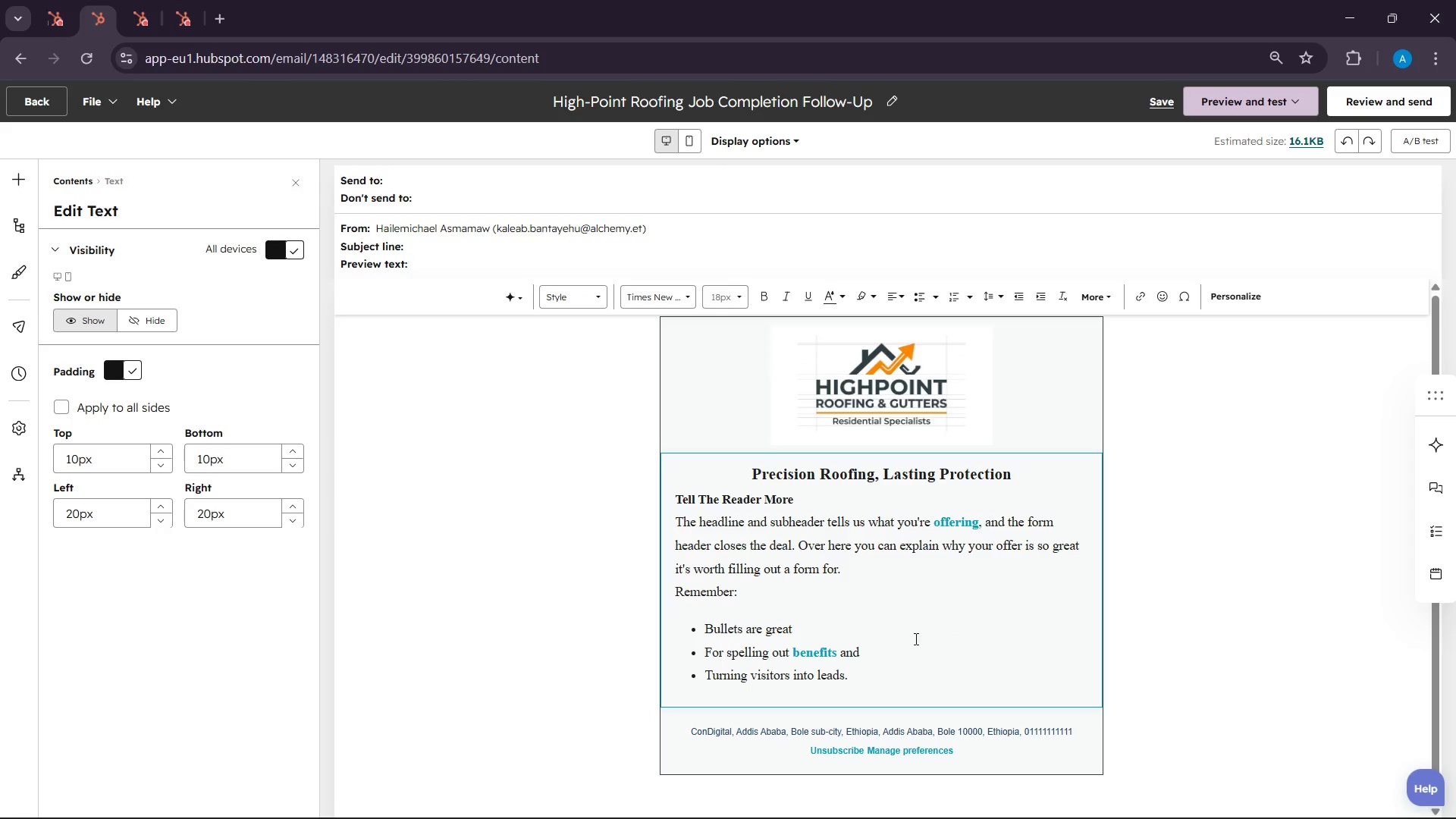 
left_click([853, 676])
 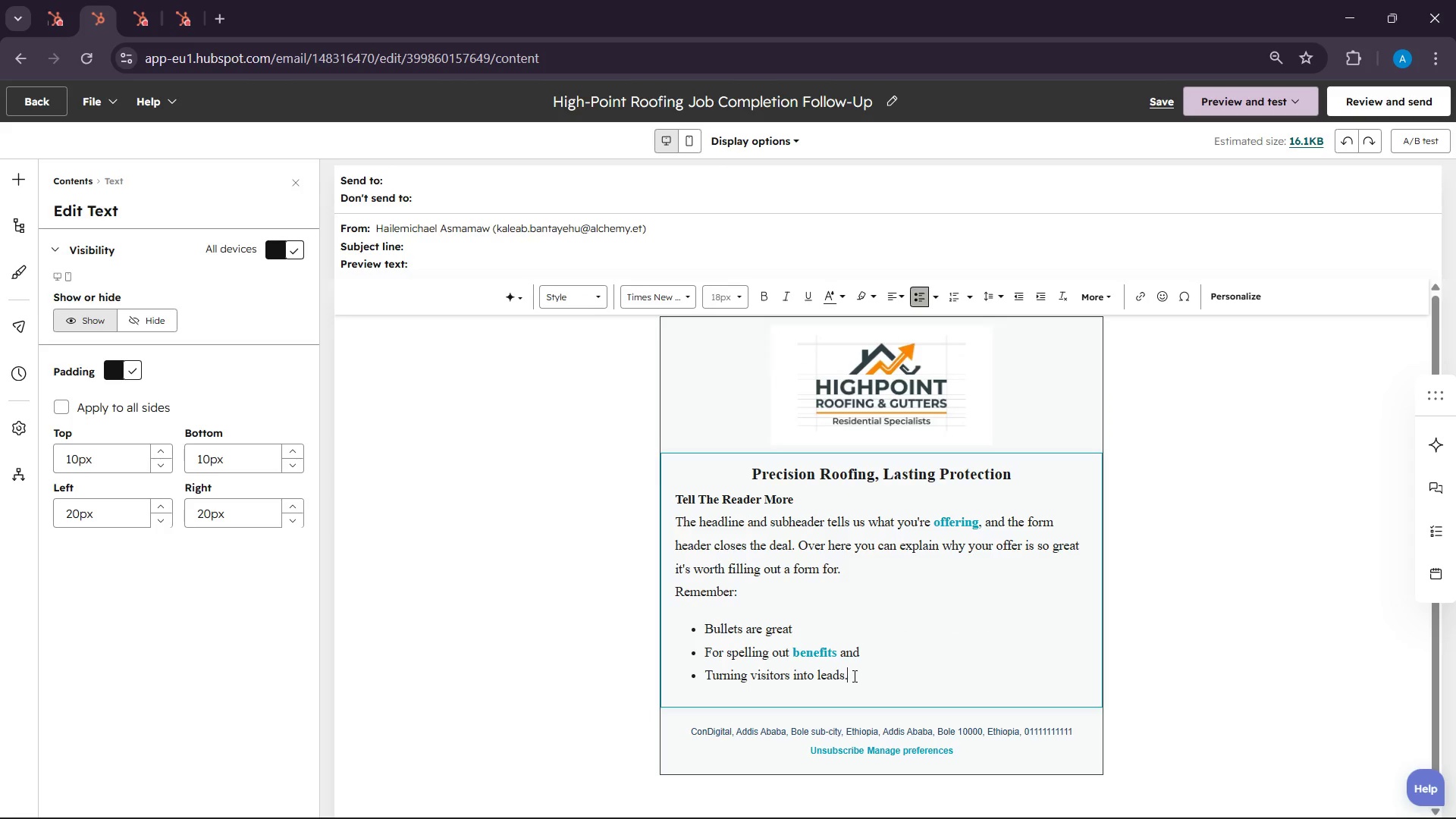 
left_click_drag(start_coordinate=[853, 676], to_coordinate=[662, 498])
 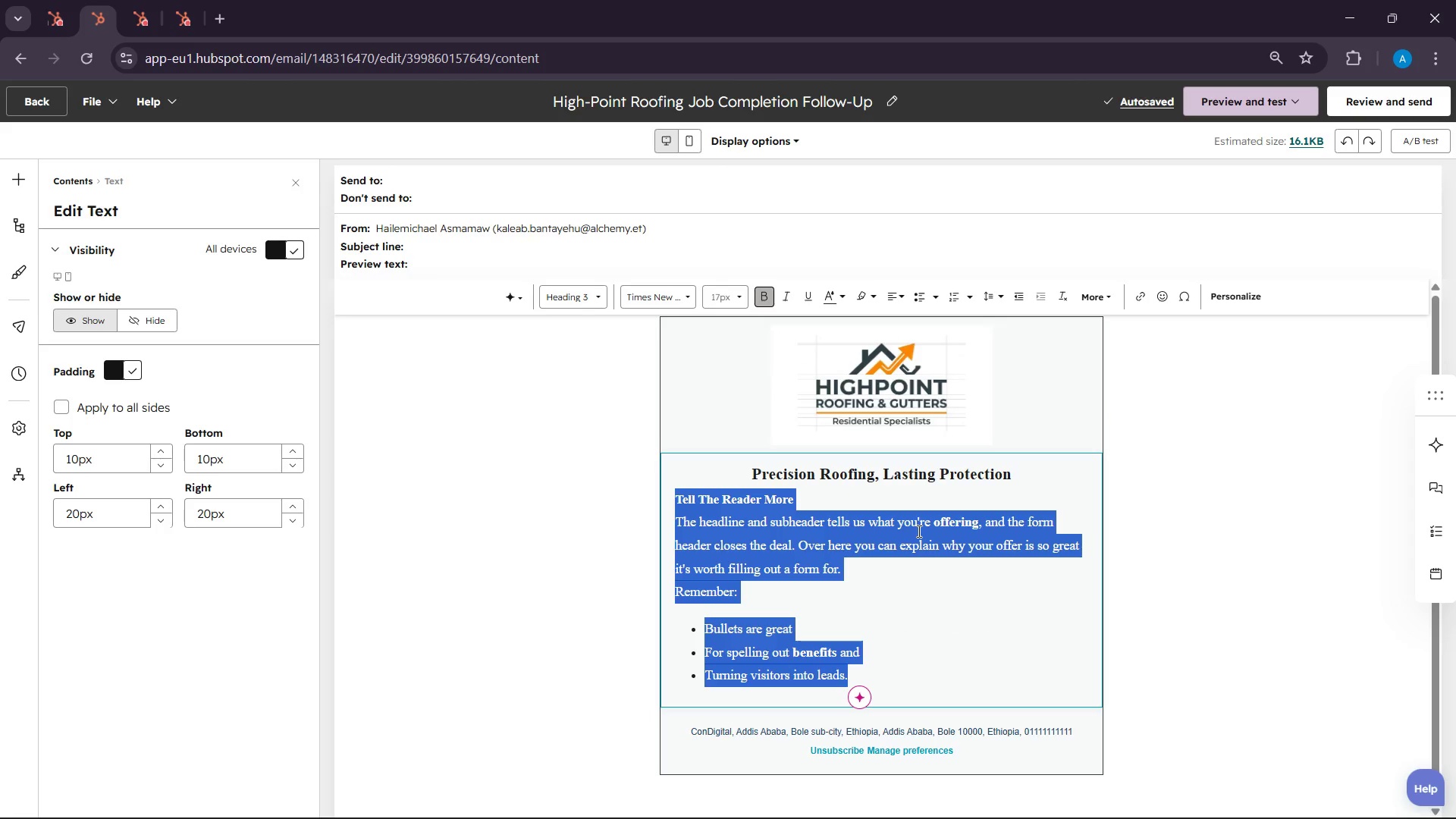 
key(Backspace)
 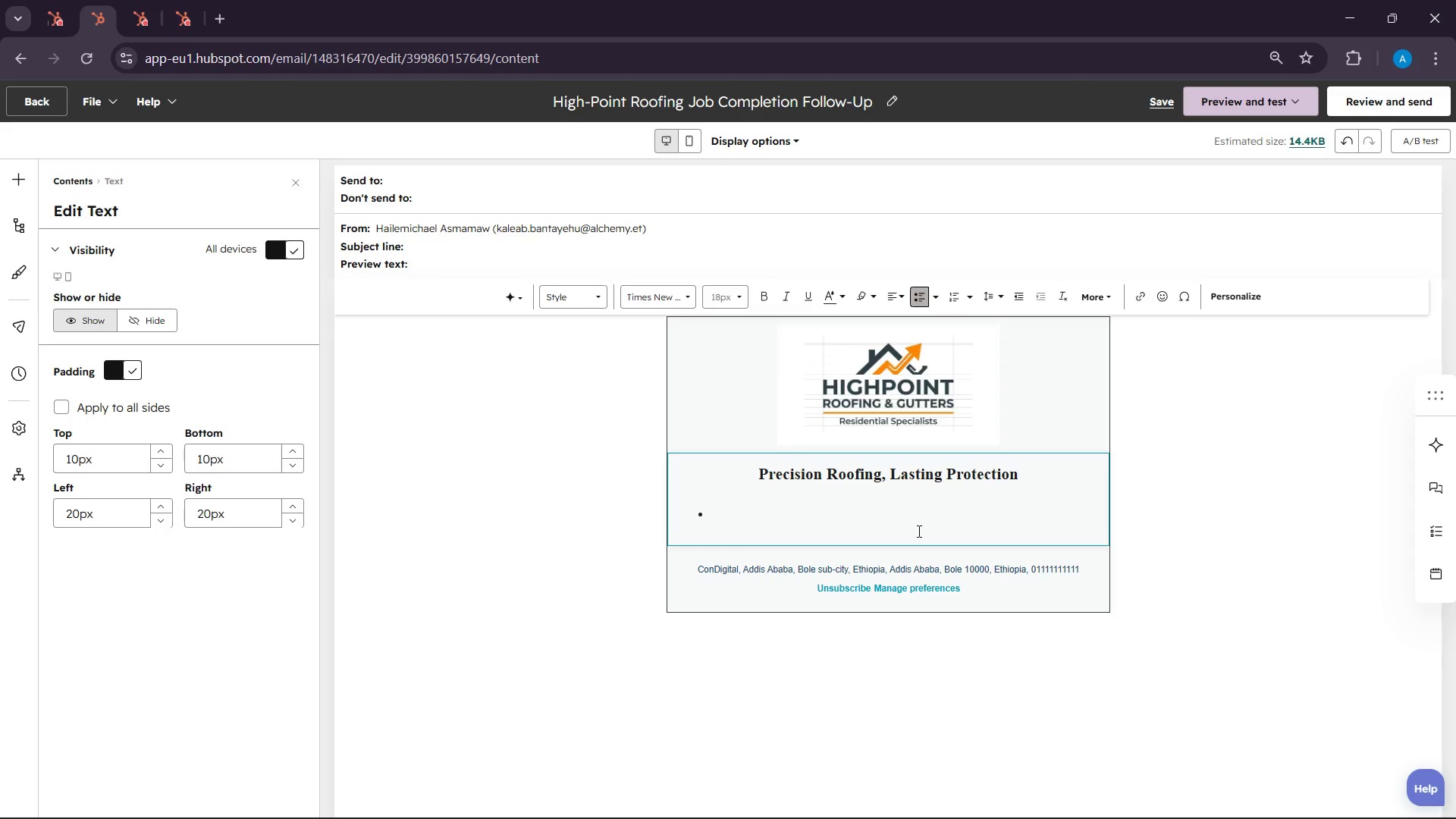 
key(Backspace)
 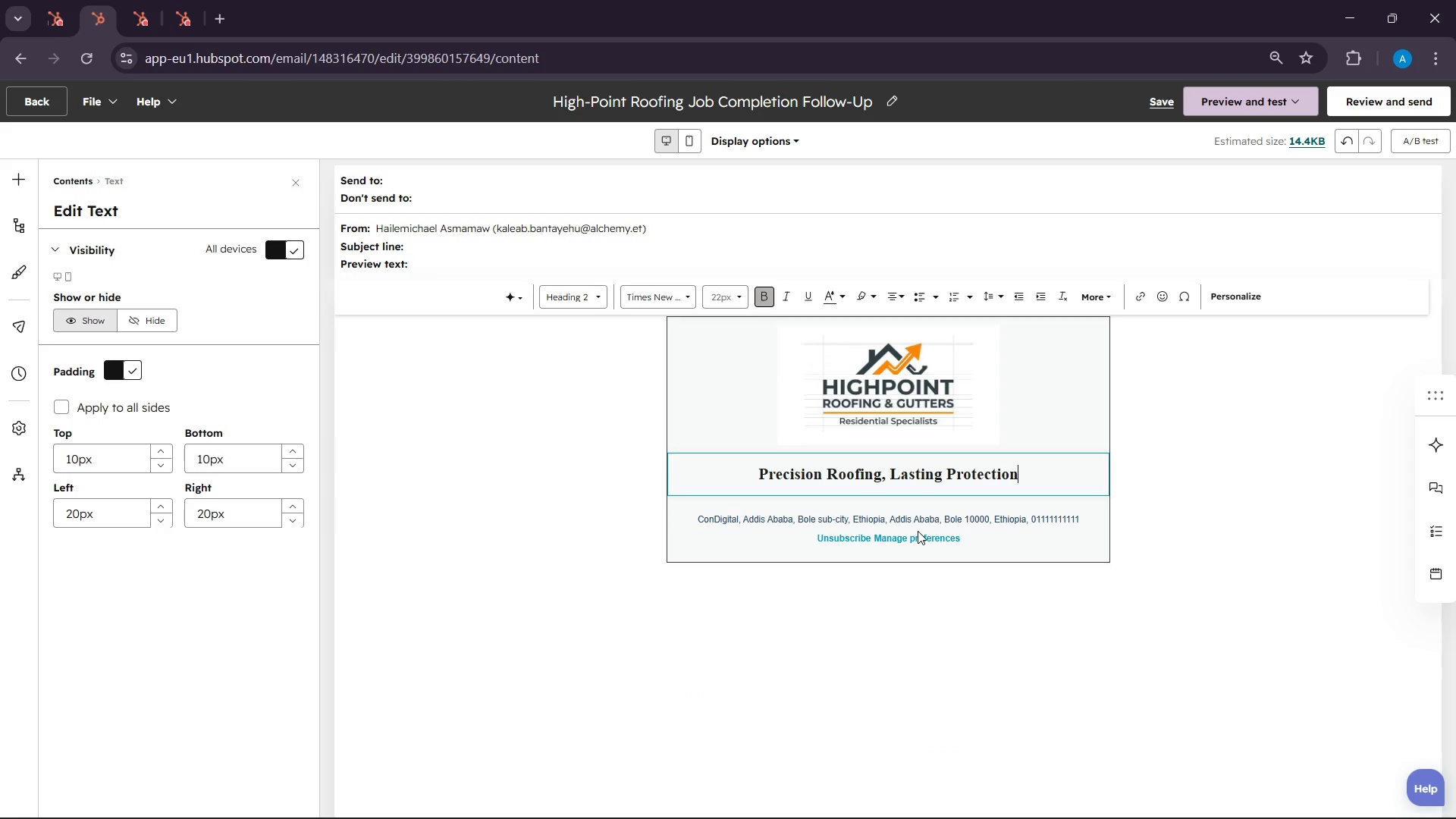 
key(Enter)
 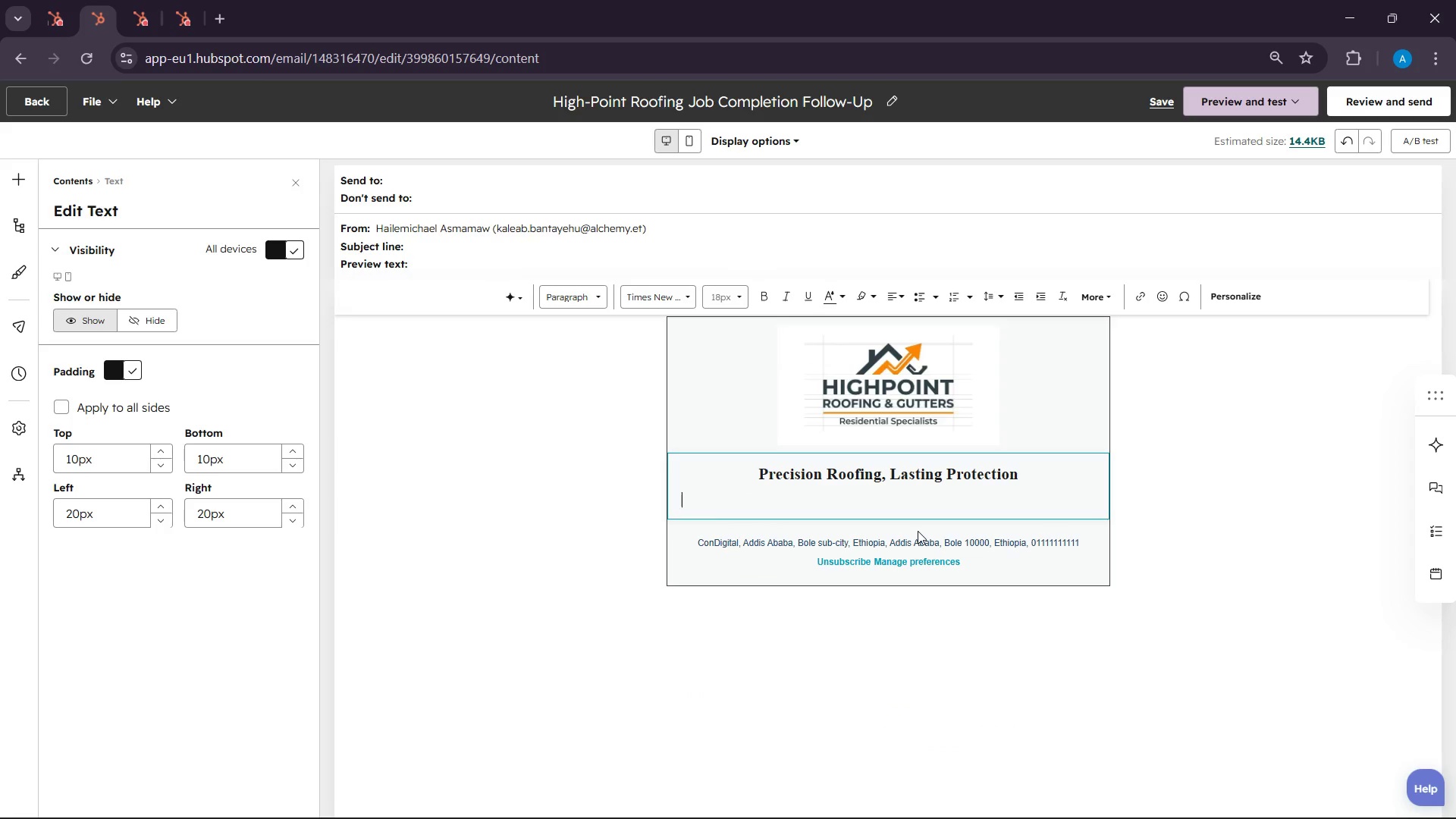 
type(Hi)
 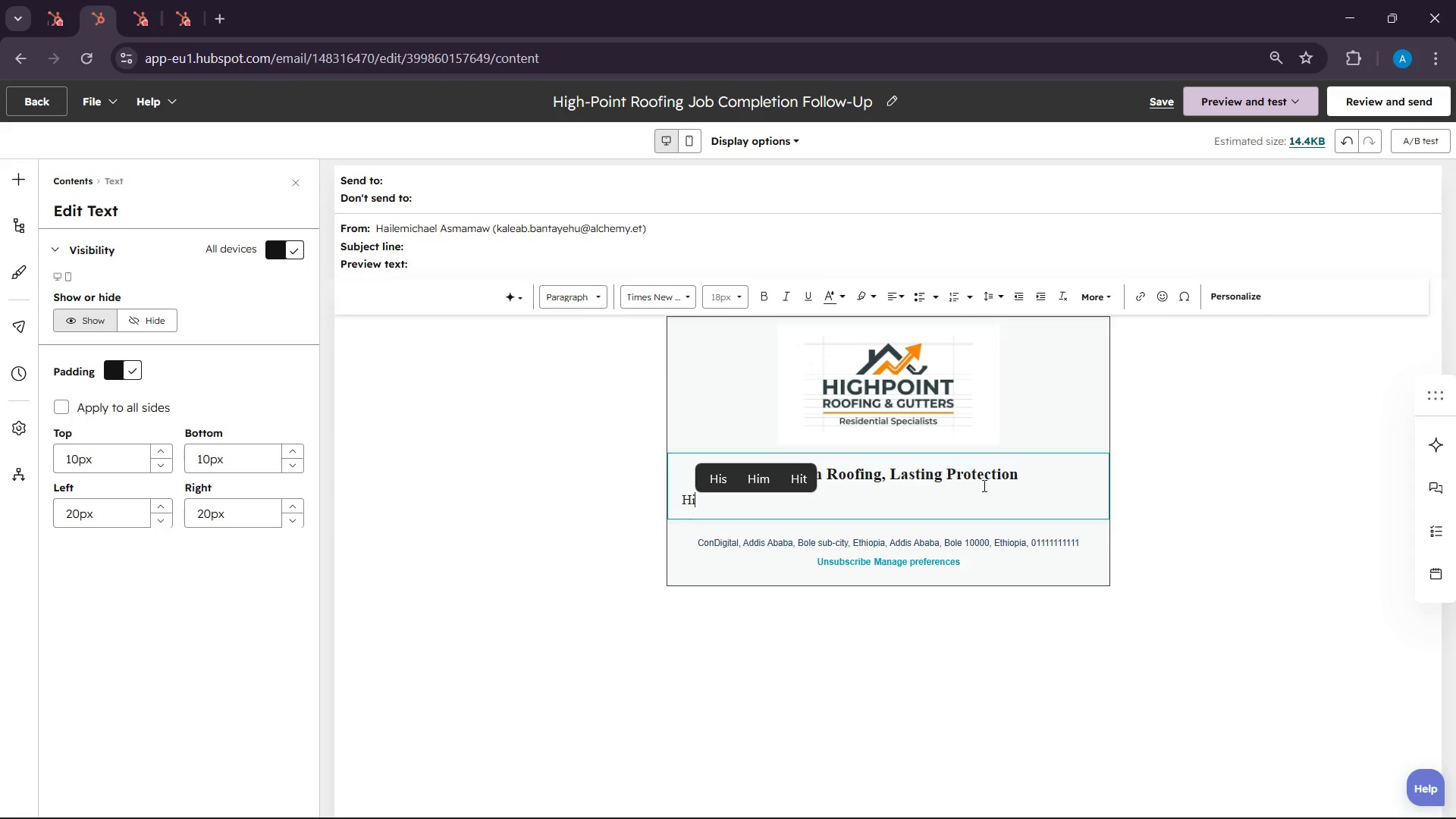 
left_click([1034, 475])
 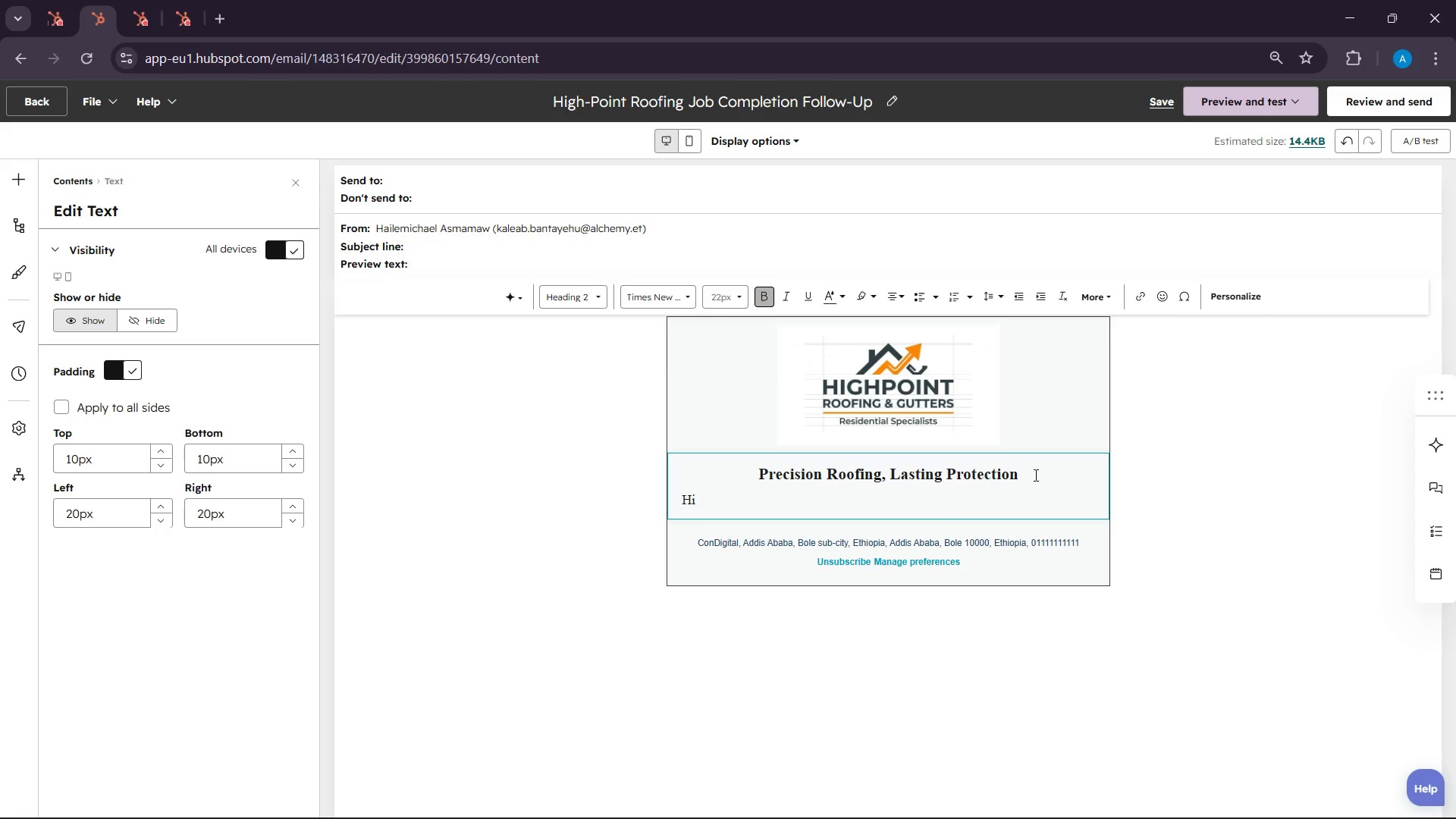 
key(Enter)
 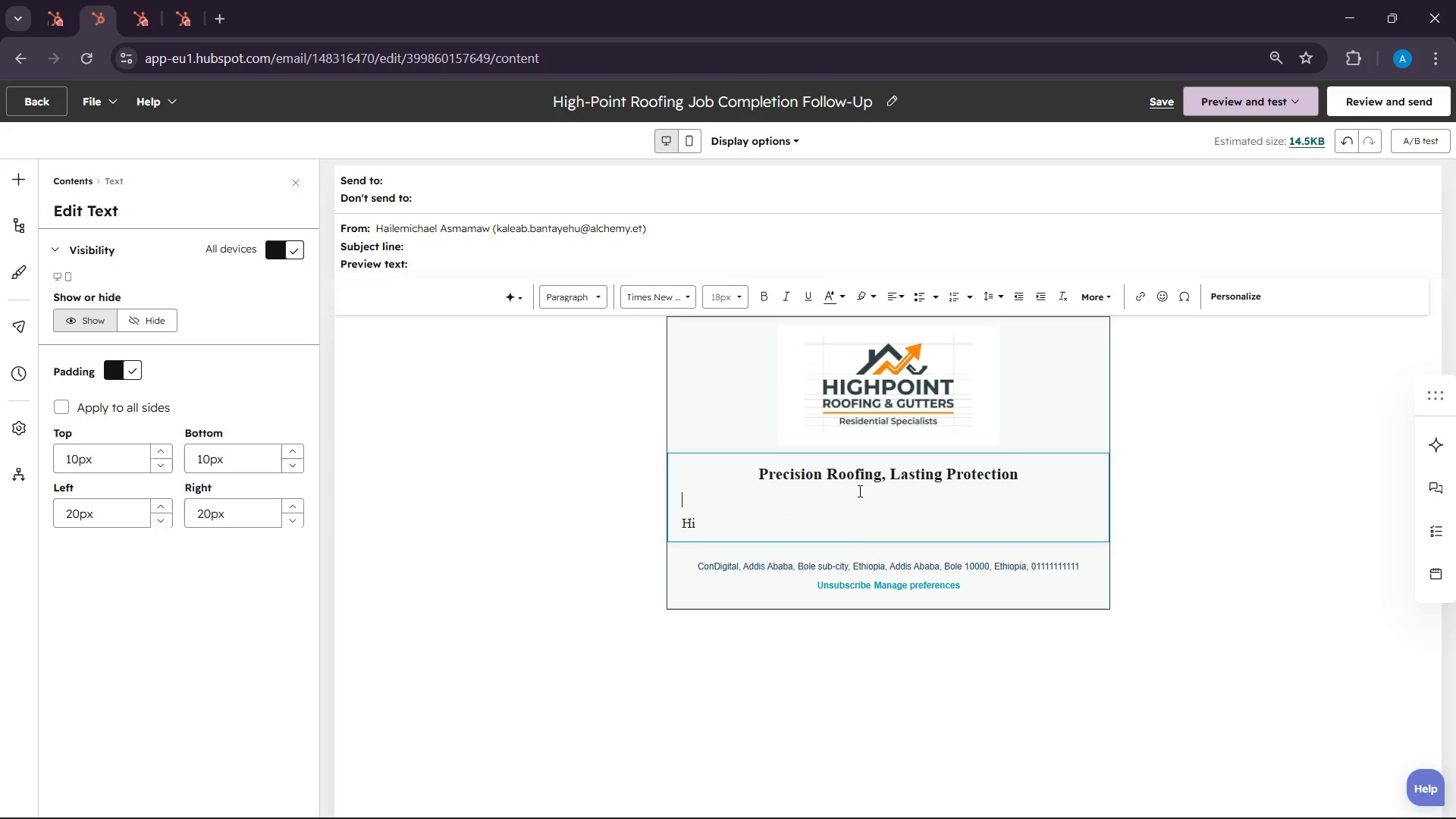 
left_click([851, 512])
 